 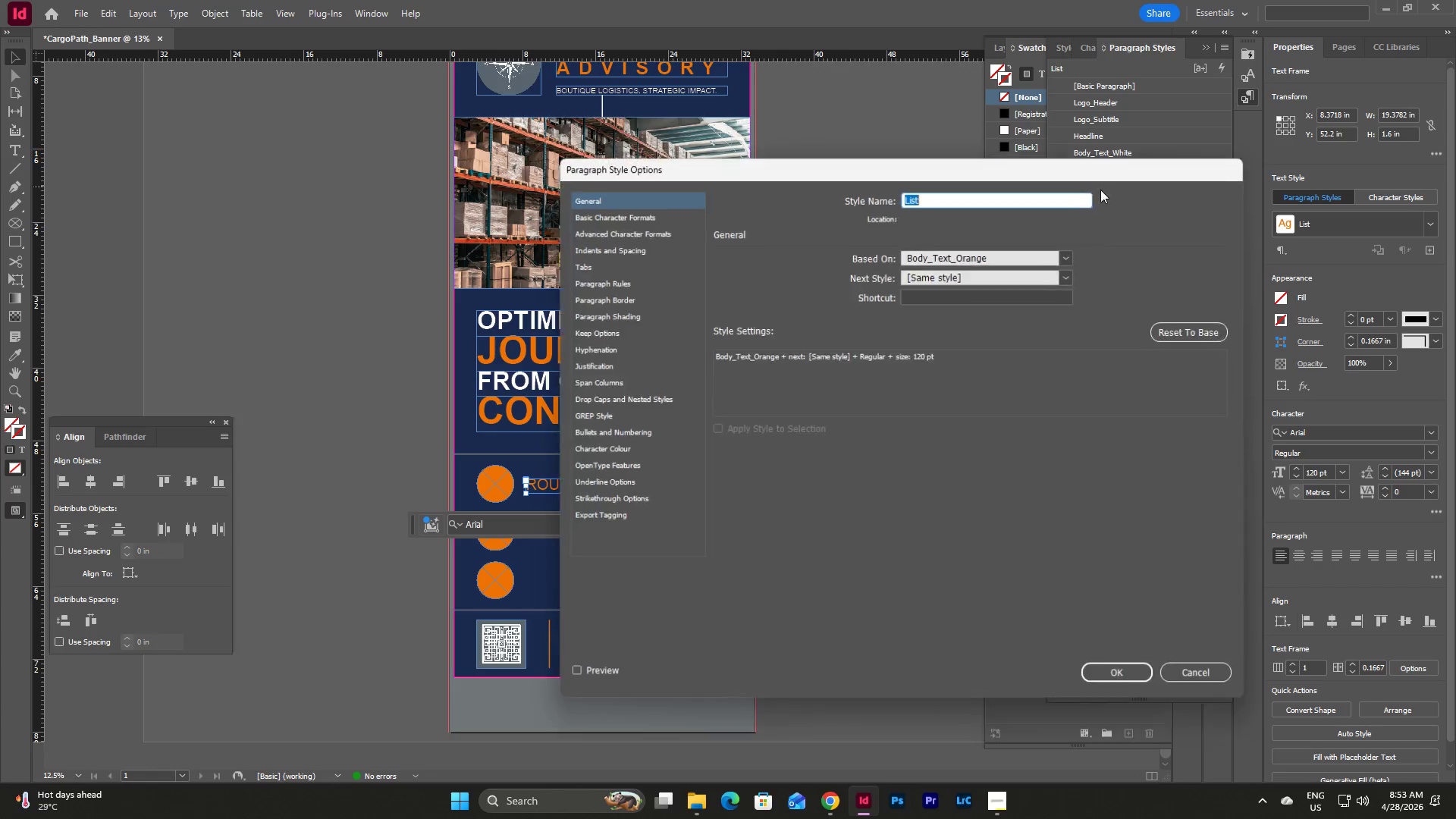 
left_click([614, 209])
 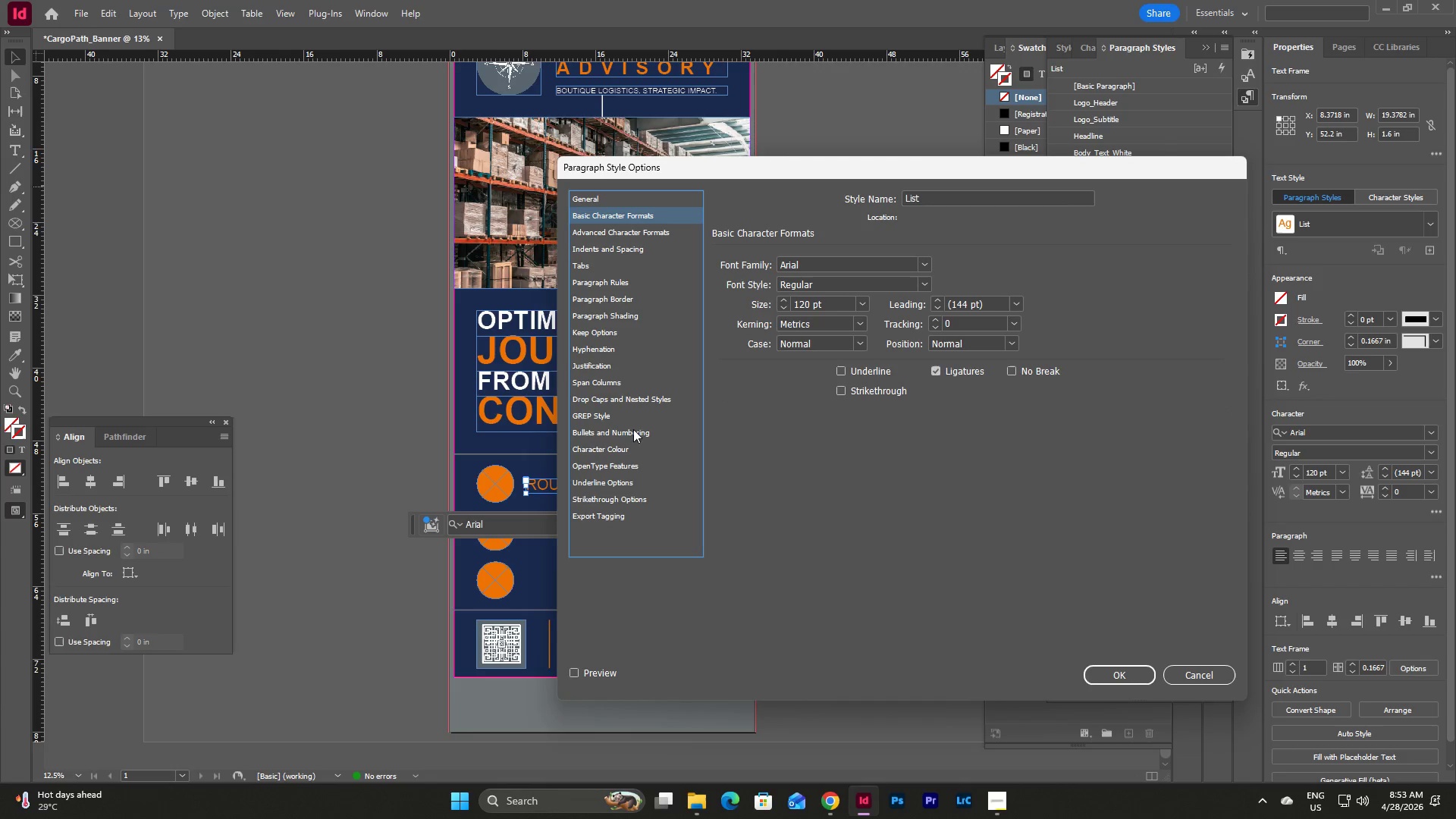 
left_click([615, 450])
 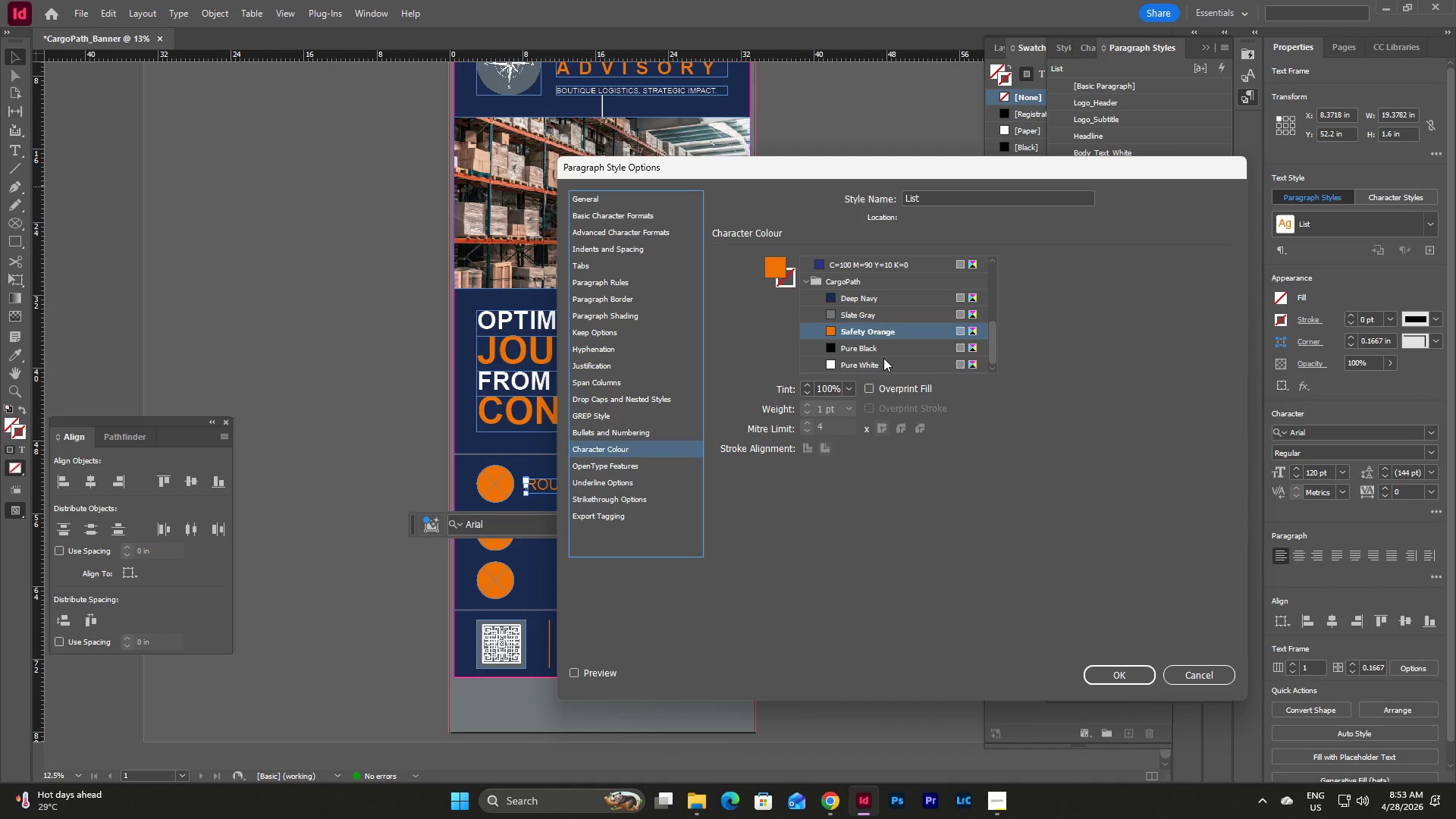 
left_click([883, 358])
 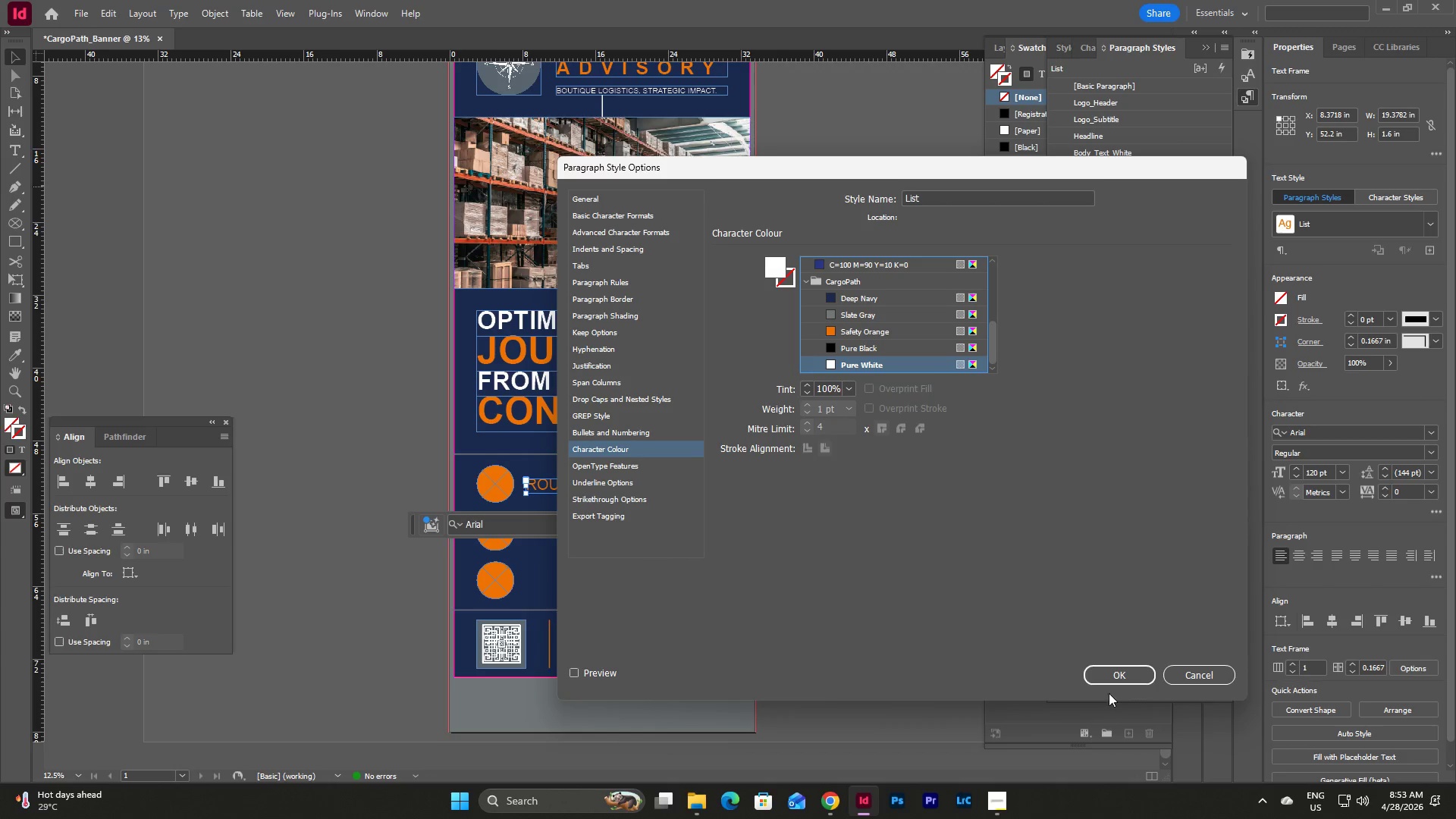 
left_click([1119, 671])
 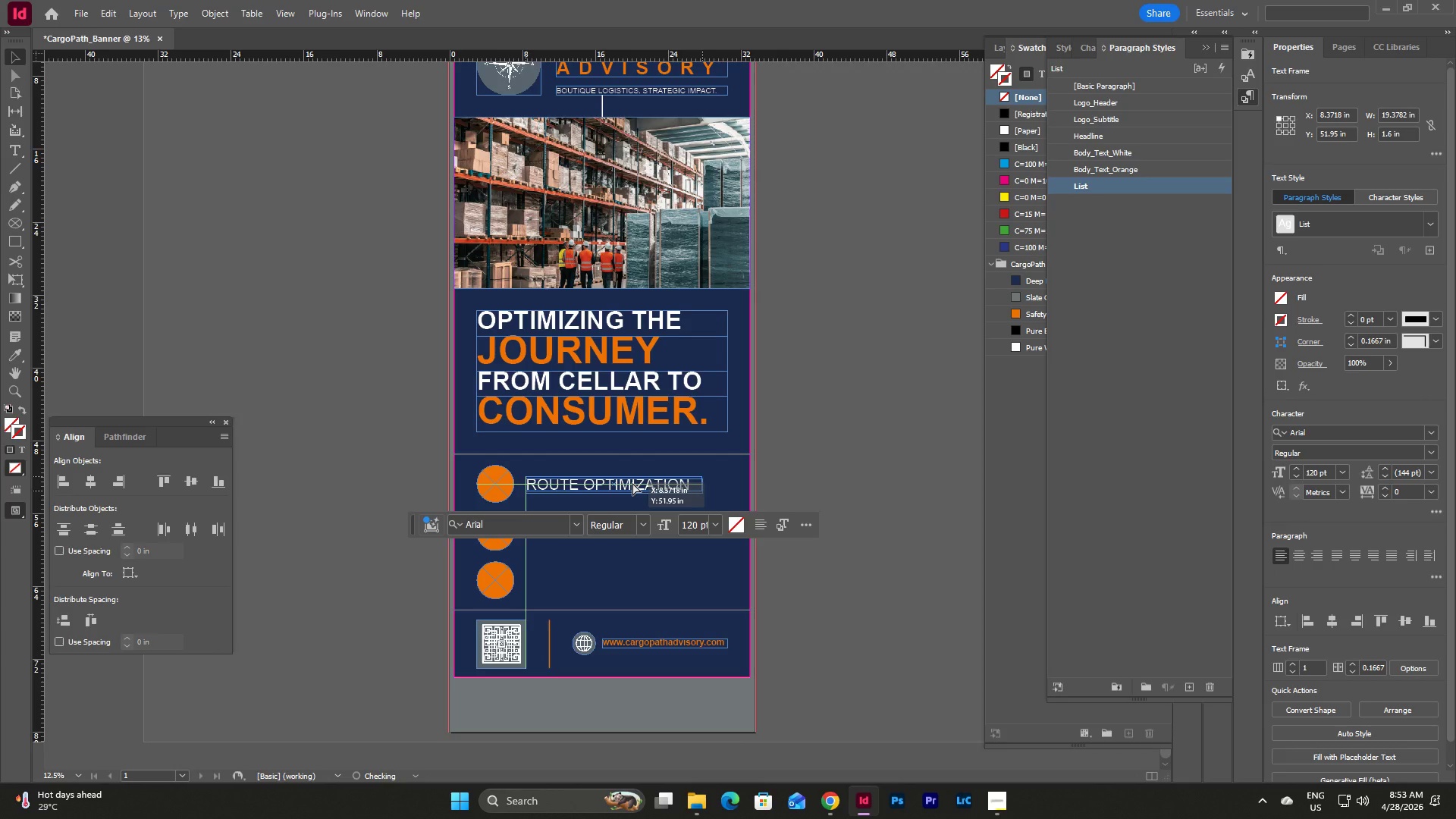 
wait(6.16)
 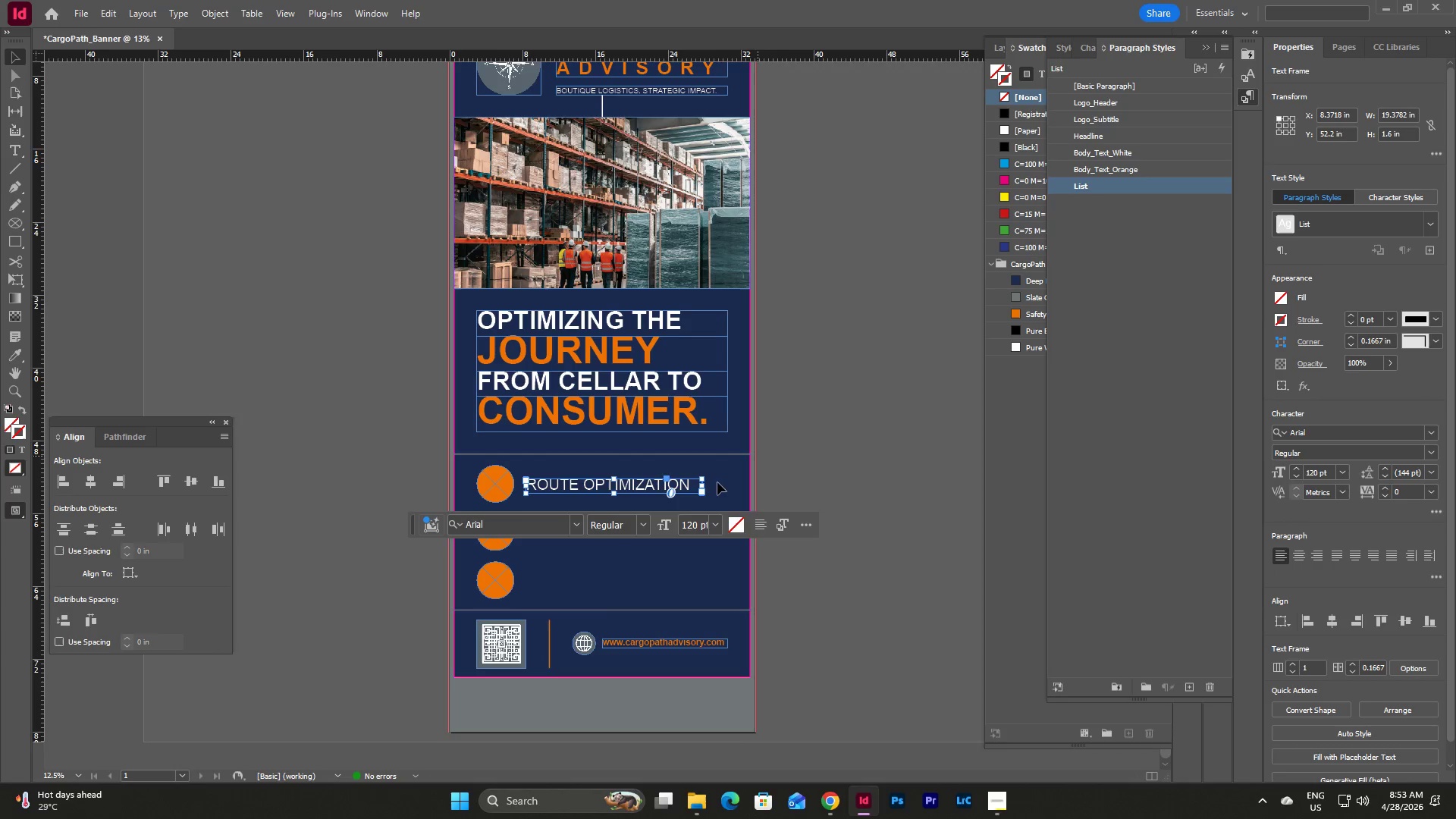 
left_click([830, 484])
 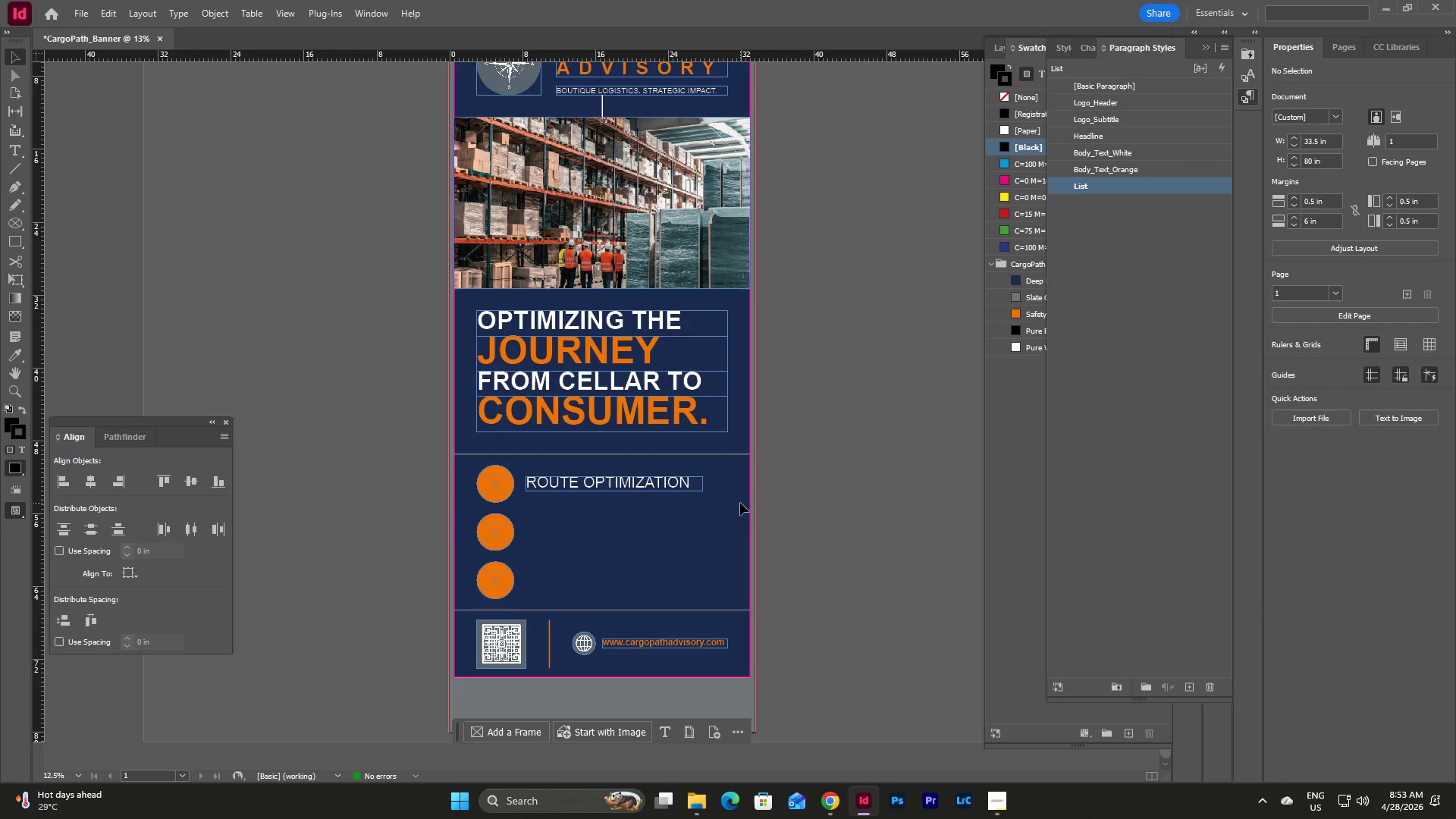 
left_click([900, 508])
 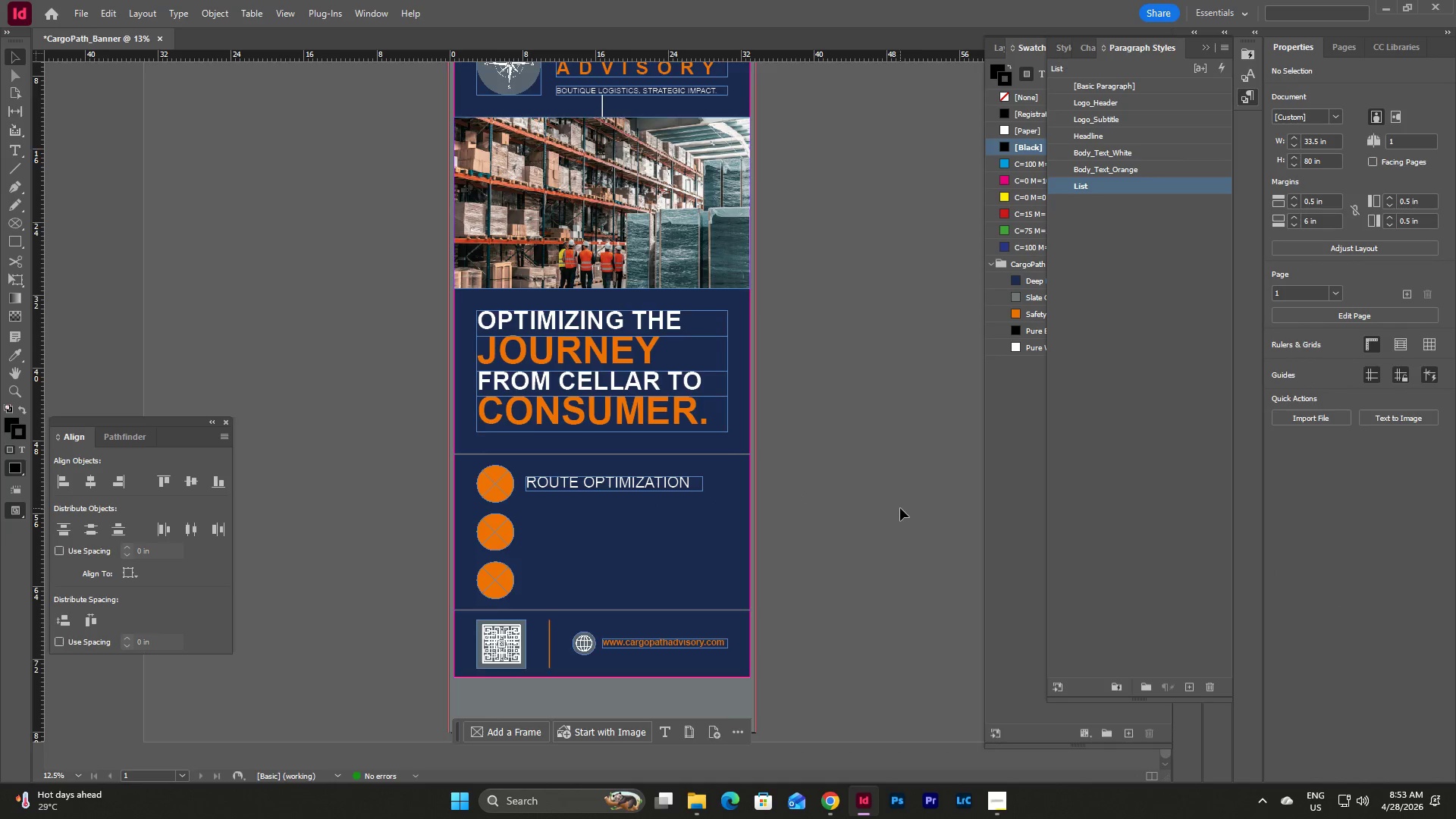 
type(ww)
 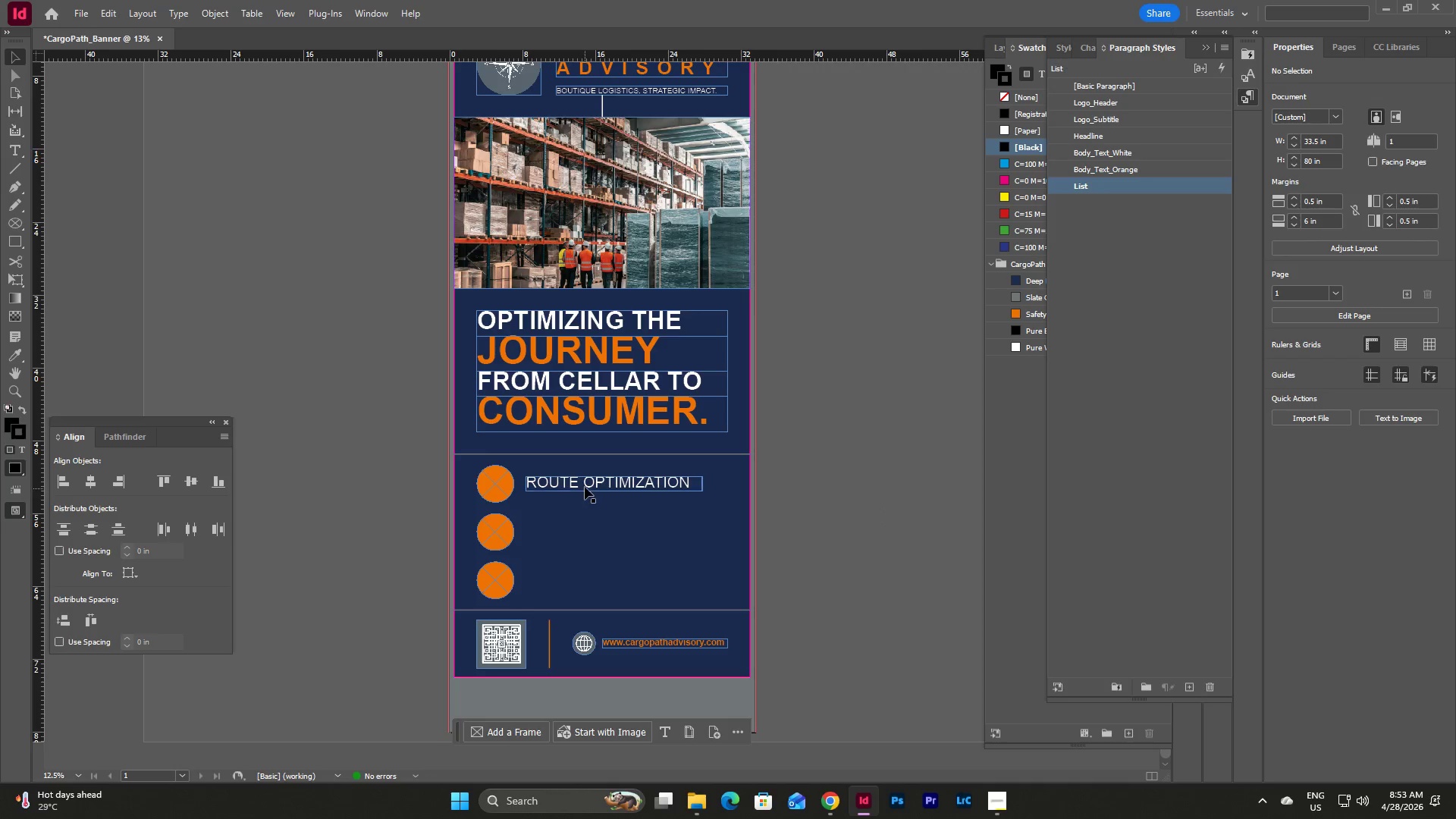 
left_click([585, 487])
 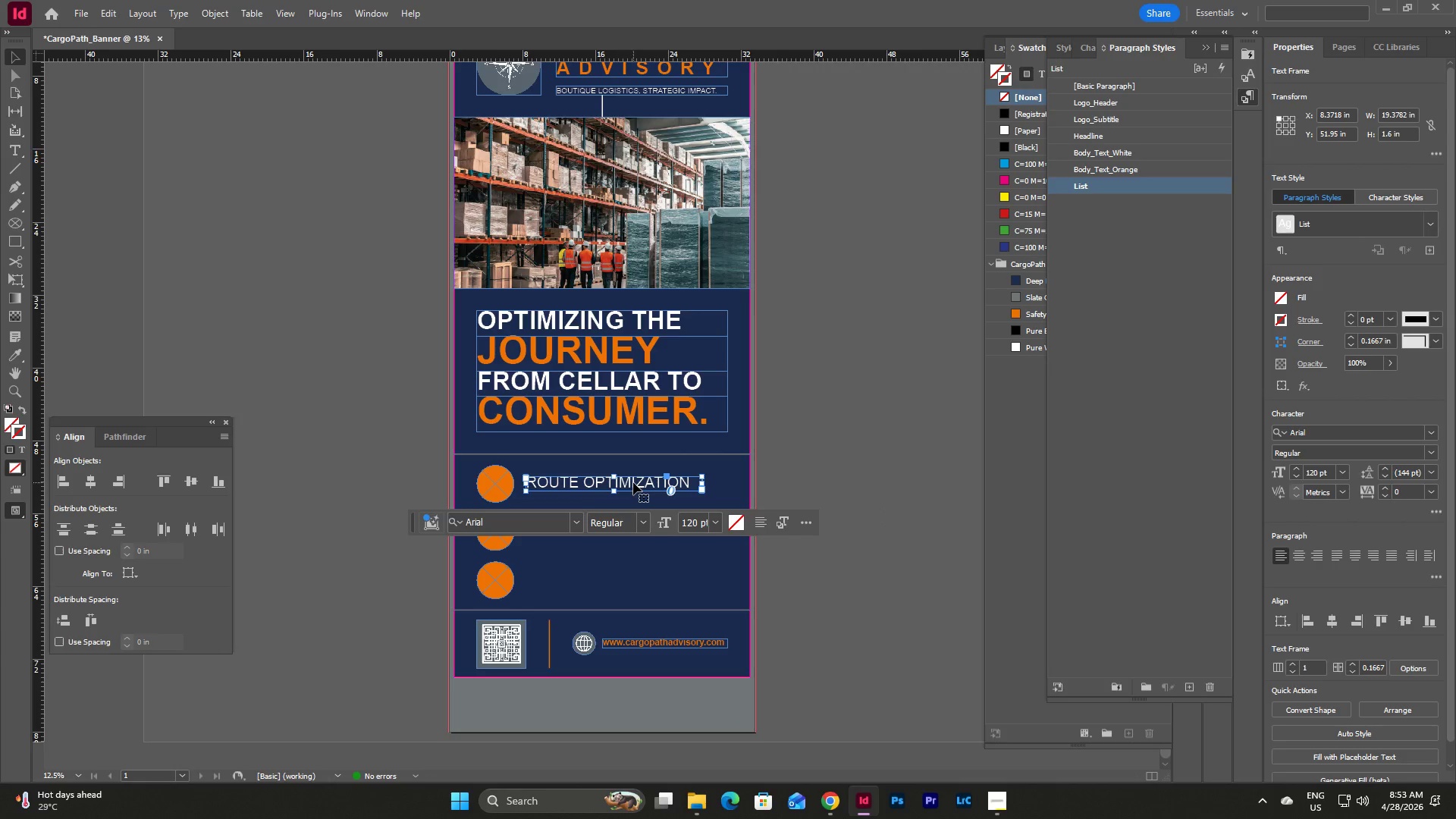 
left_click([843, 452])
 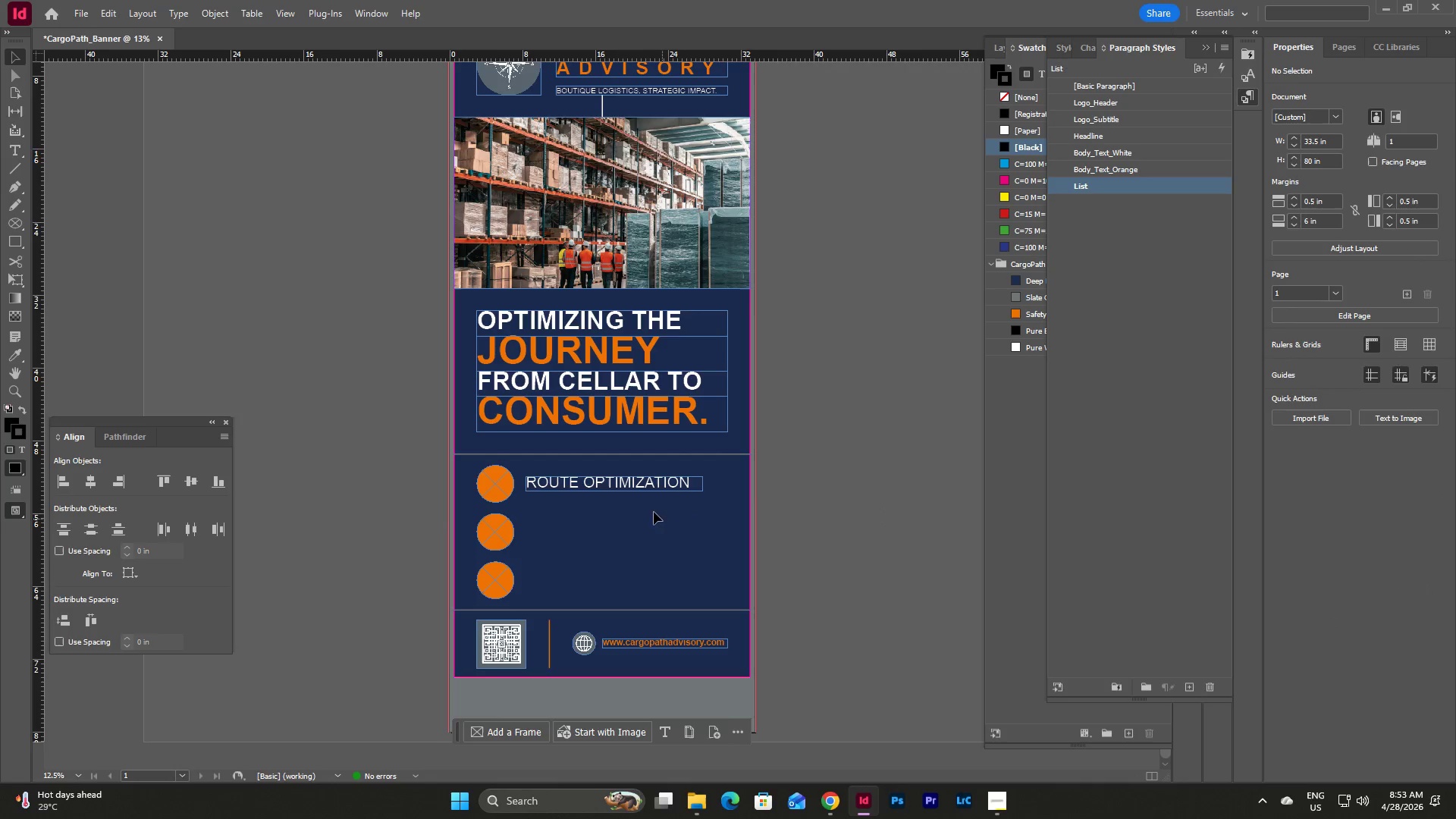 
left_click([638, 488])
 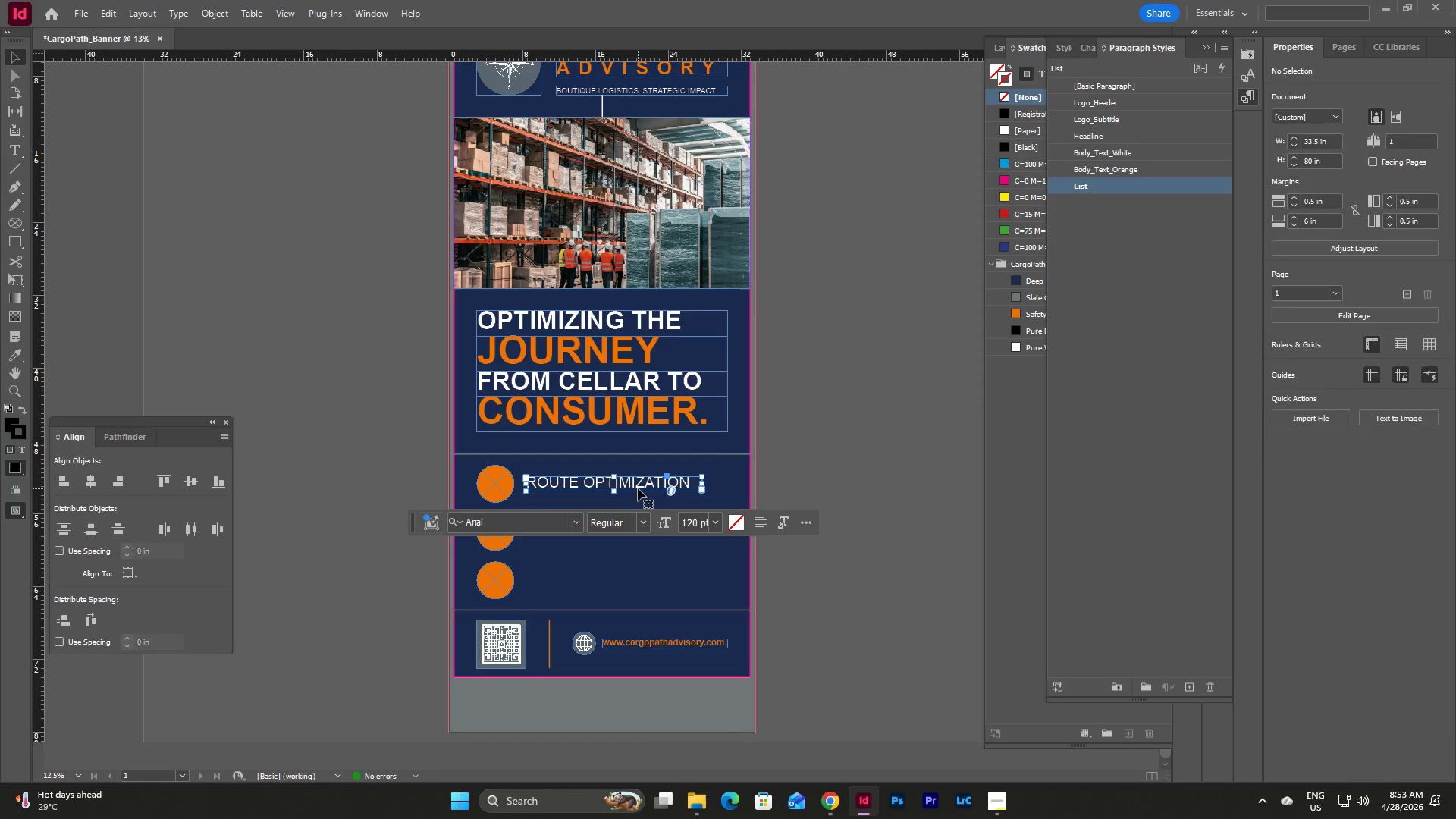 
key(Control+C)
 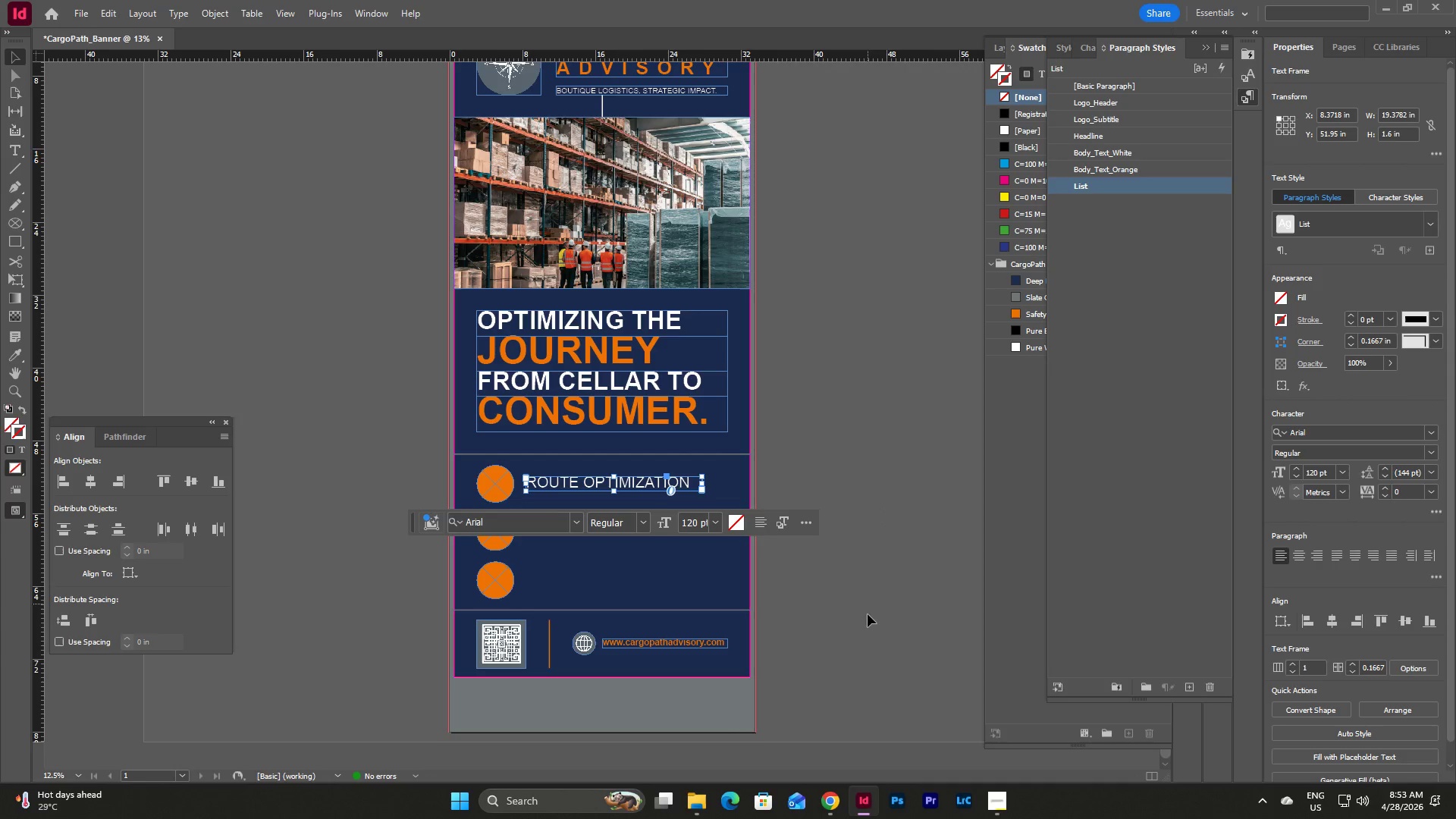 
left_click([866, 623])
 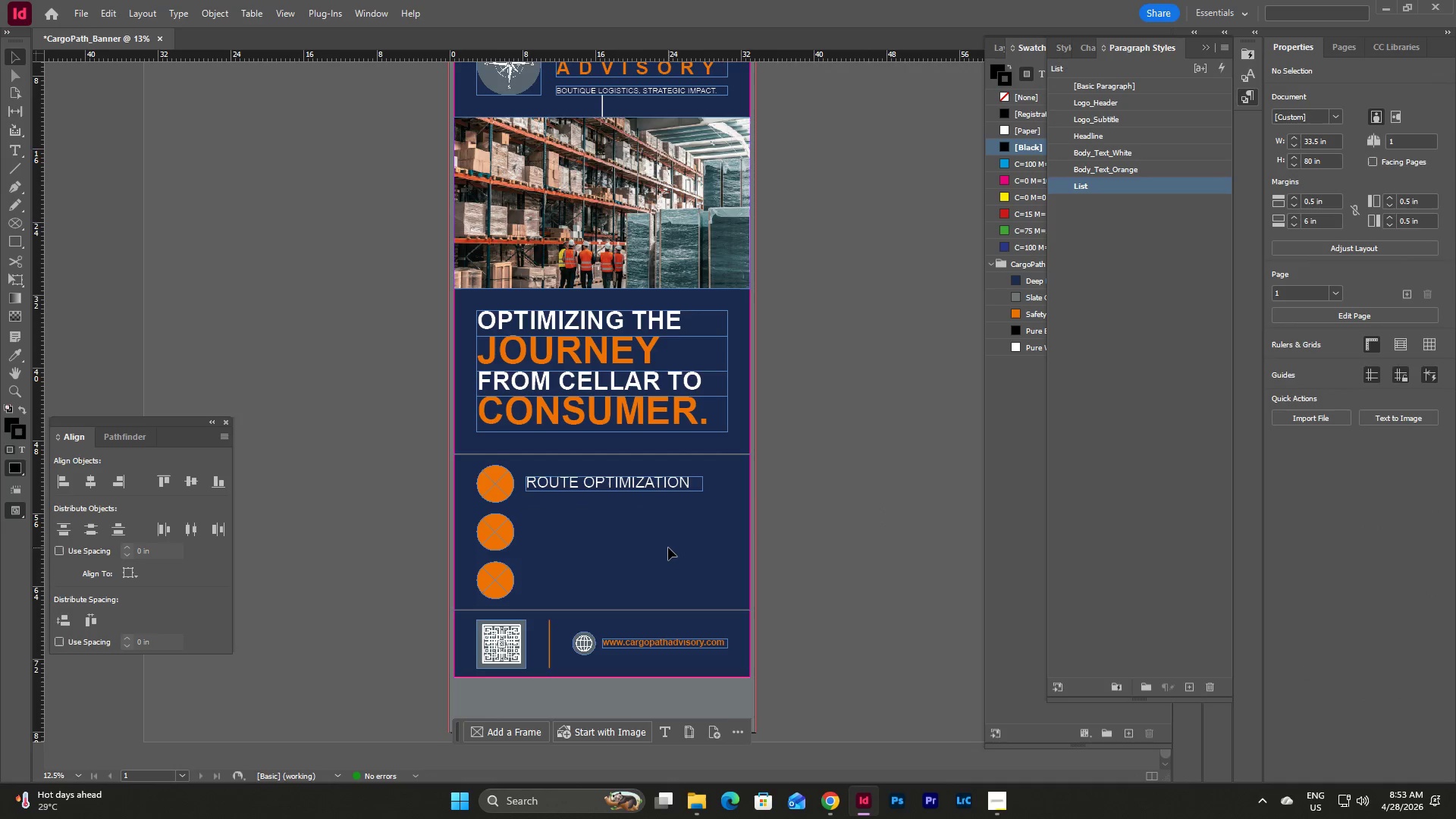 
left_click([668, 548])
 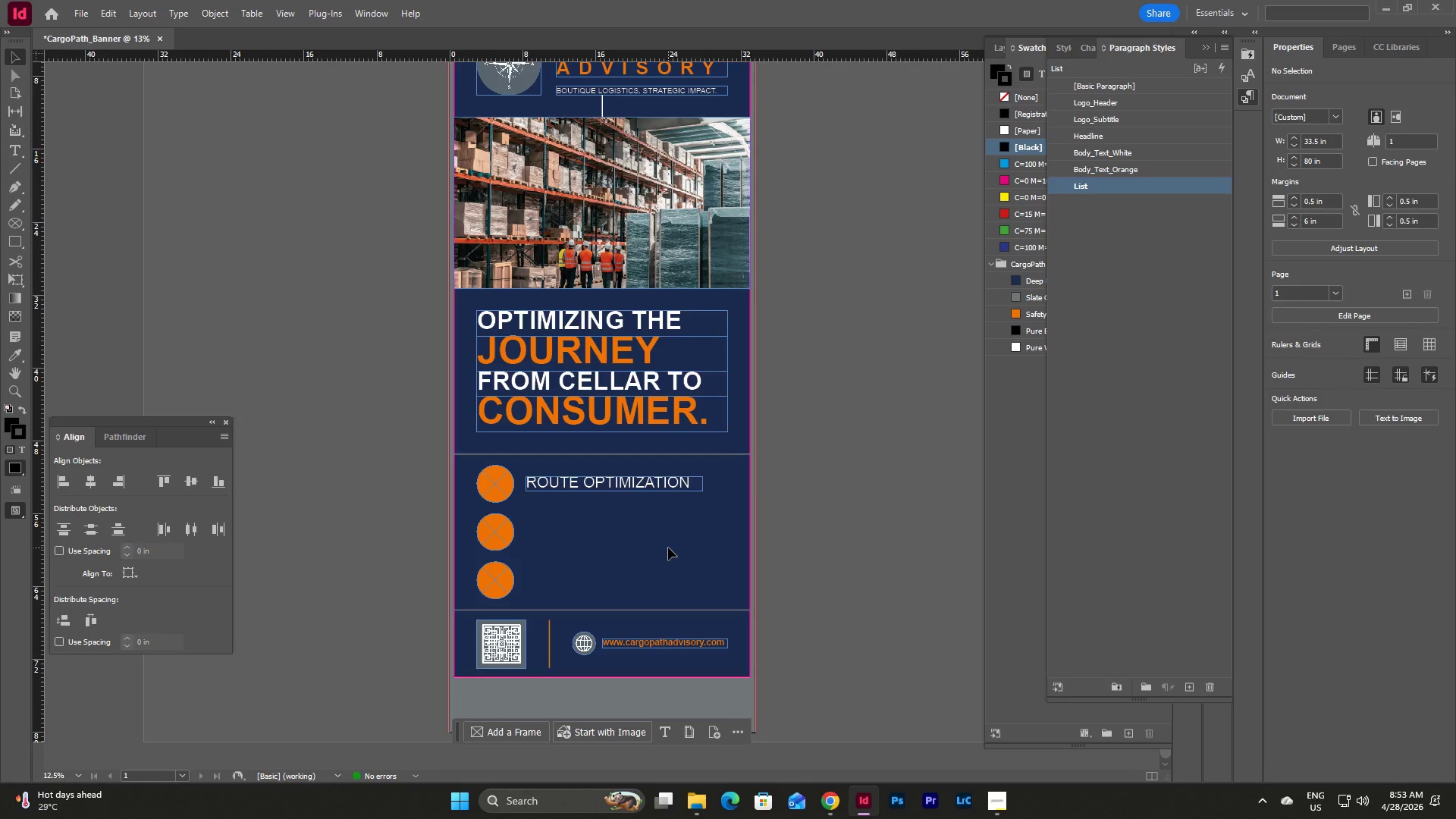 
key(Control+V)
 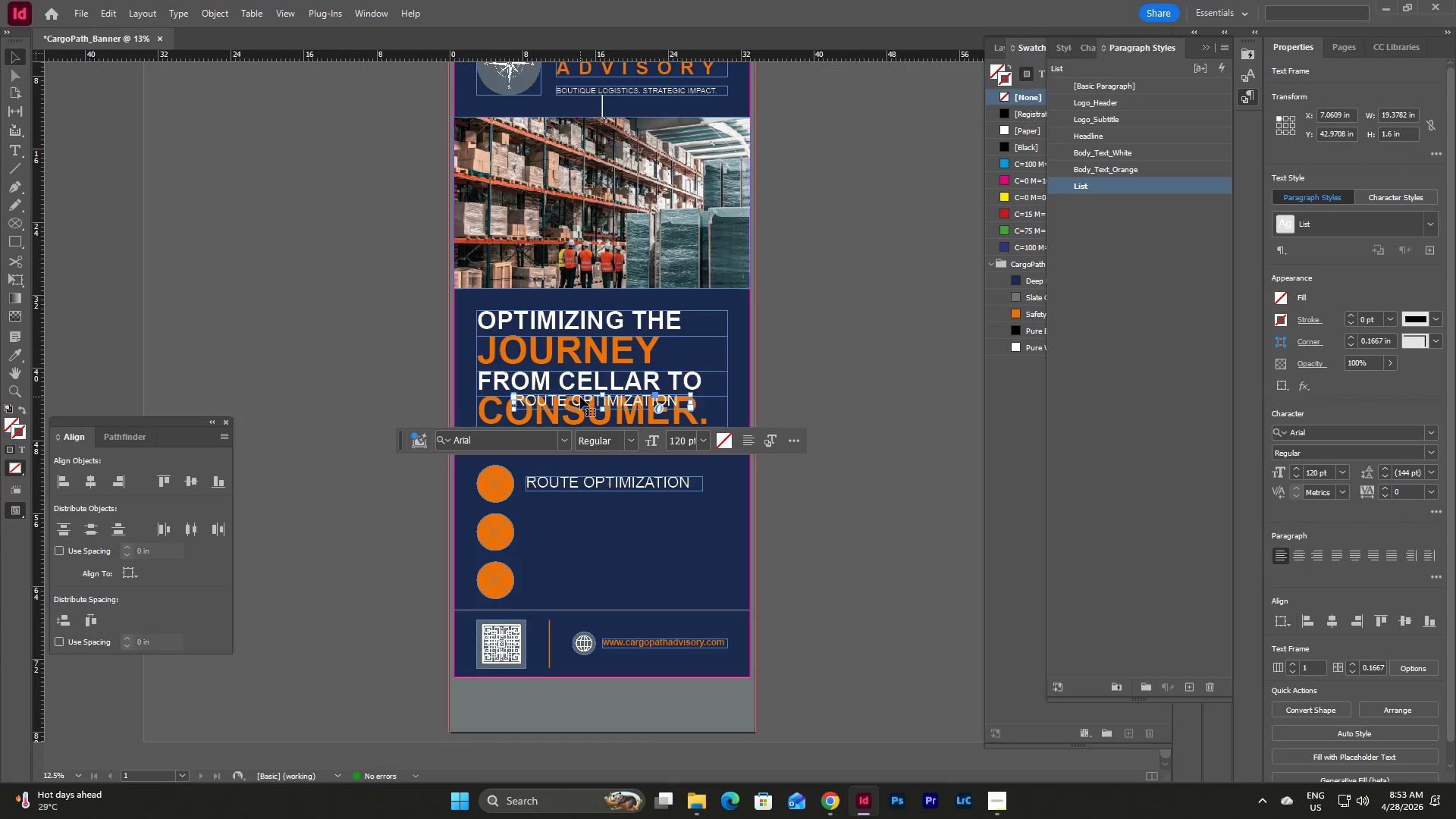 
left_click_drag(start_coordinate=[580, 396], to_coordinate=[593, 526])
 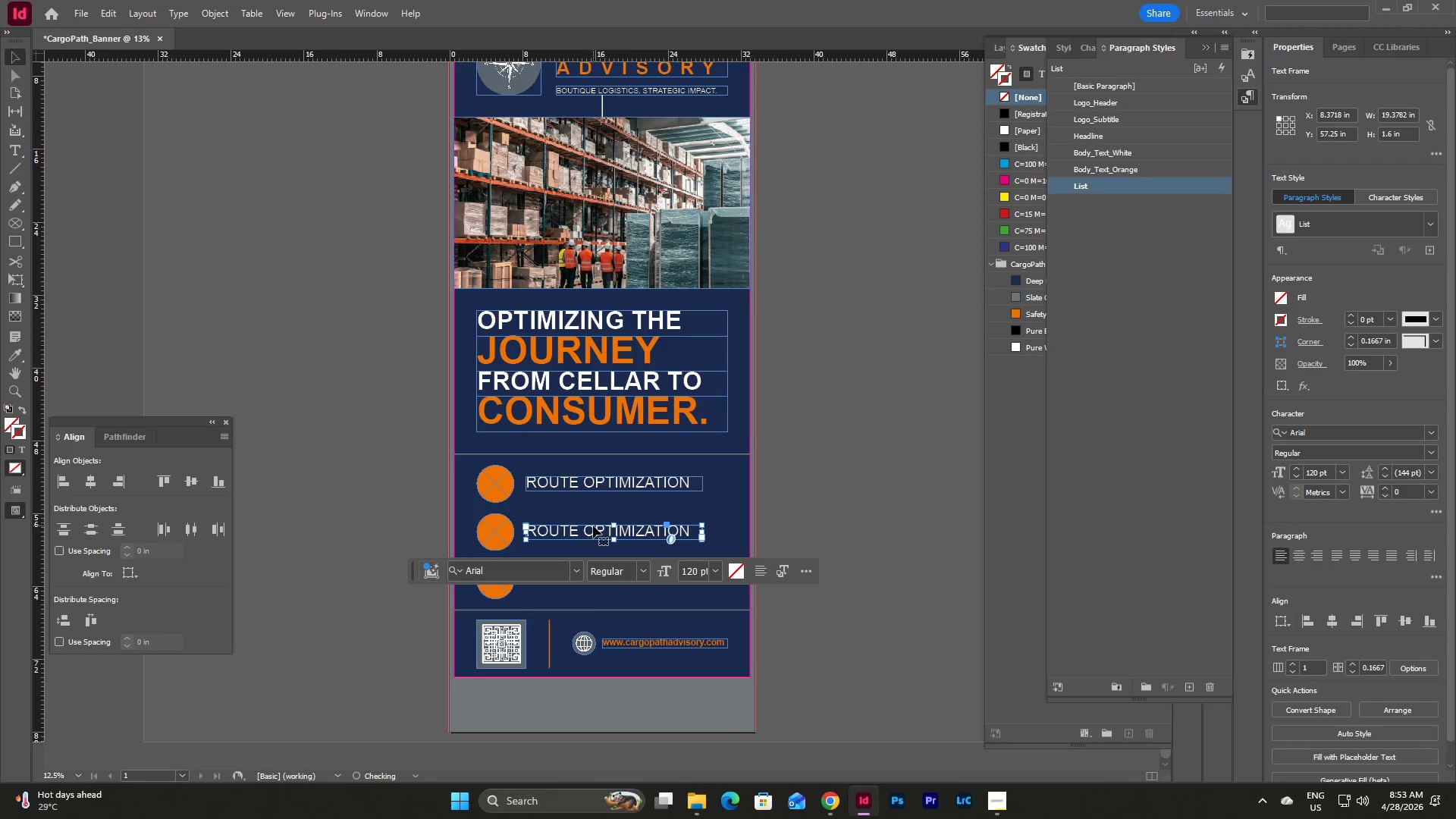 
double_click([593, 526])
 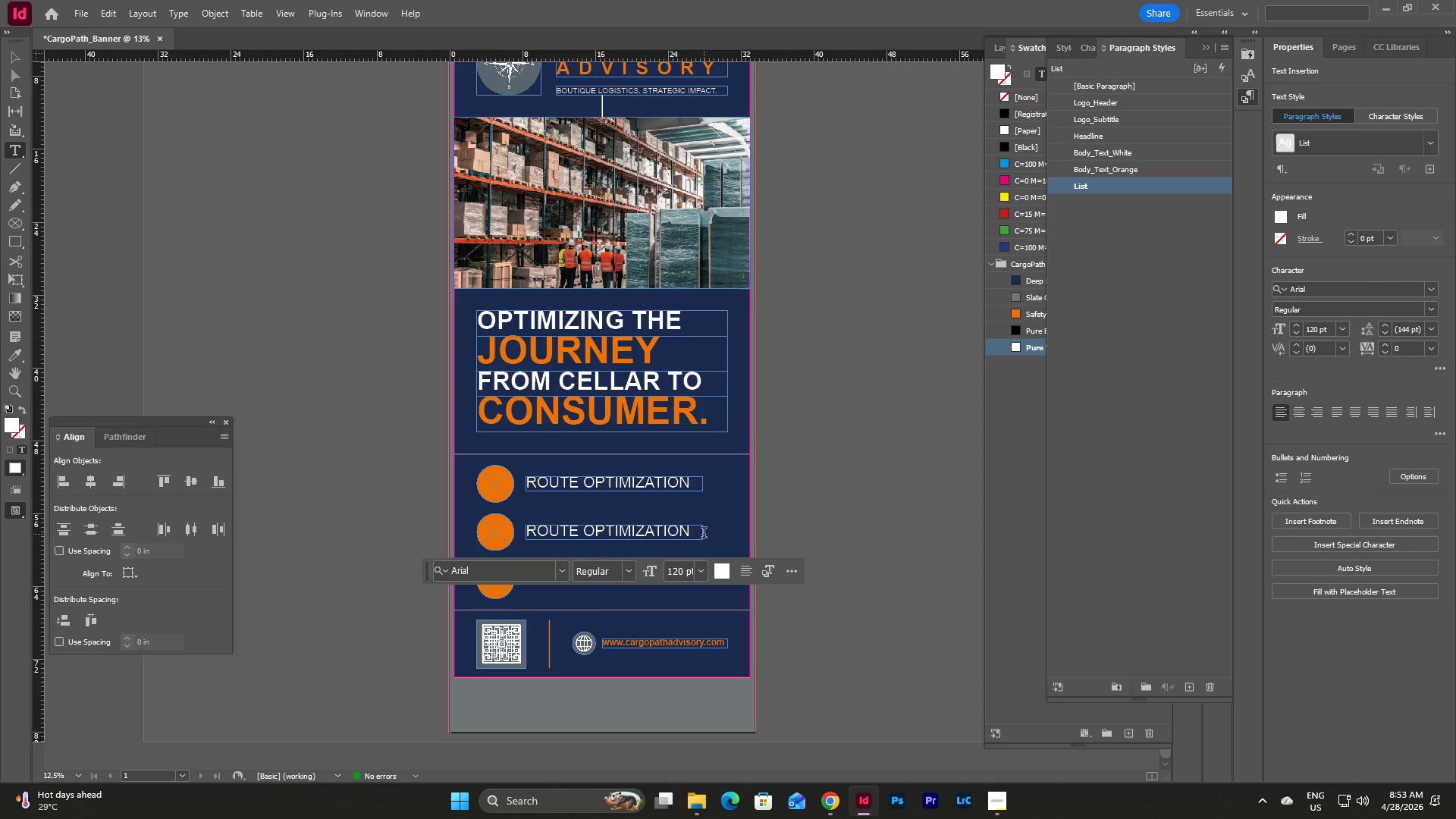 
left_click_drag(start_coordinate=[704, 534], to_coordinate=[493, 530])
 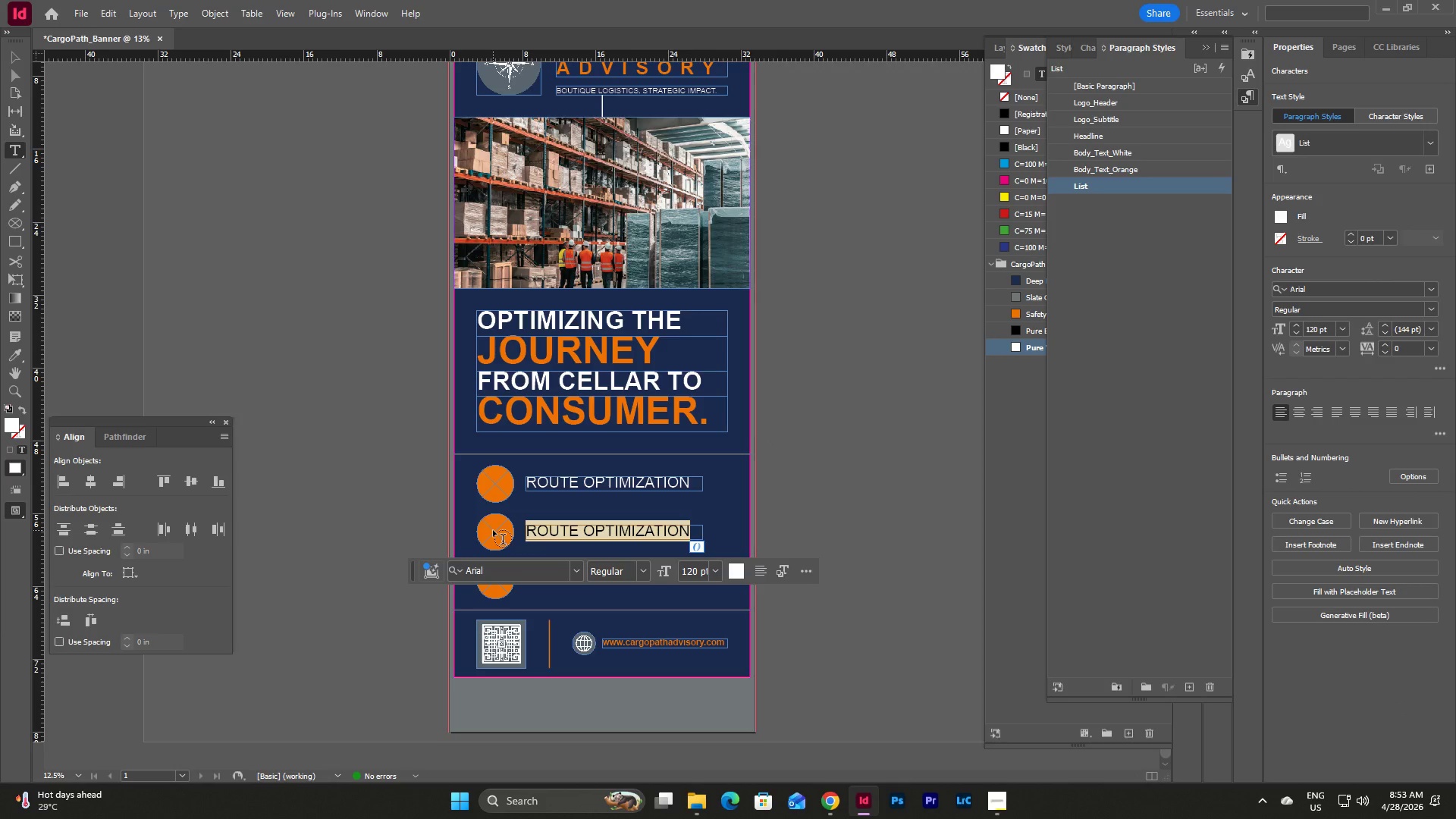 
type(VENDOR COMPLIANCE)
 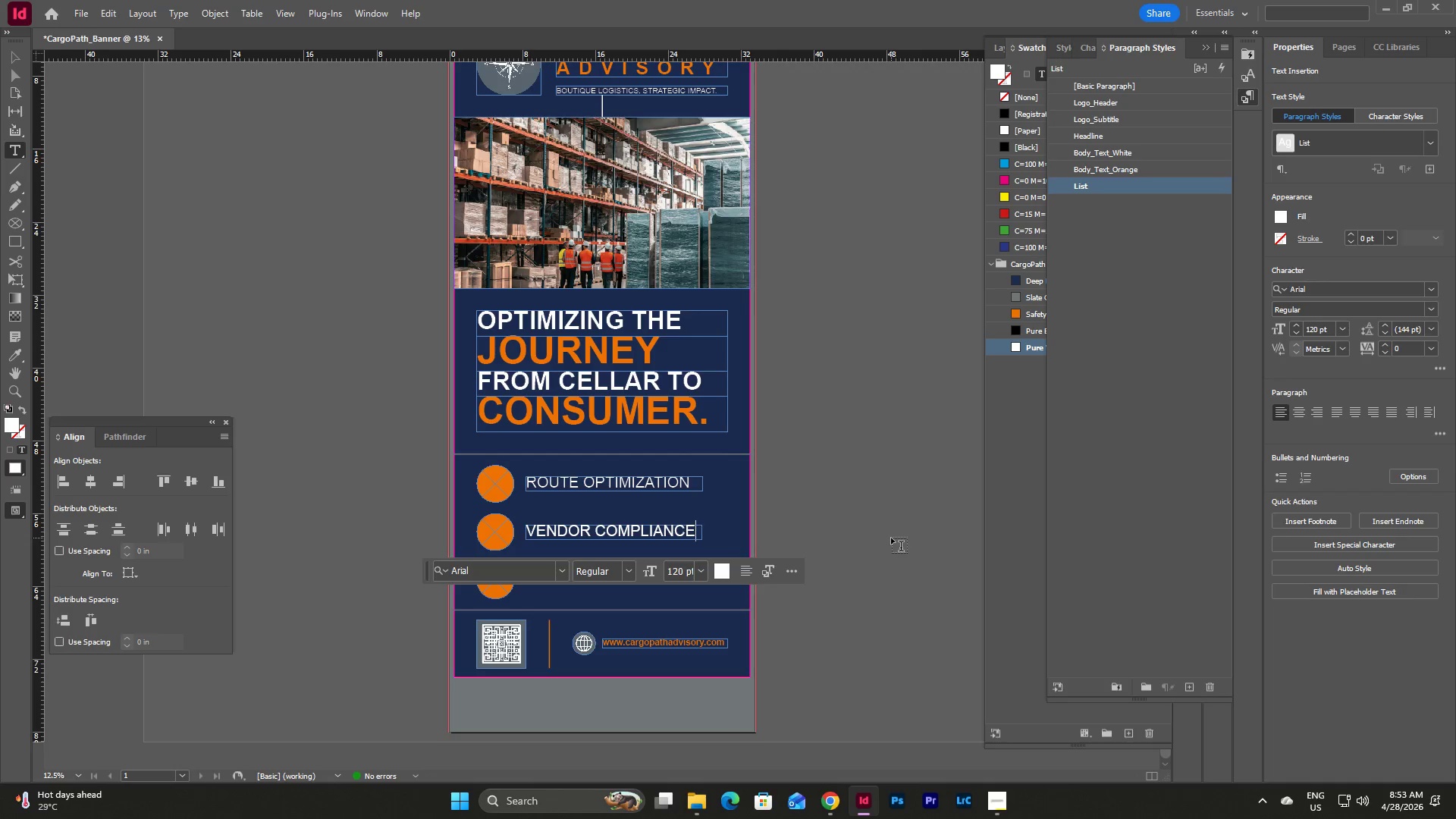 
key(Escape)
 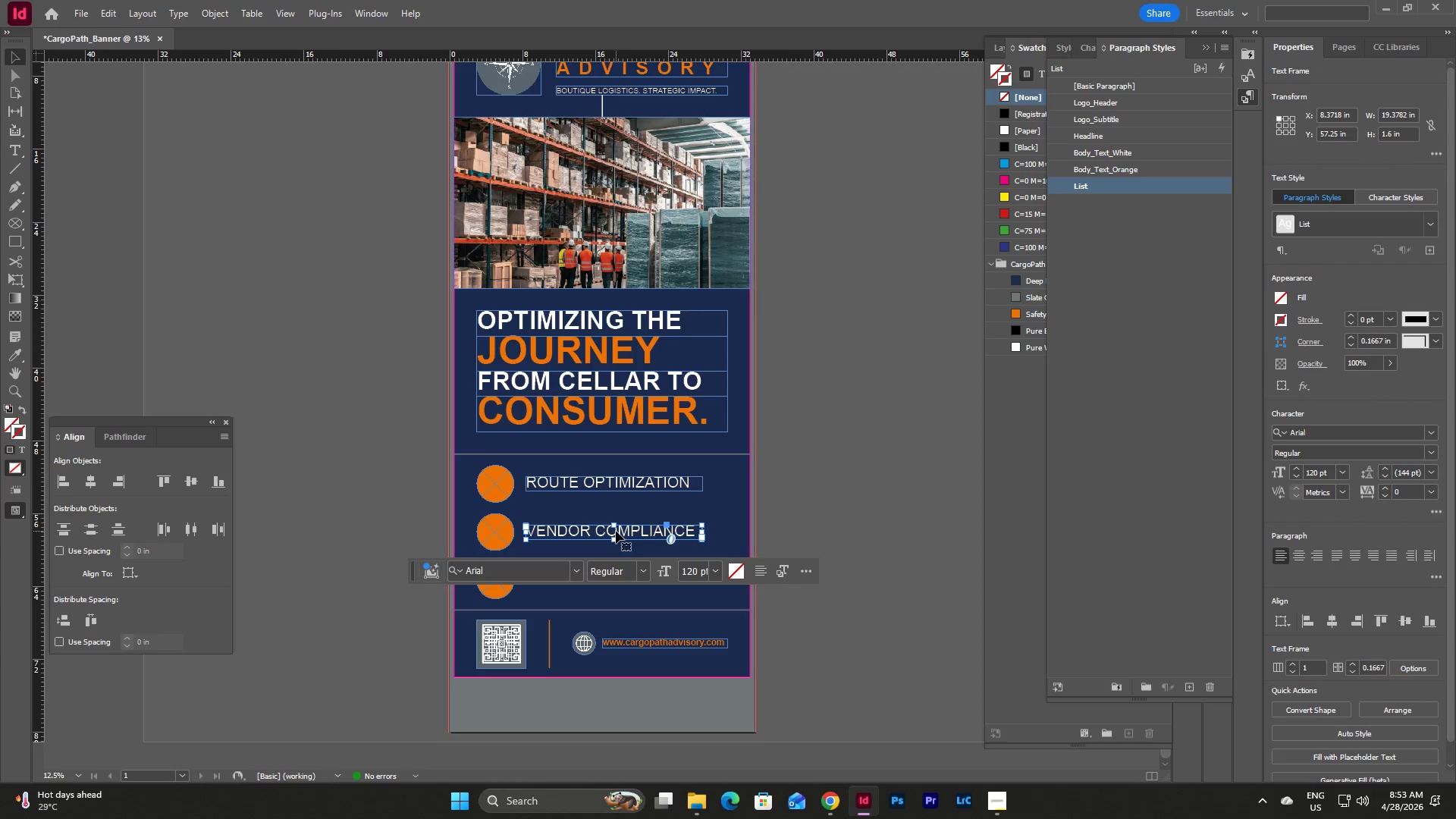 
key(Control+V)
 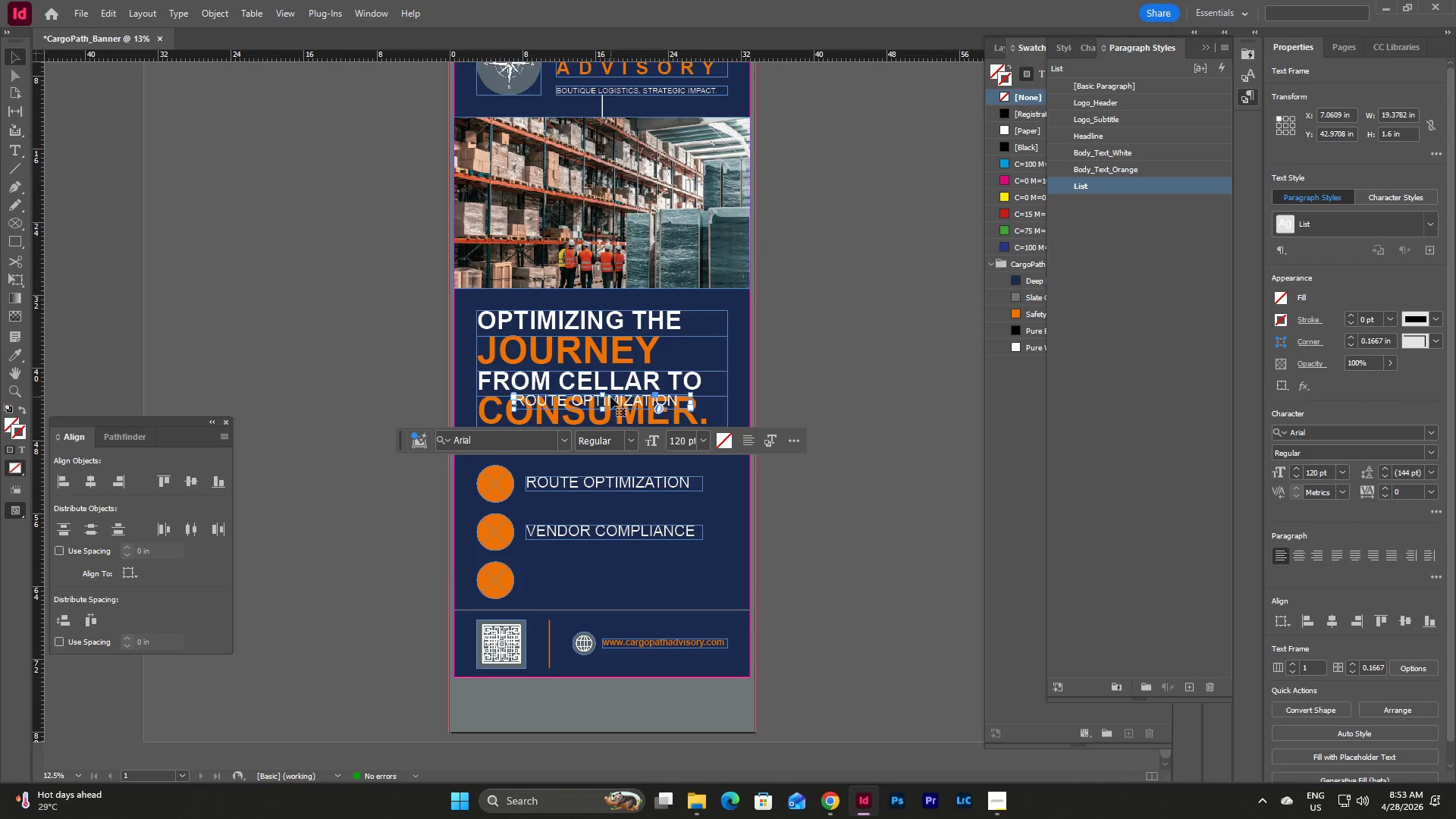 
left_click_drag(start_coordinate=[610, 397], to_coordinate=[623, 576])
 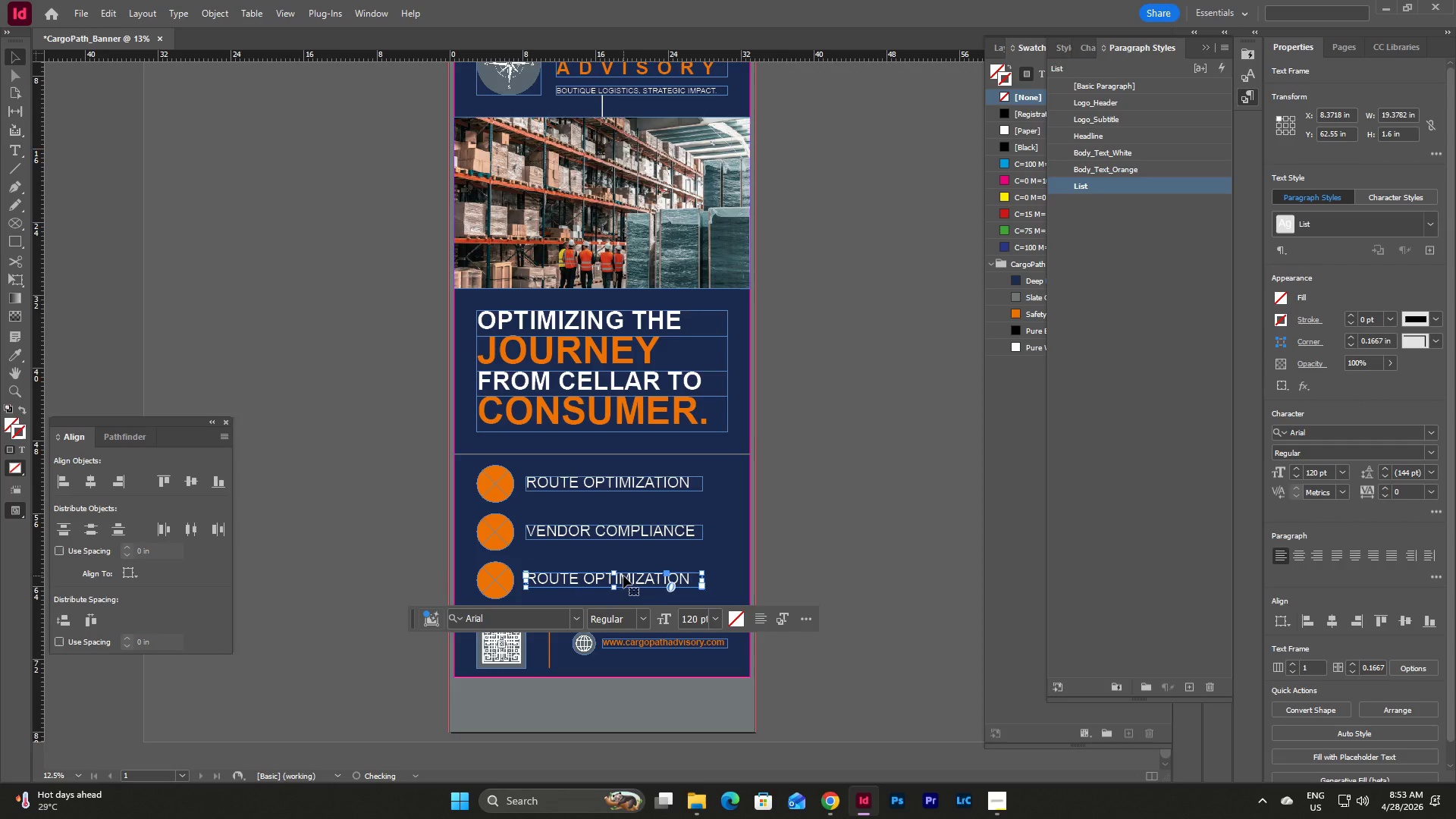 
double_click([623, 576])
 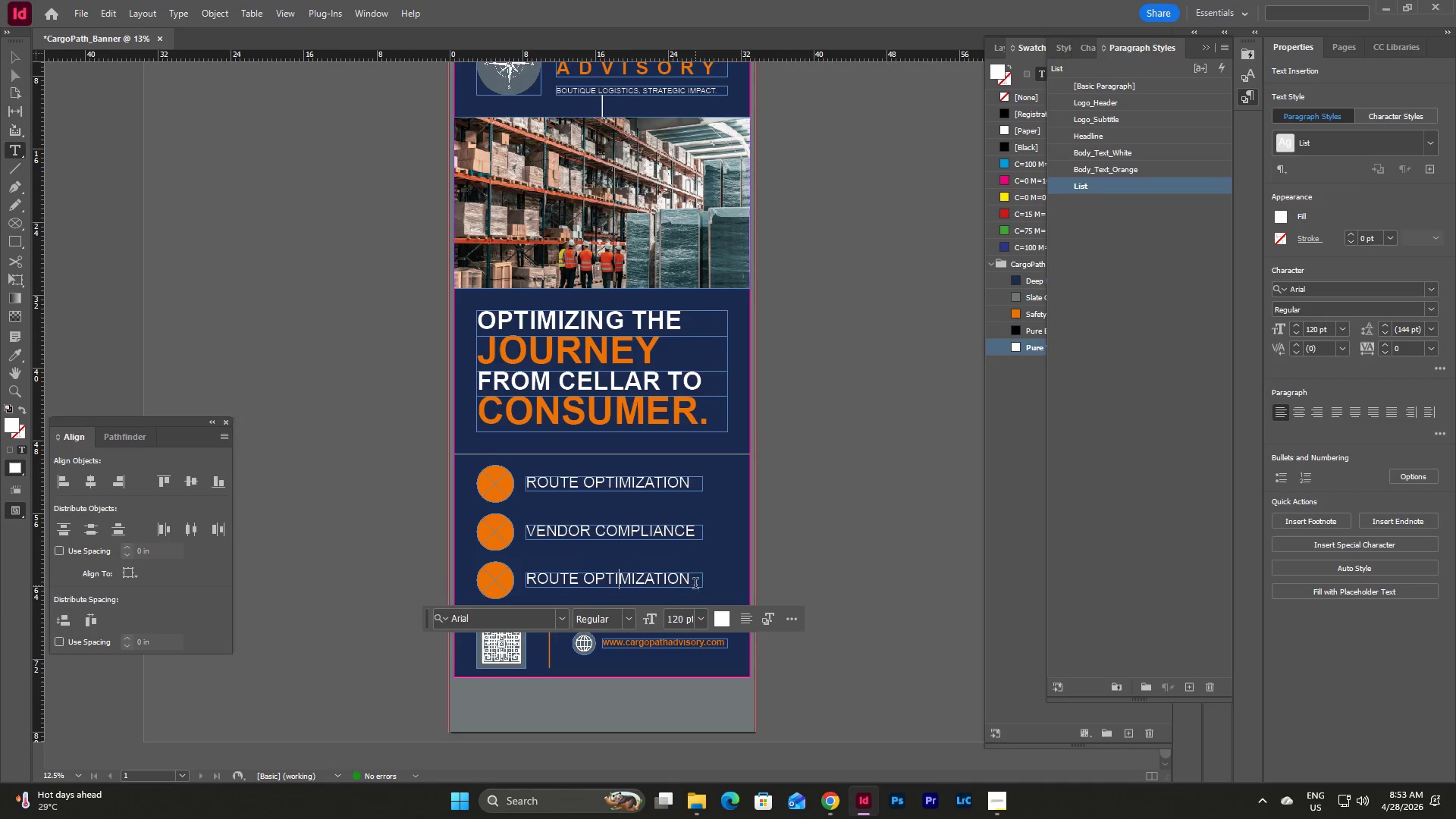 
left_click_drag(start_coordinate=[695, 583], to_coordinate=[507, 573])
 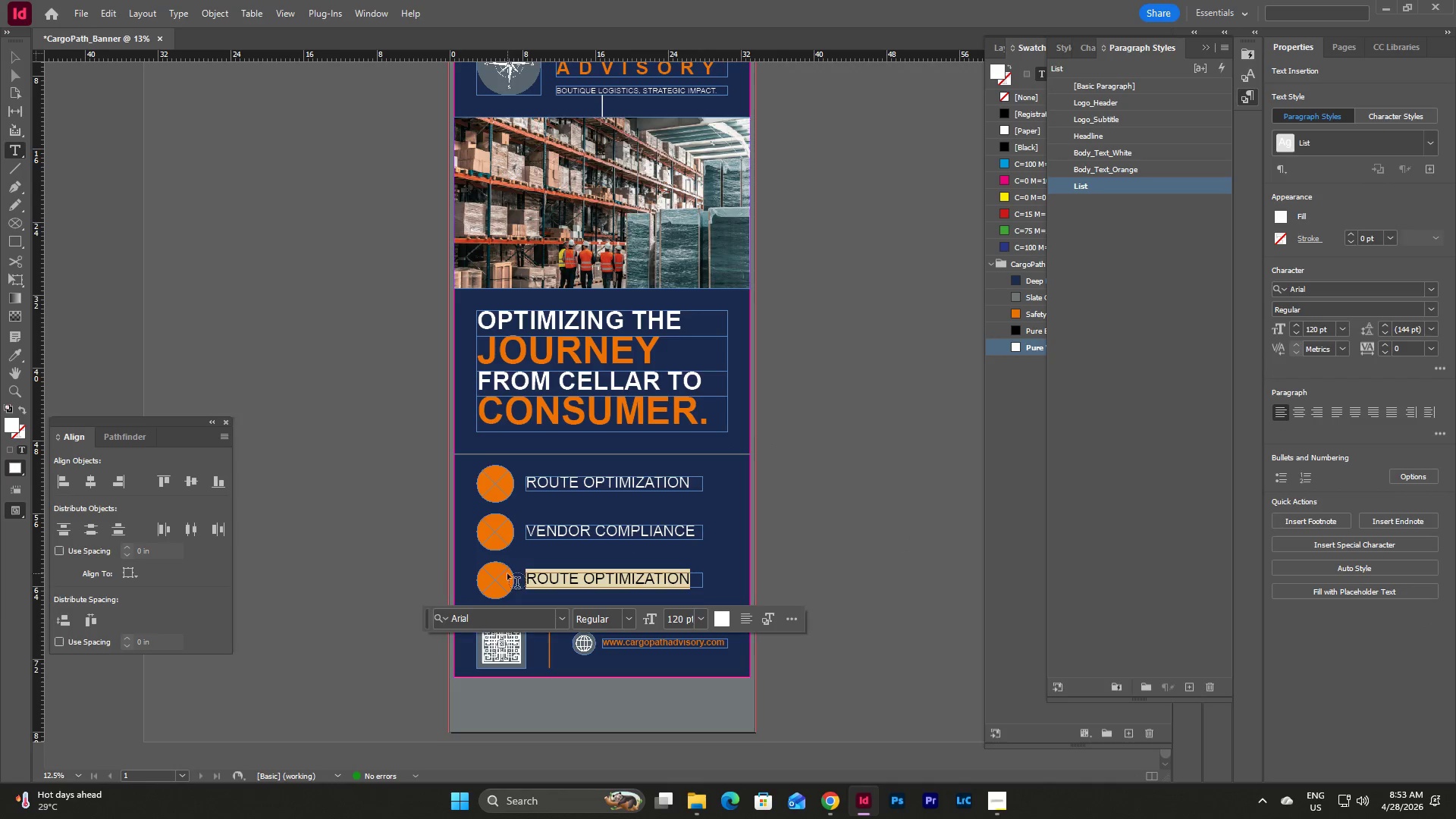 
type(CARBON OOTPRINT REDUCTION)
 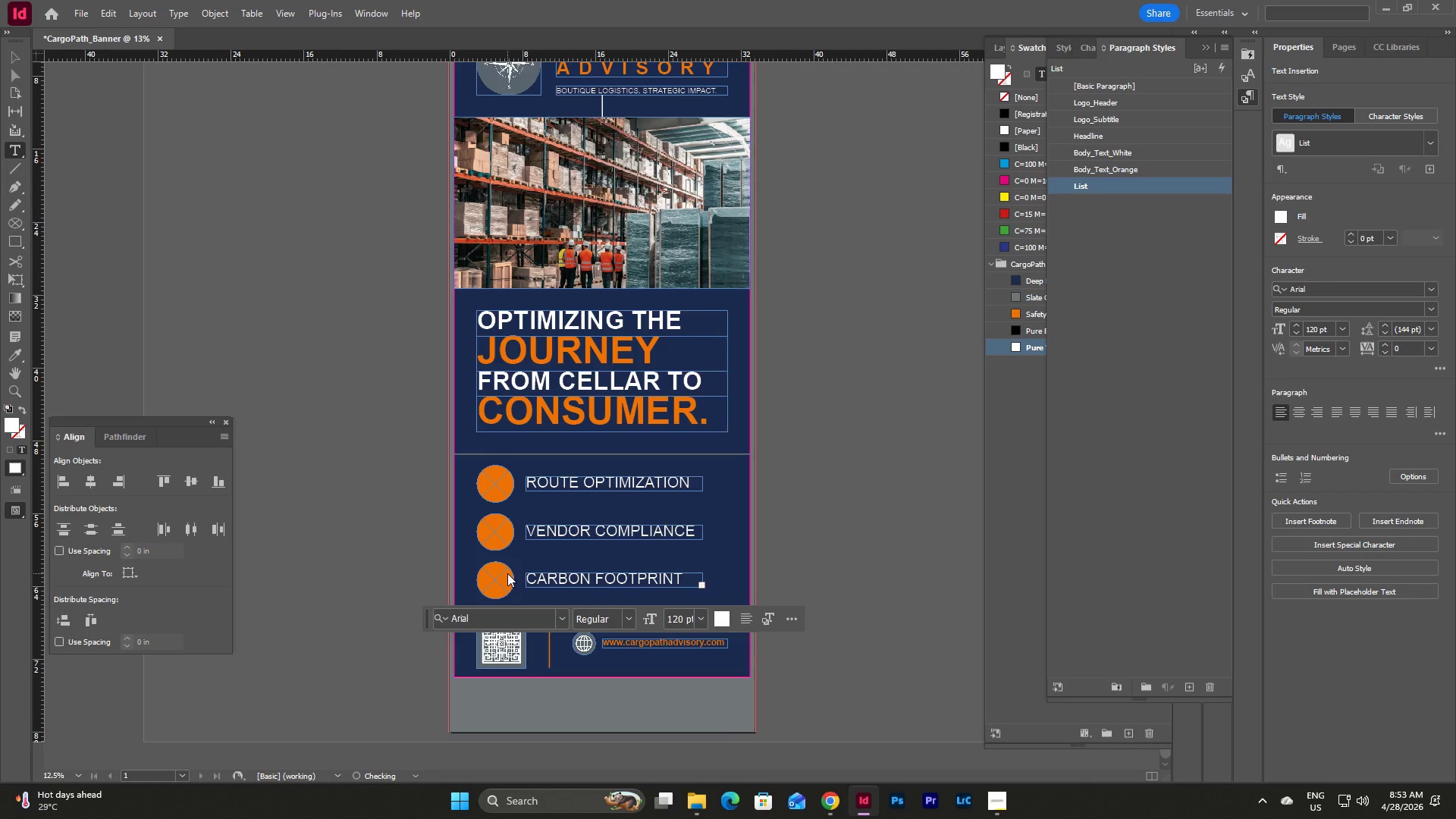 
key(Escape)
 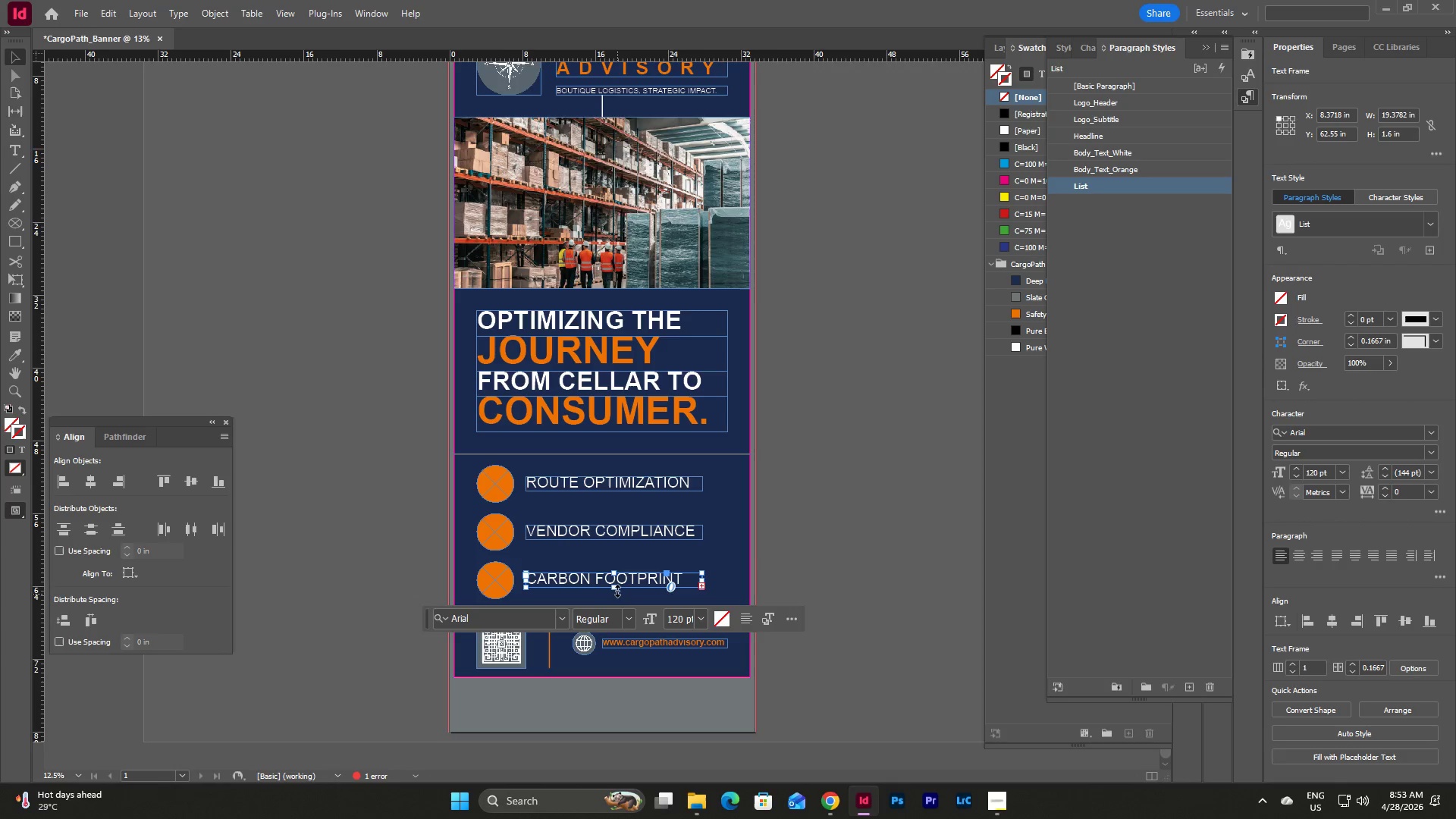 
left_click_drag(start_coordinate=[617, 589], to_coordinate=[616, 598])
 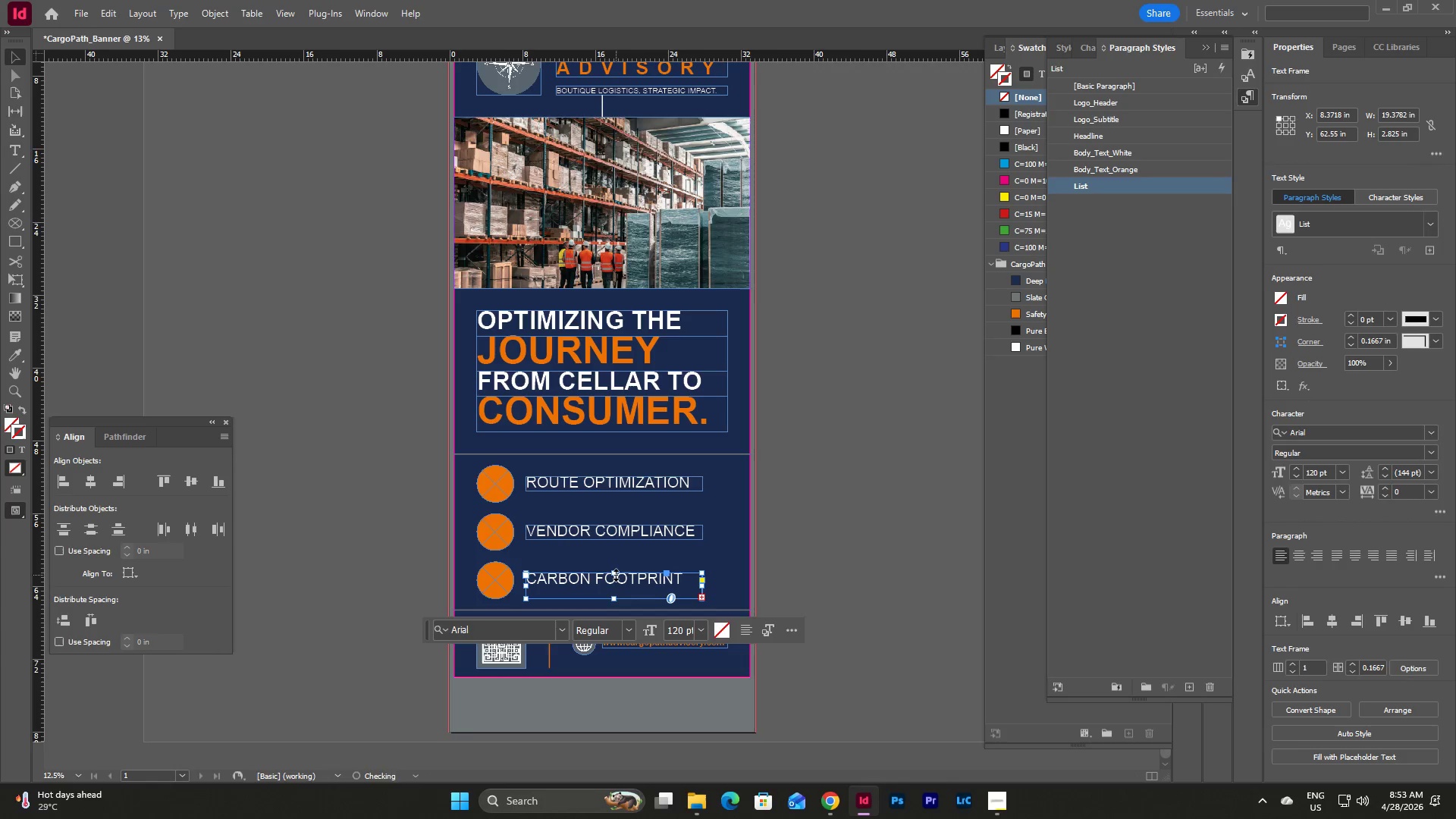 
left_click_drag(start_coordinate=[616, 575], to_coordinate=[614, 561])
 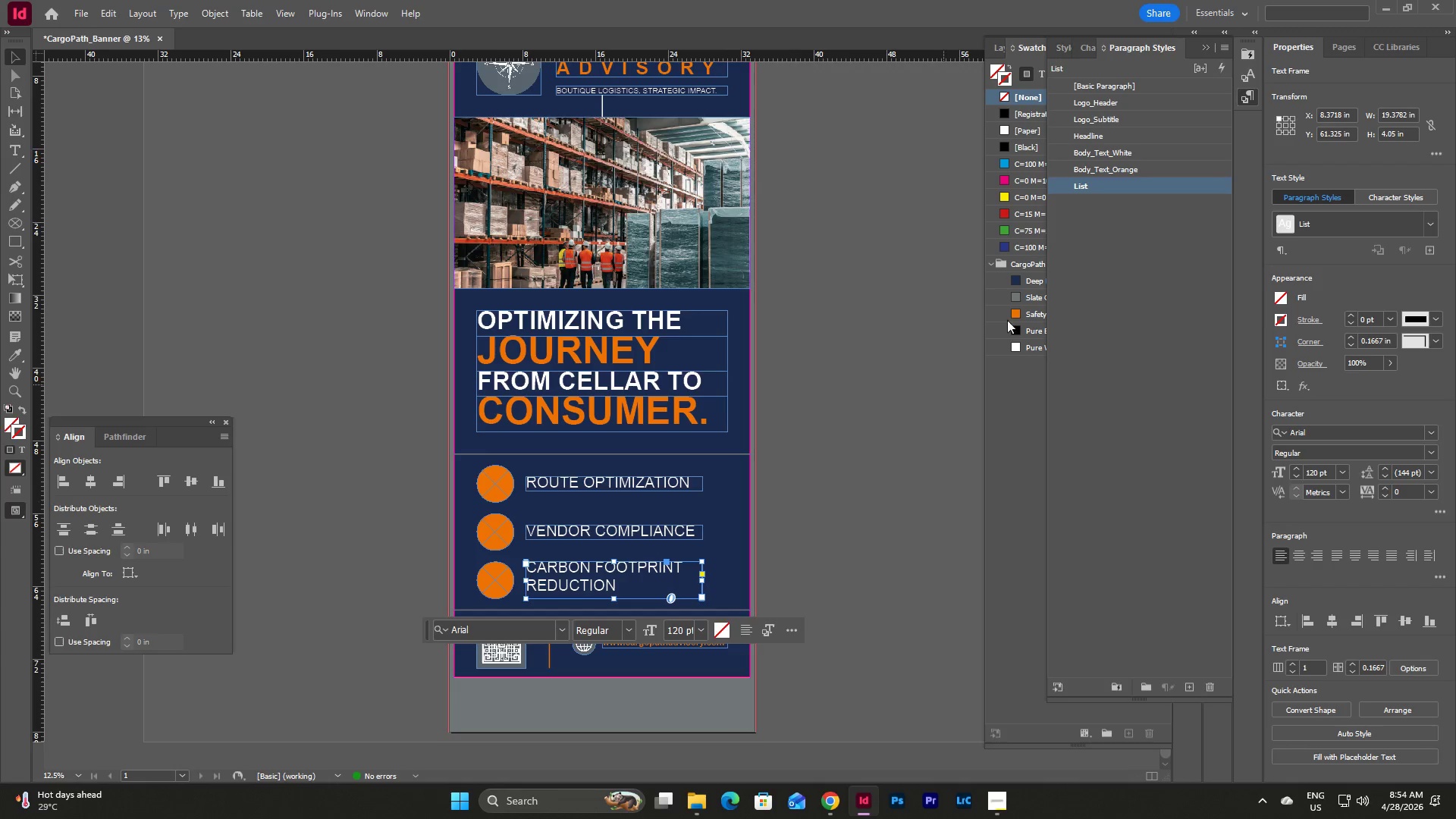 
double_click([1125, 190])
 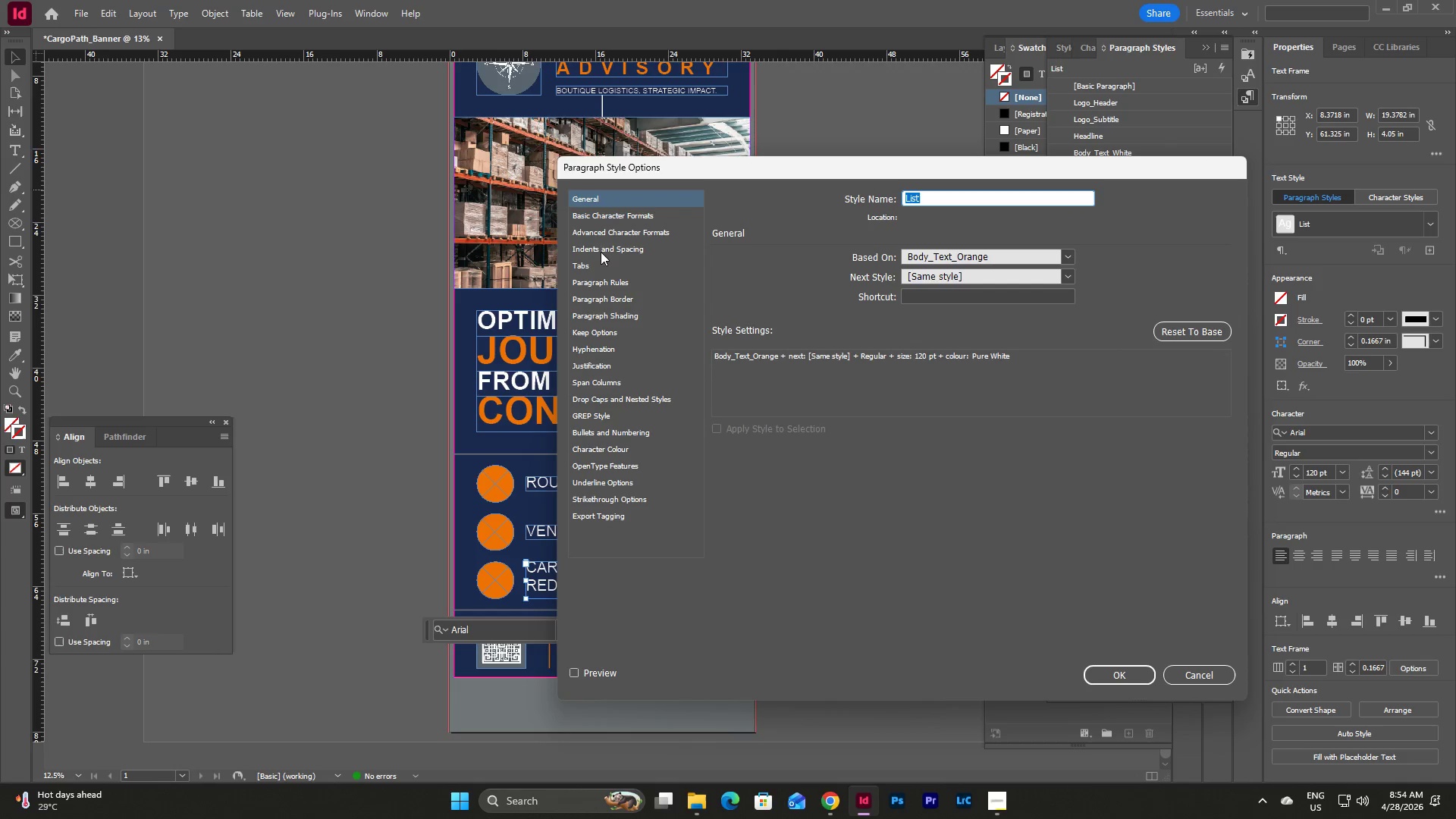 
left_click([613, 212])
 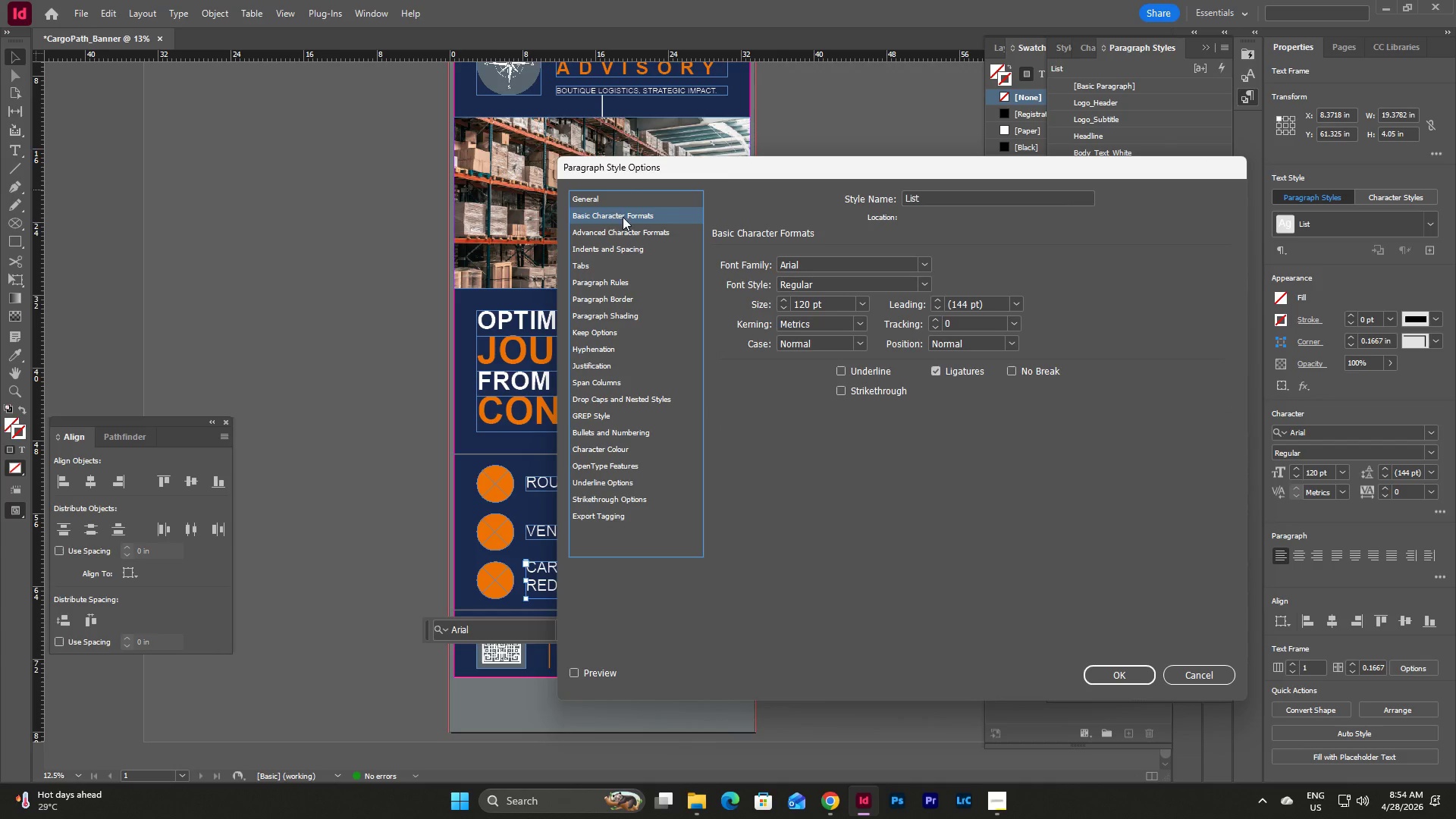 
left_click([639, 238])
 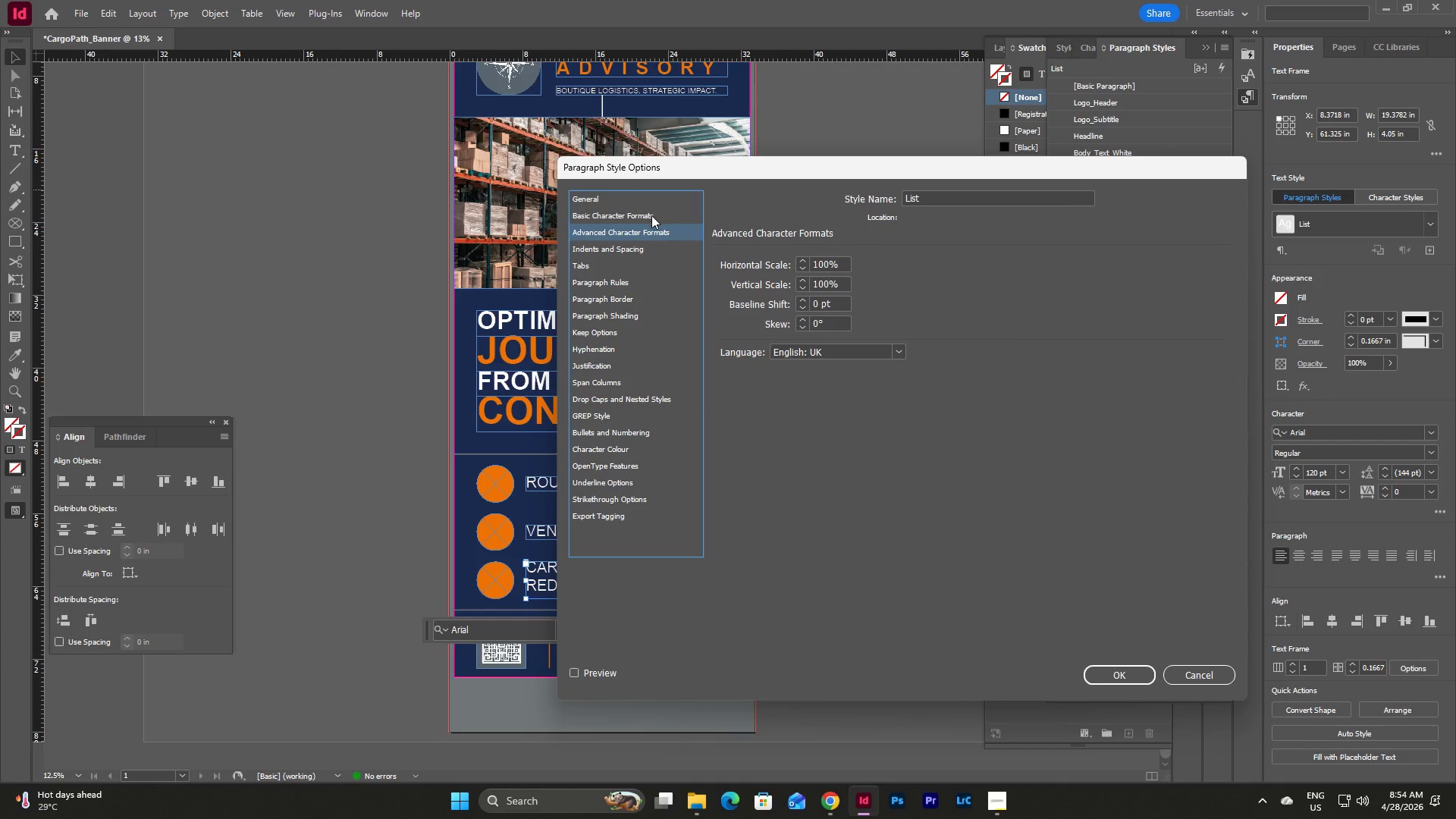 
left_click([651, 215])
 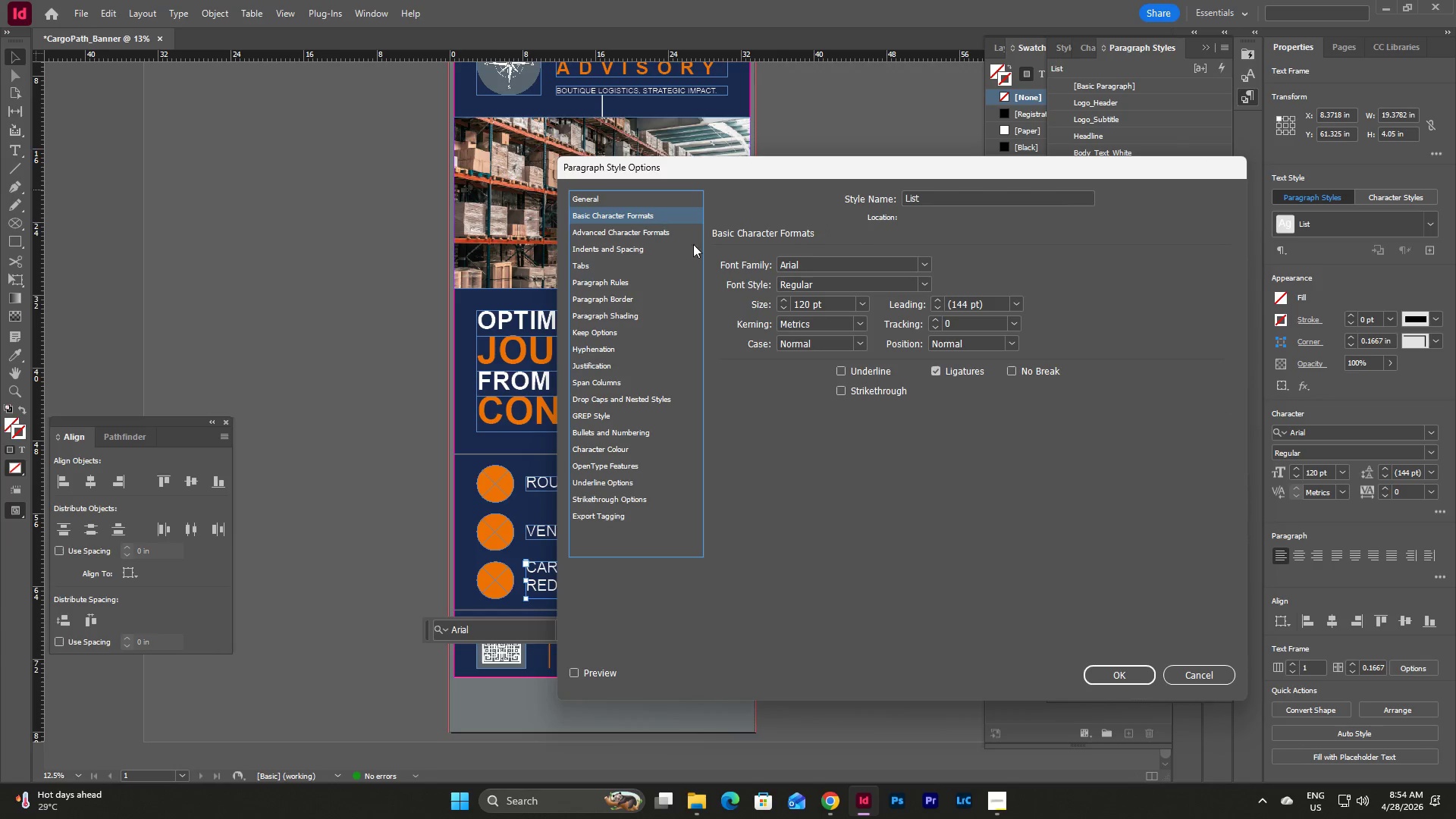 
left_click([861, 316])
 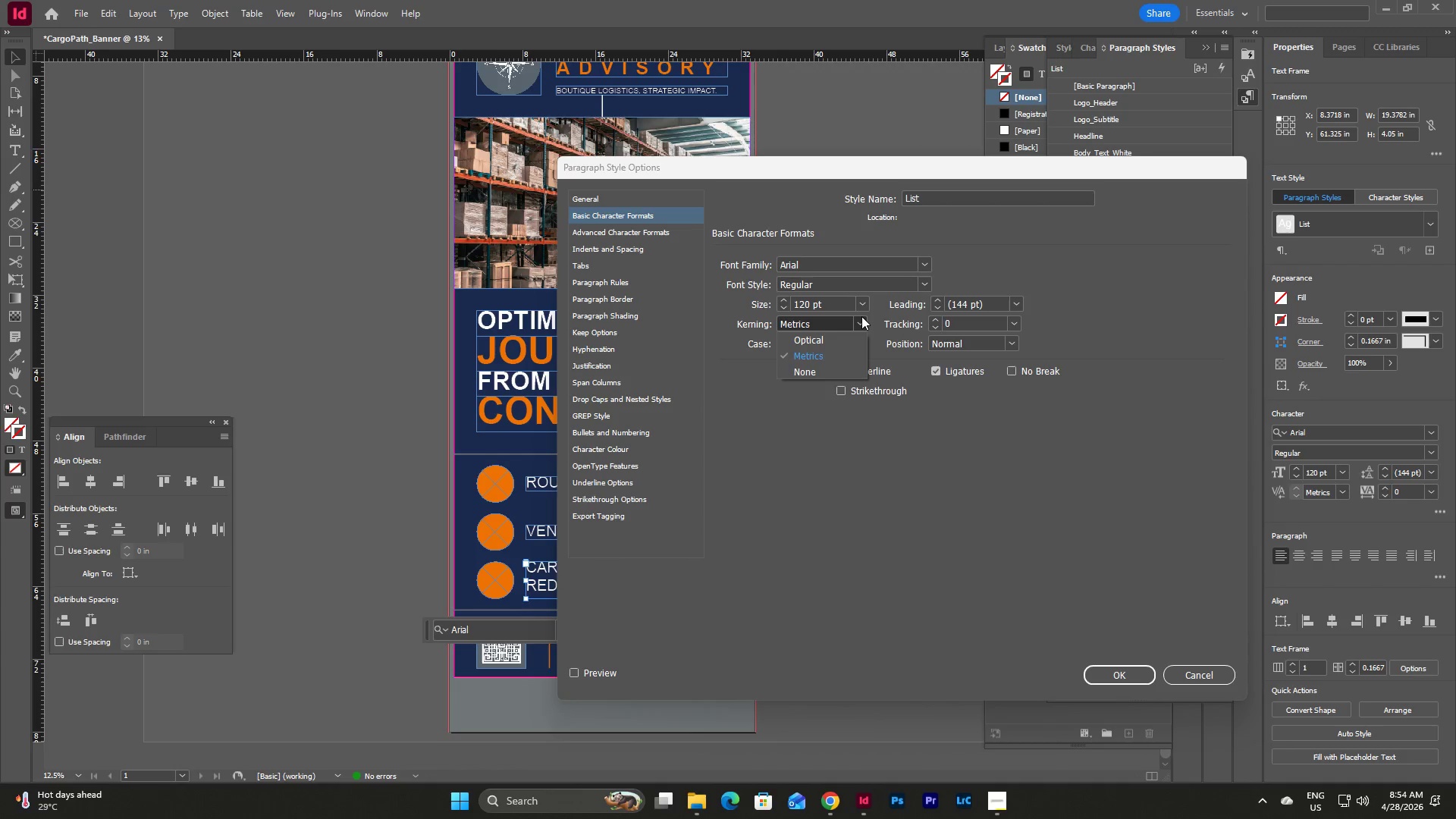 
left_click([861, 316])
 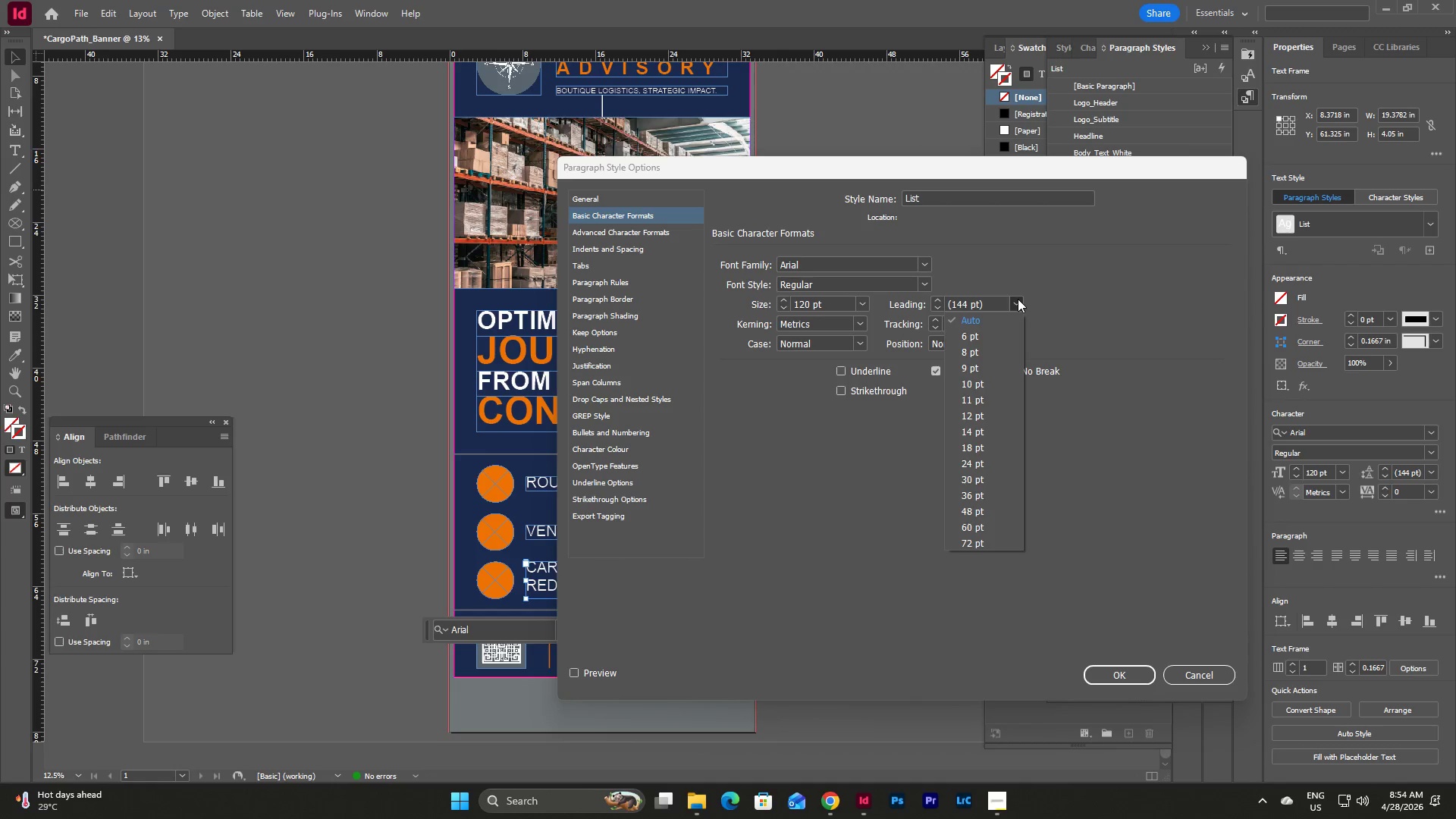 
left_click([998, 305])
 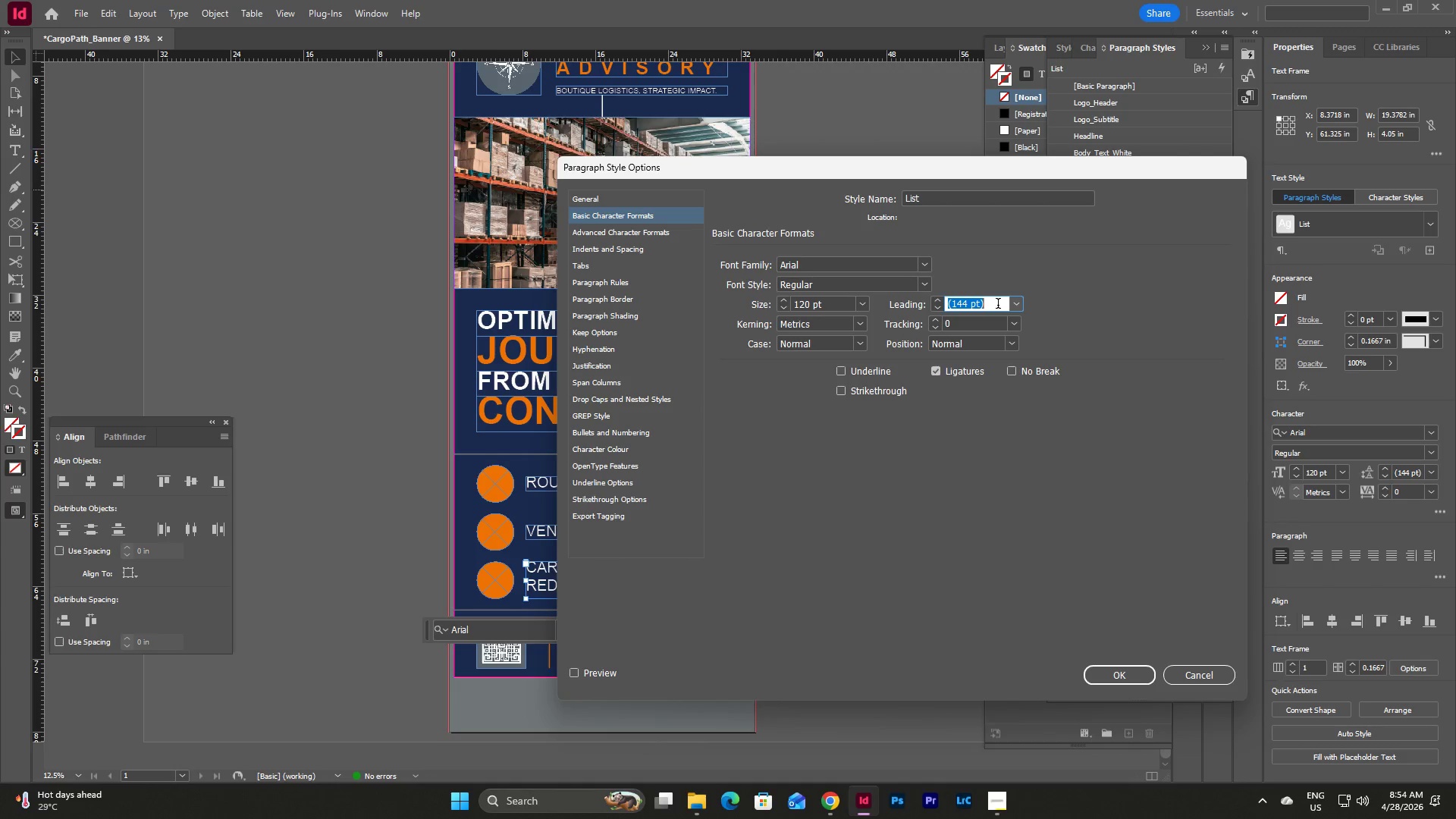 
left_click_drag(start_coordinate=[998, 305], to_coordinate=[942, 309])
 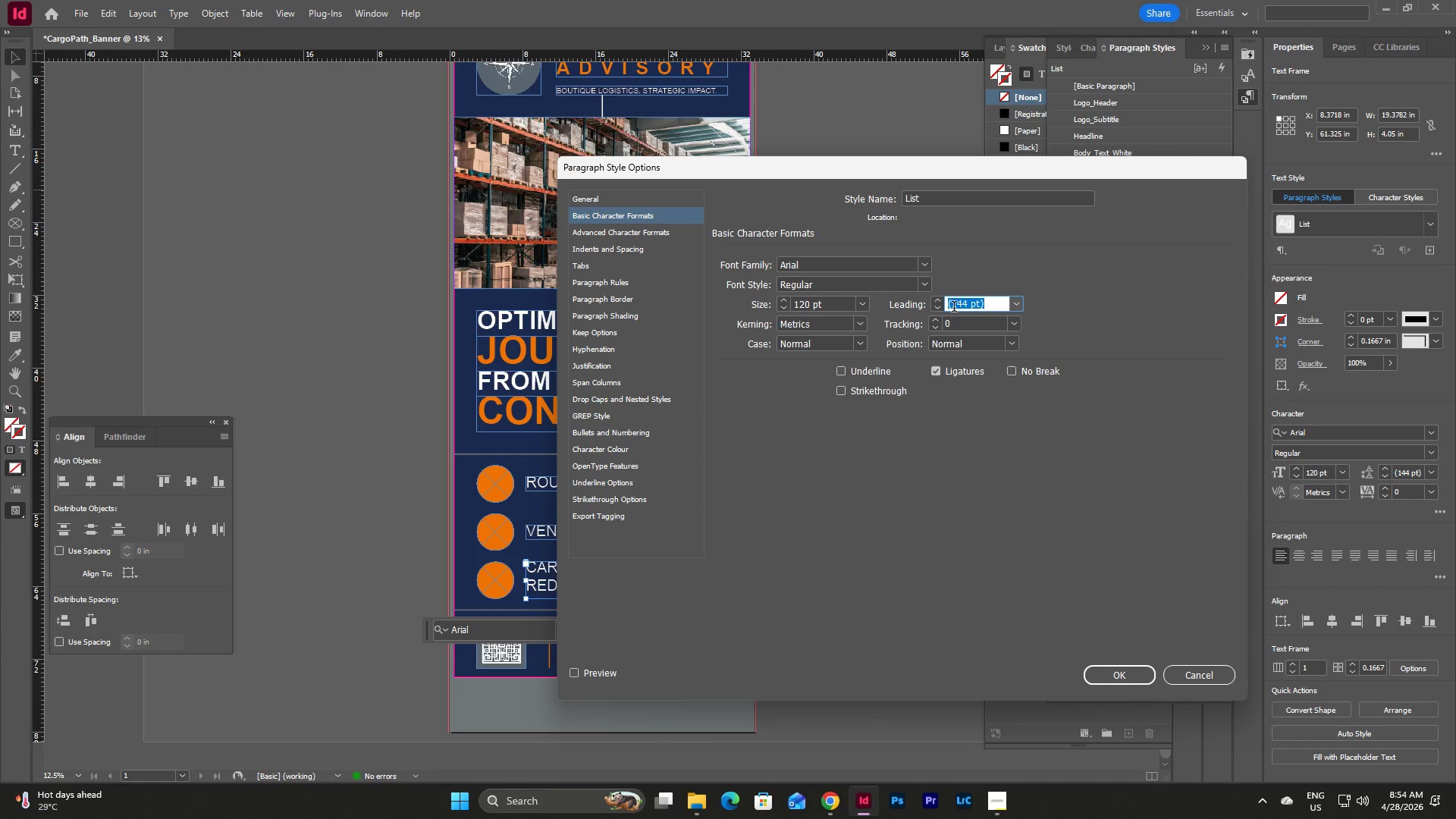 
key(Numpad1)
 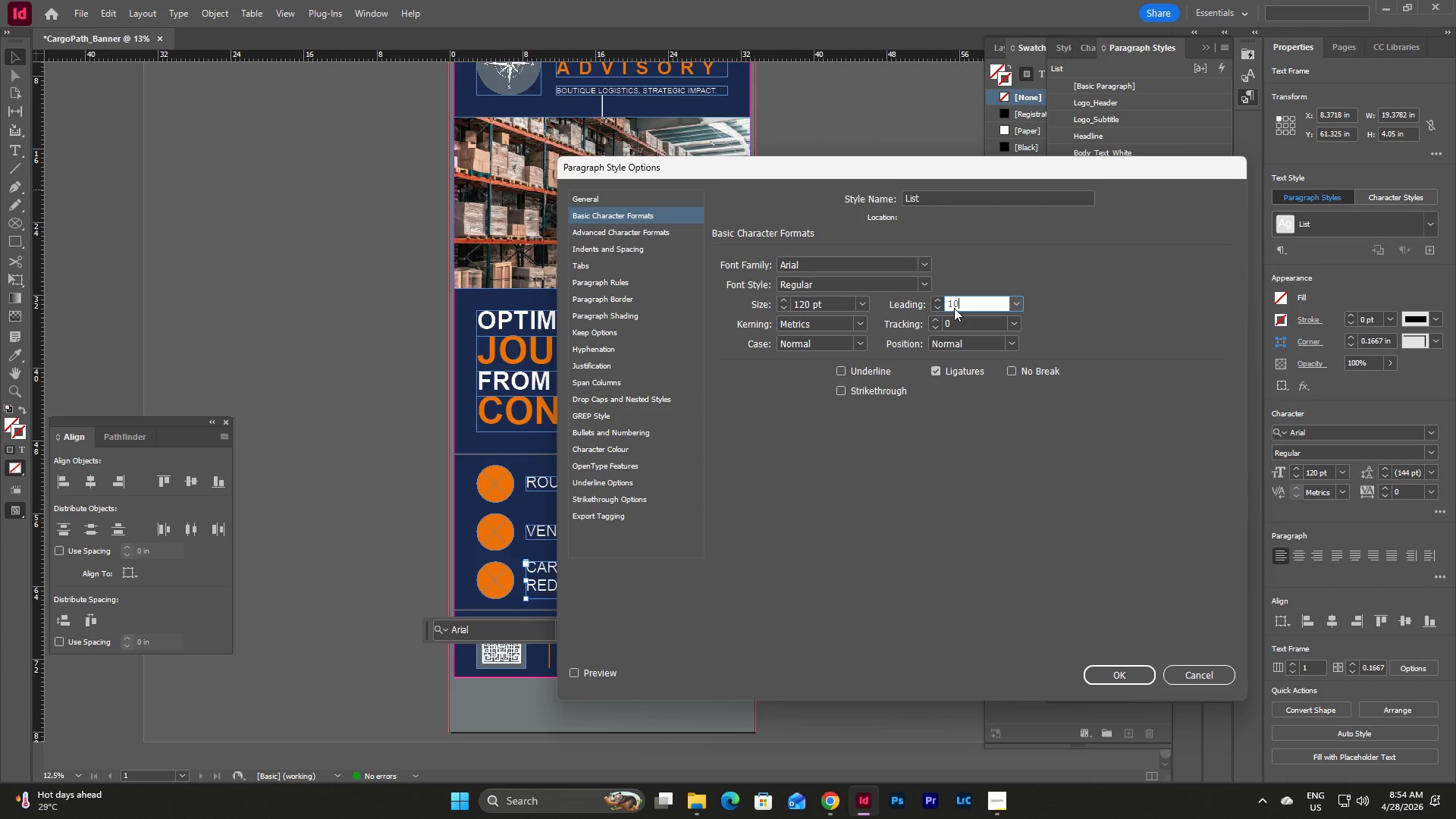 
key(Numpad0)
 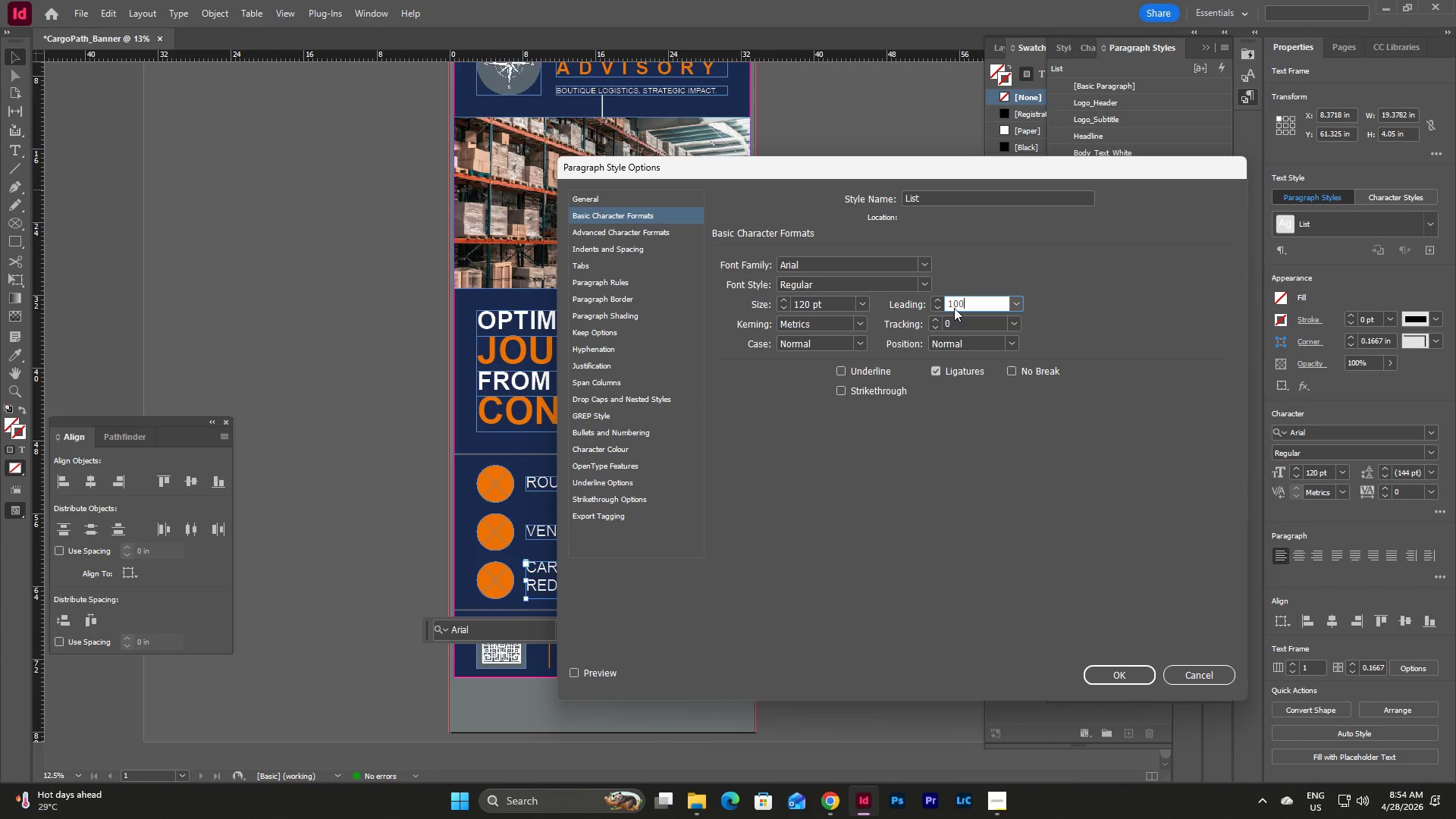 
key(Numpad0)
 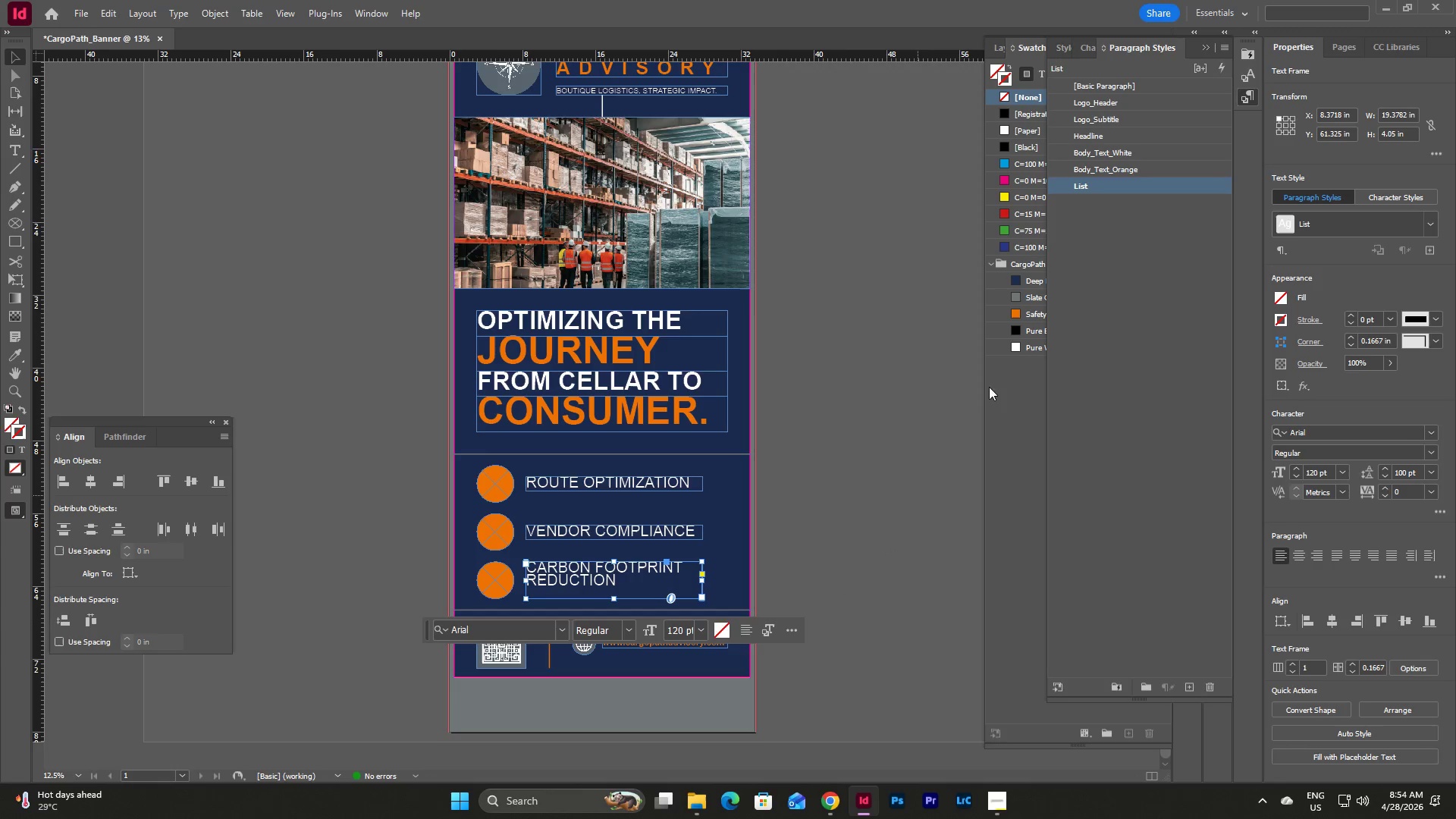 
double_click([1109, 187])
 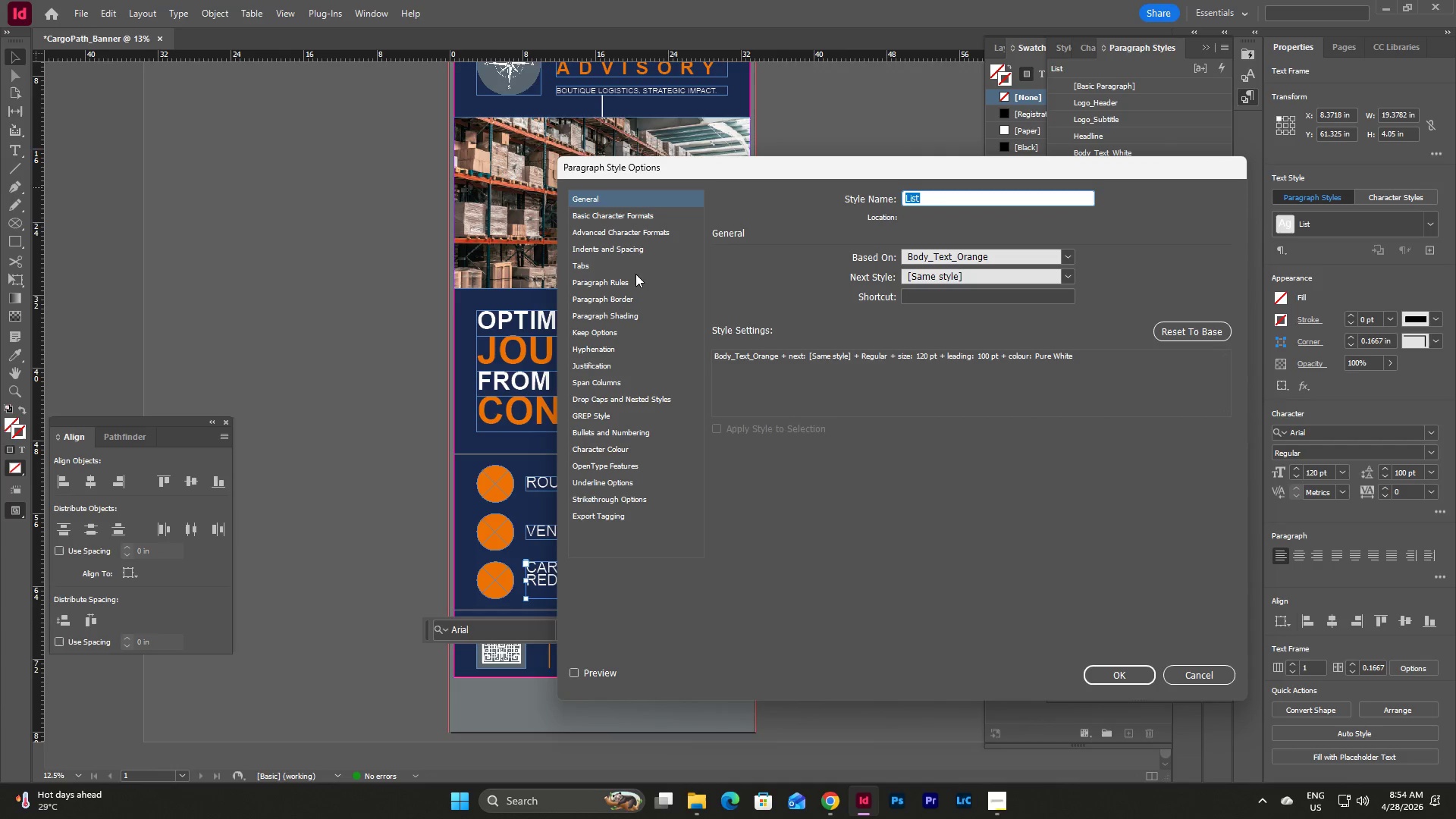 
left_click([617, 218])
 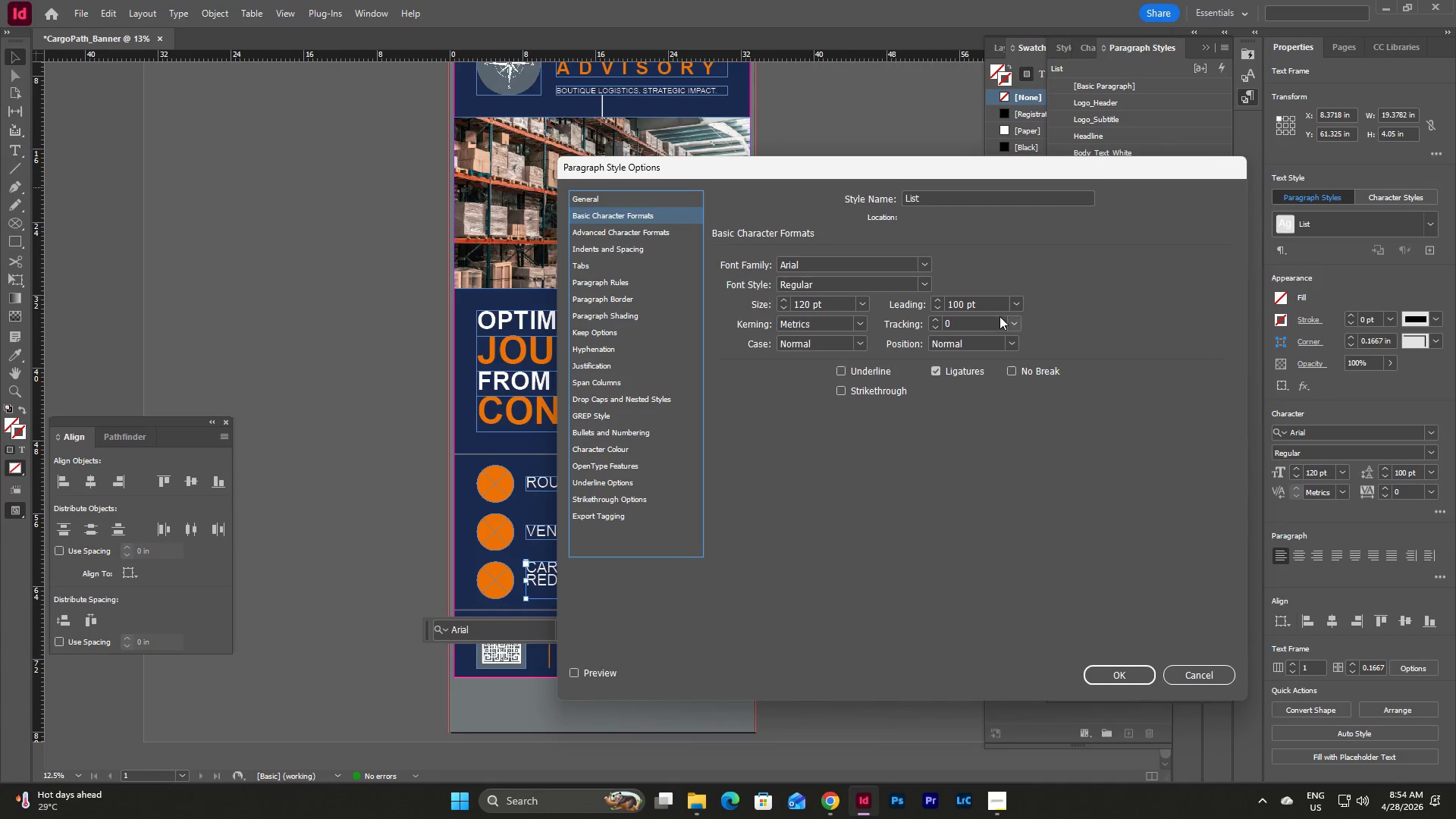 
left_click_drag(start_coordinate=[991, 298], to_coordinate=[934, 299])
 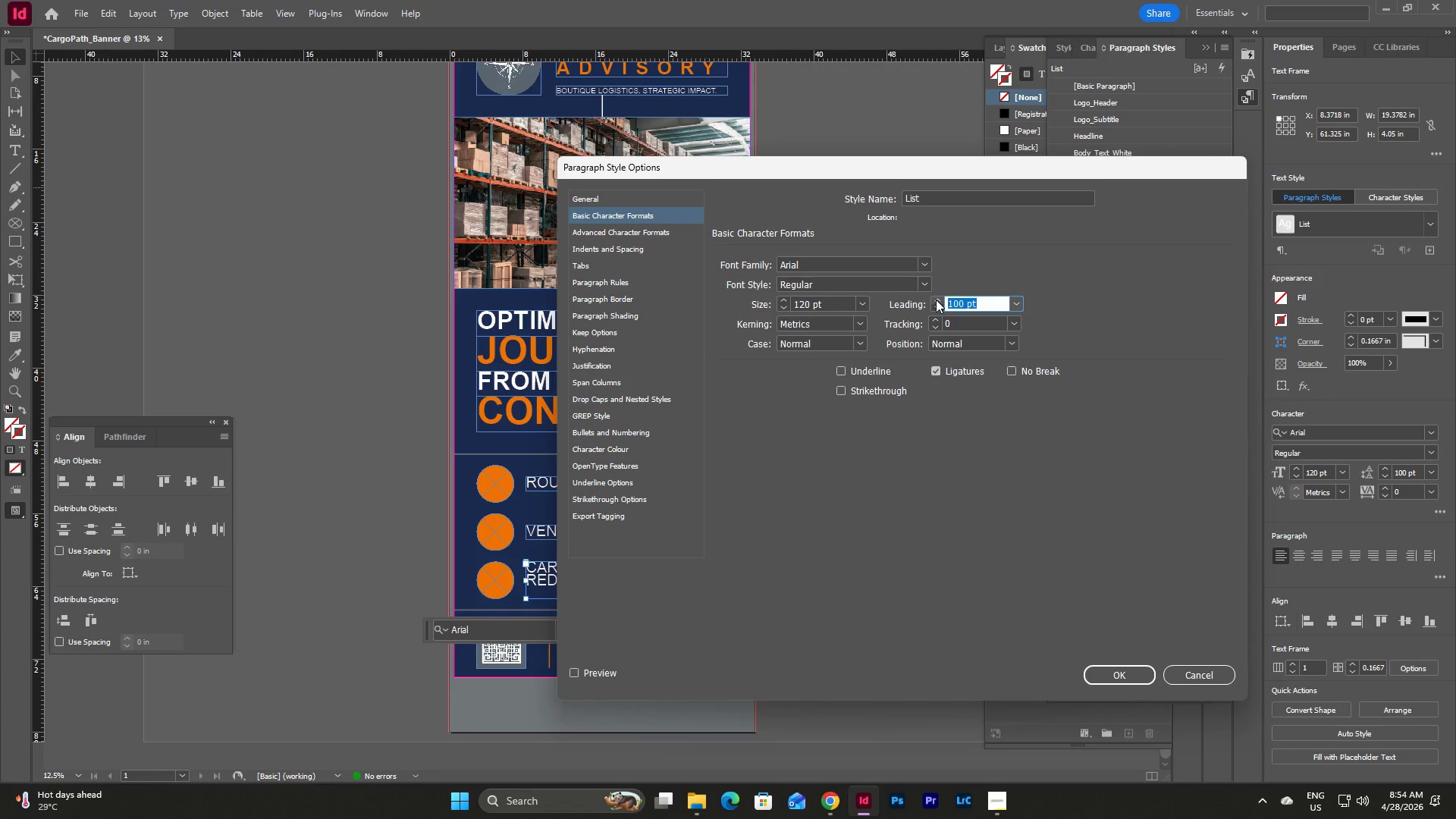 
key(Numpad1)
 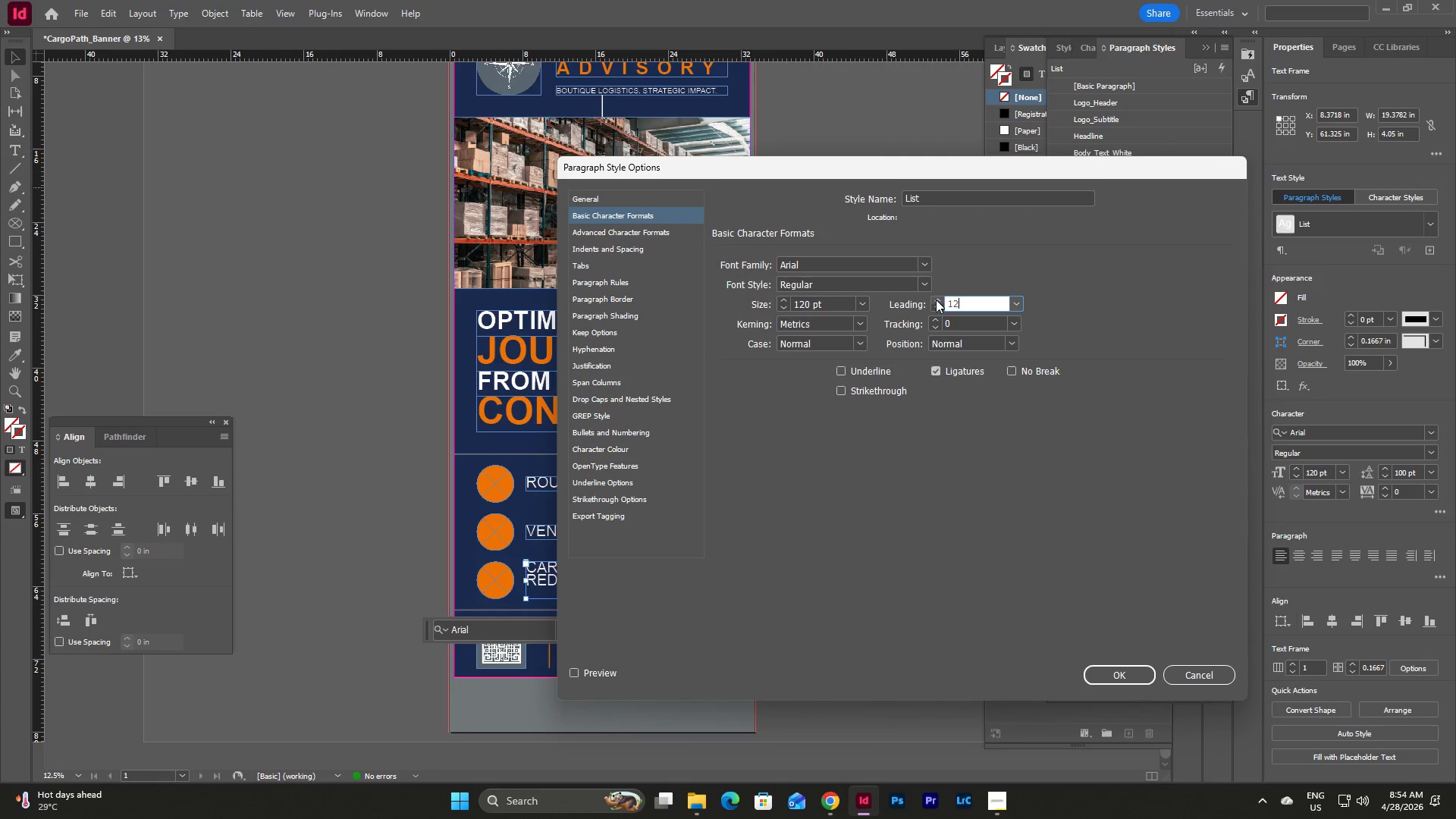 
key(Numpad2)
 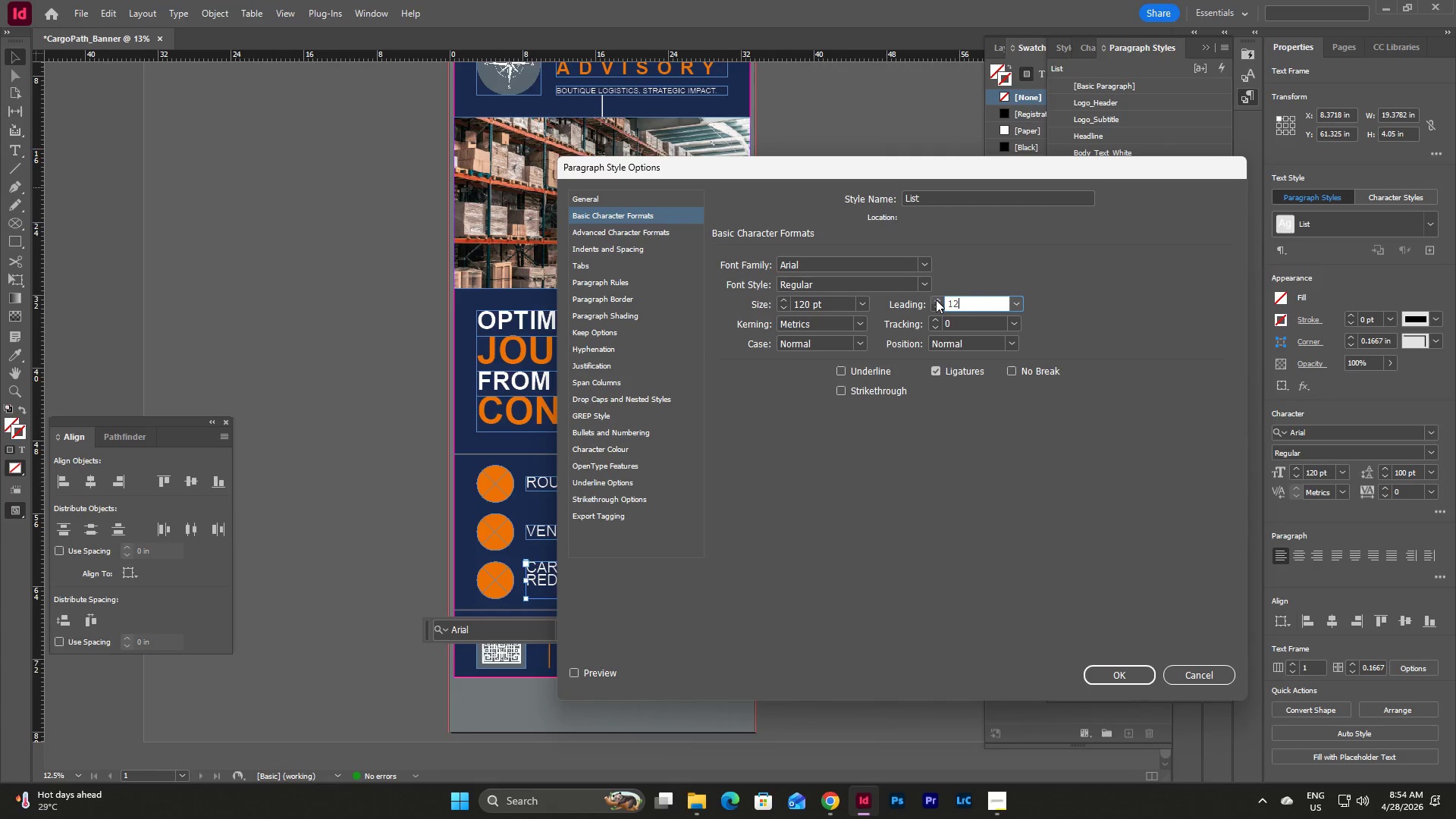 
key(Numpad0)
 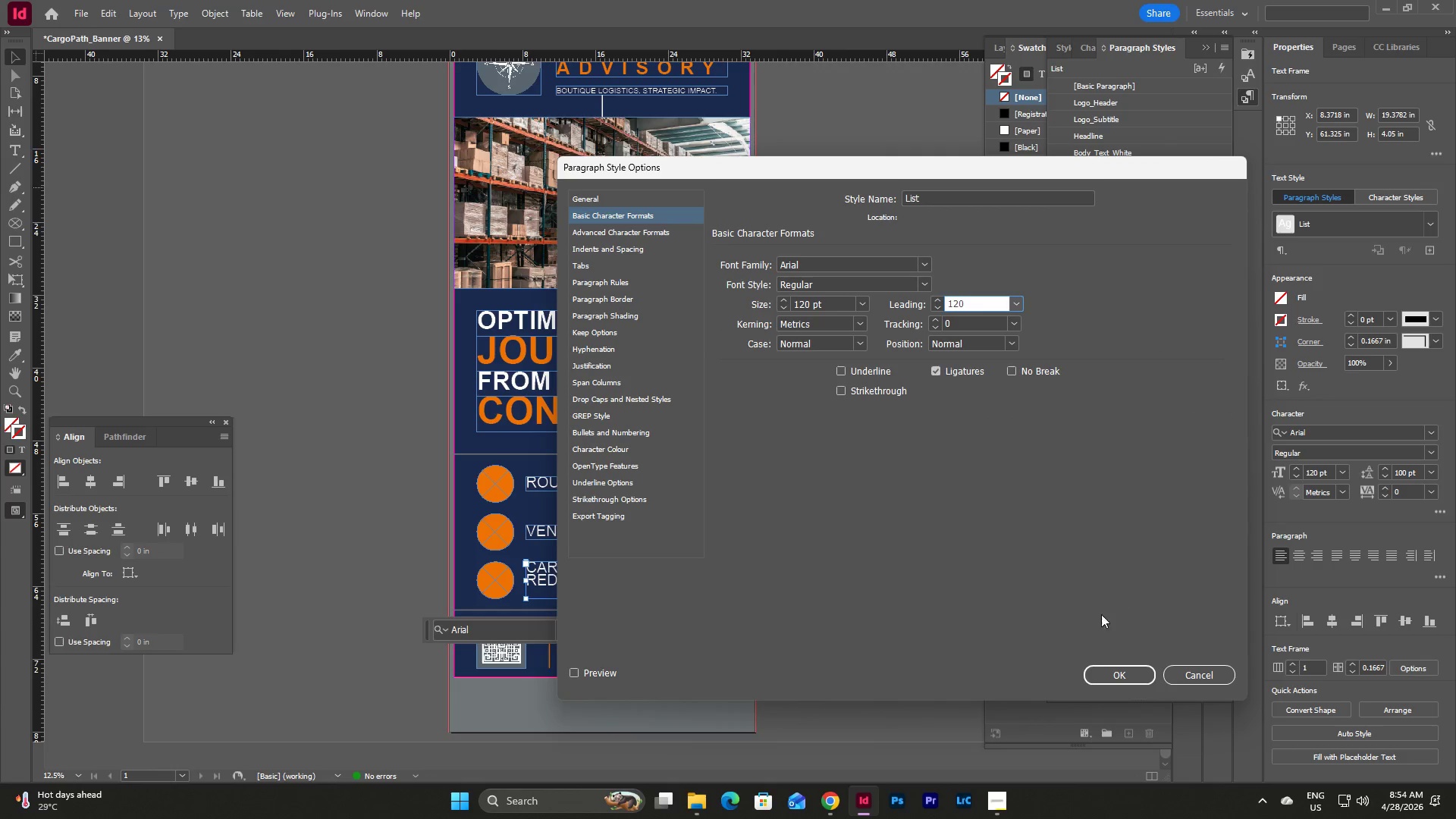 
left_click([1103, 676])
 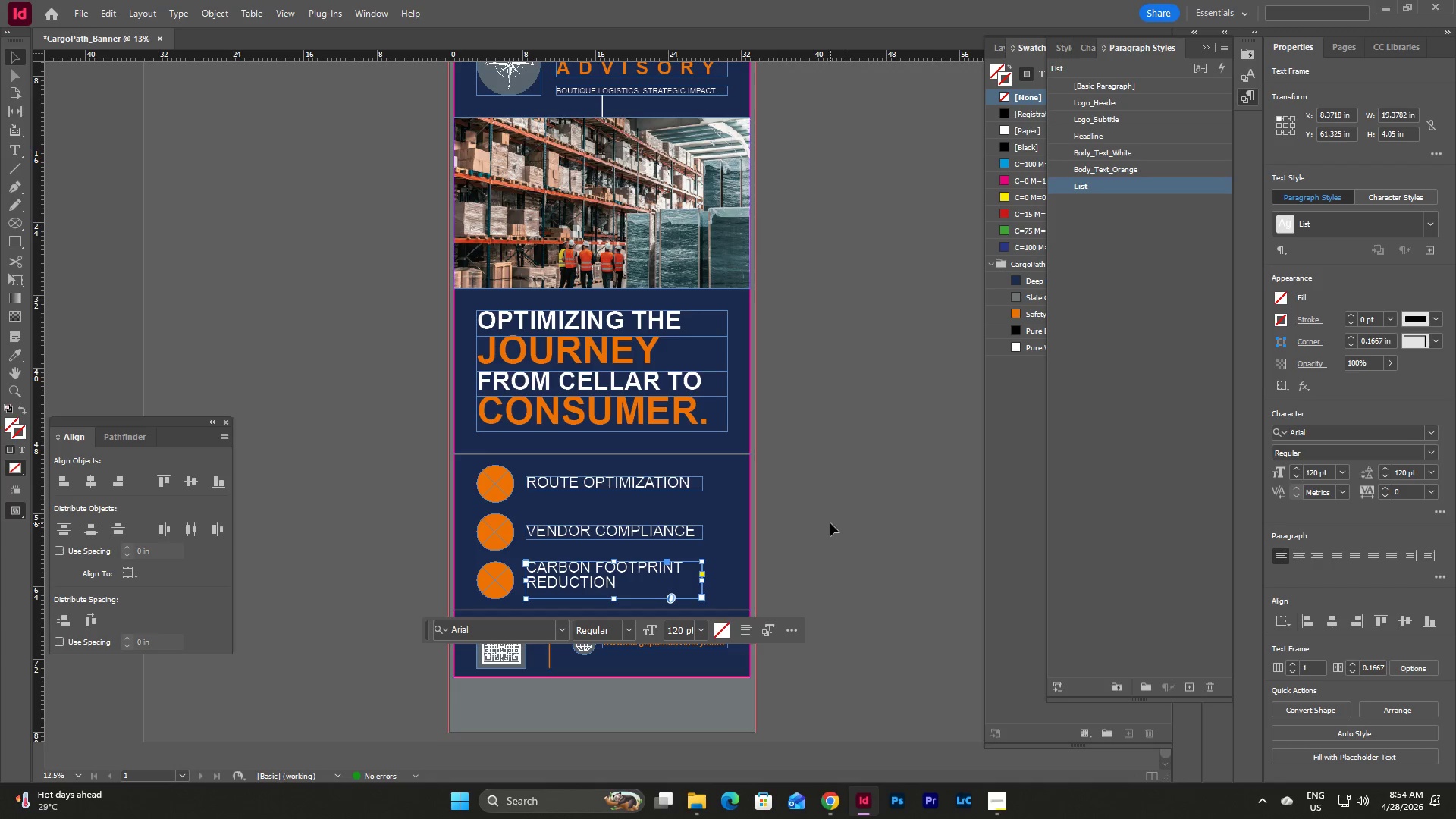 
wait(5.41)
 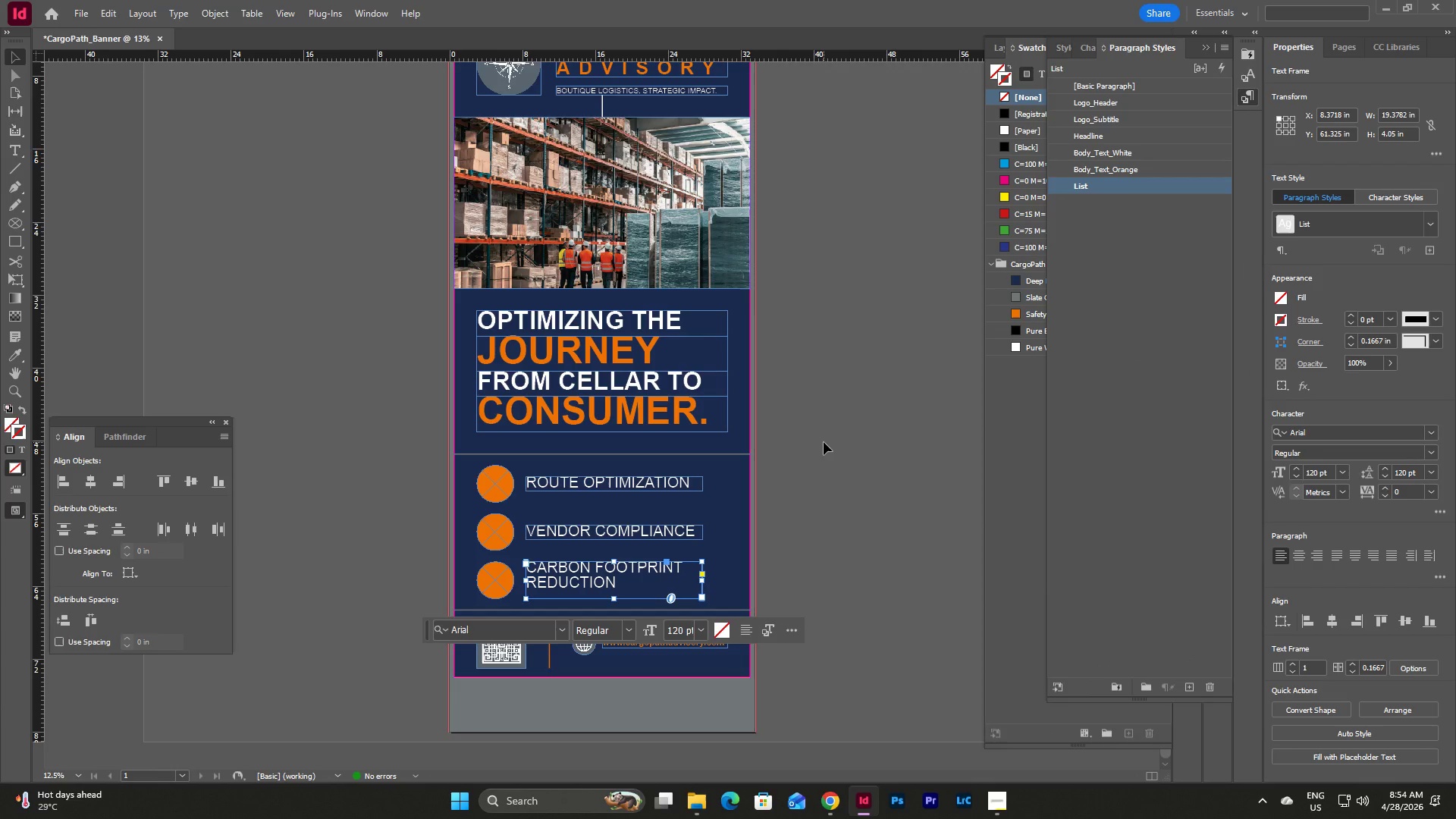 
left_click_drag(start_coordinate=[615, 602], to_coordinate=[613, 596])
 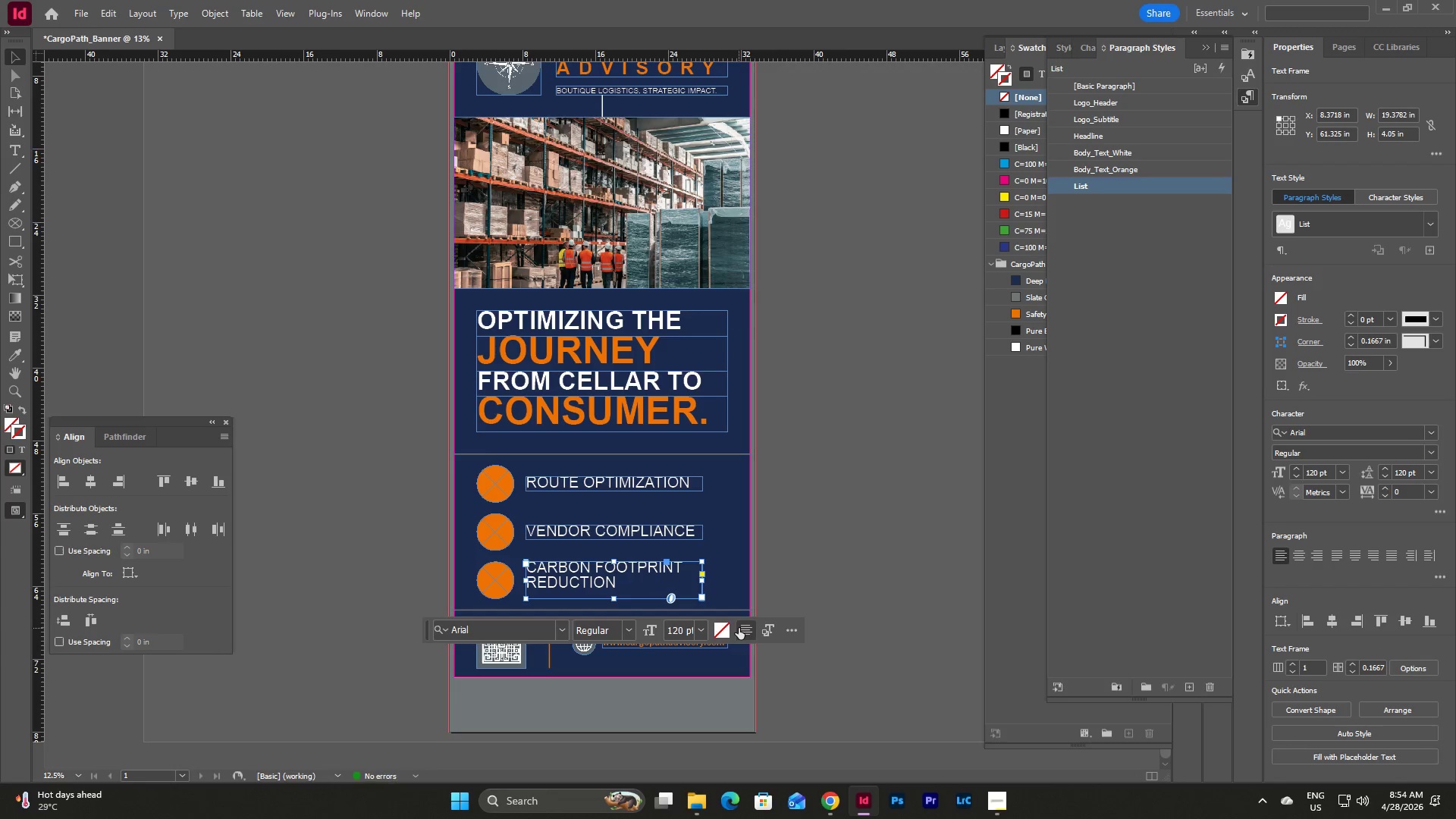 
left_click([739, 629])
 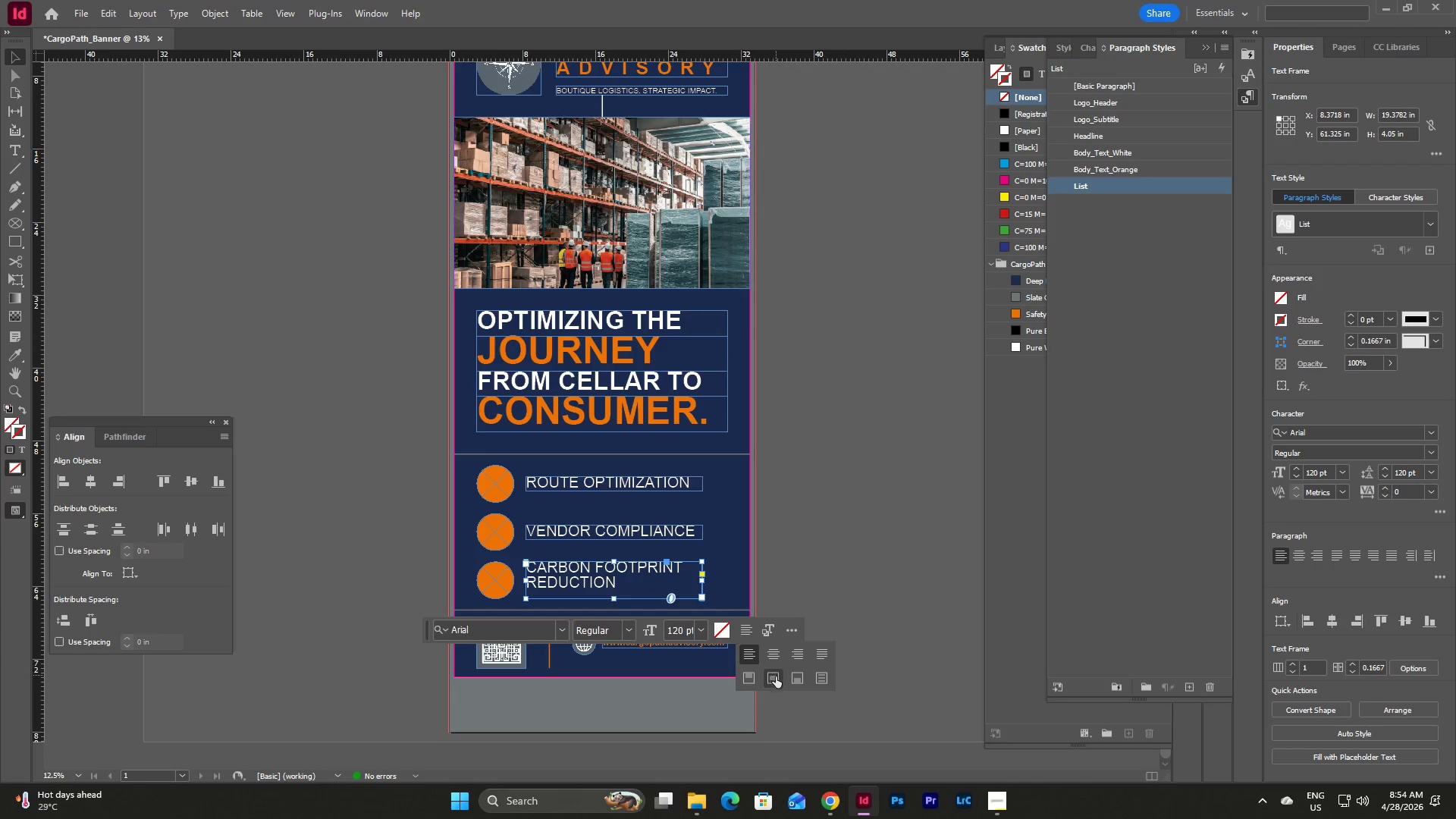 
left_click([776, 679])
 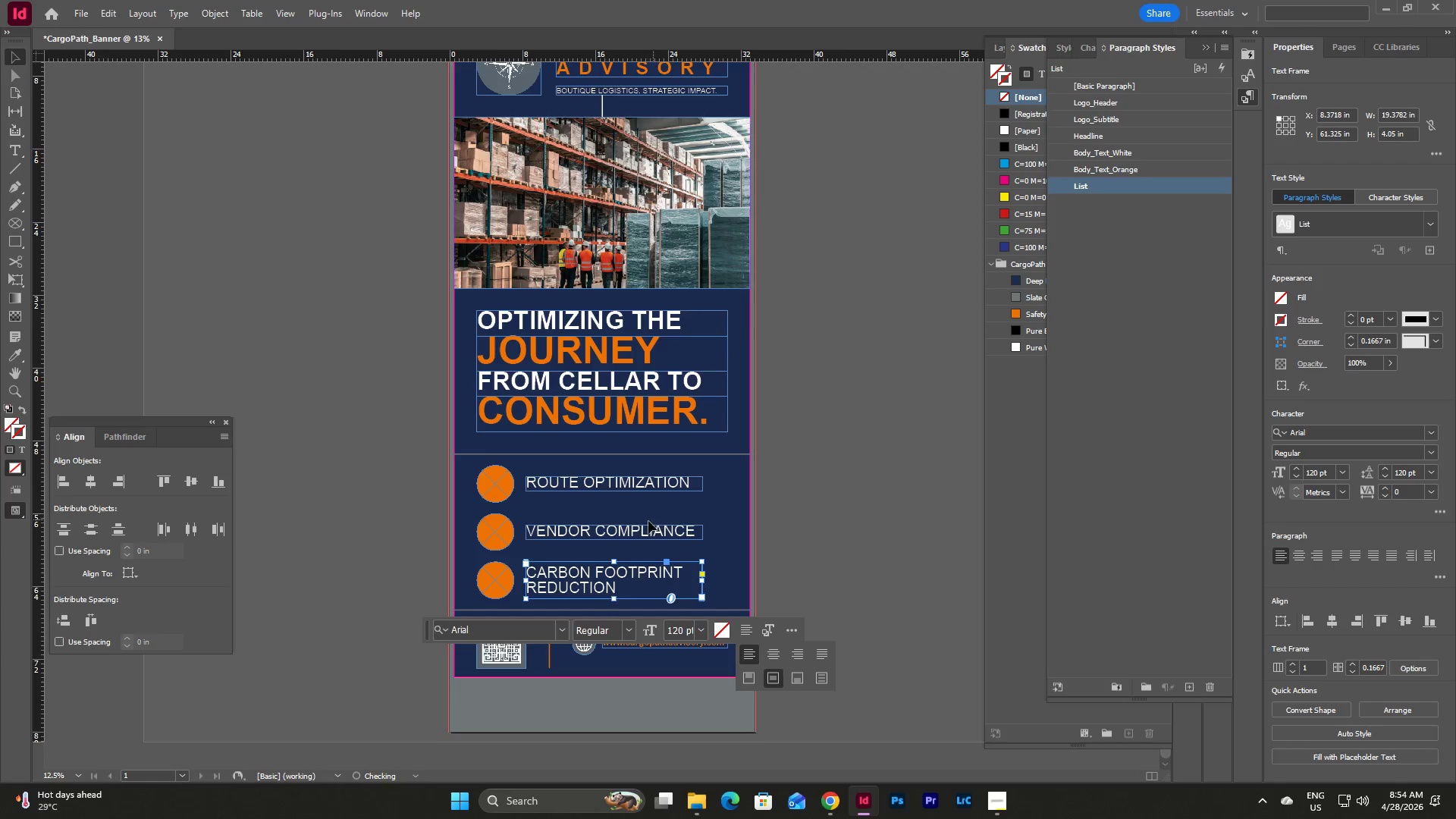 
left_click([637, 532])
 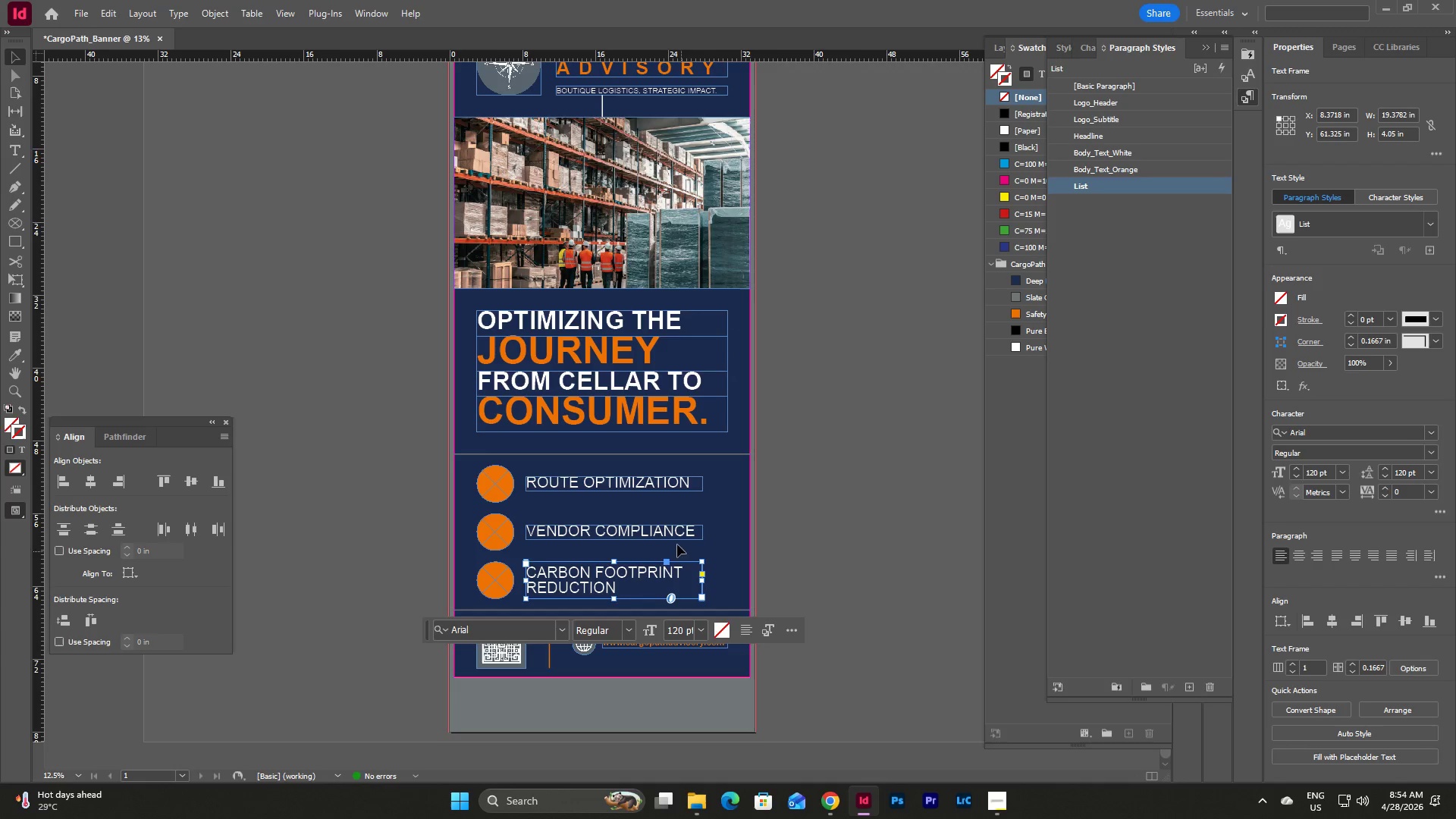 
left_click([673, 531])
 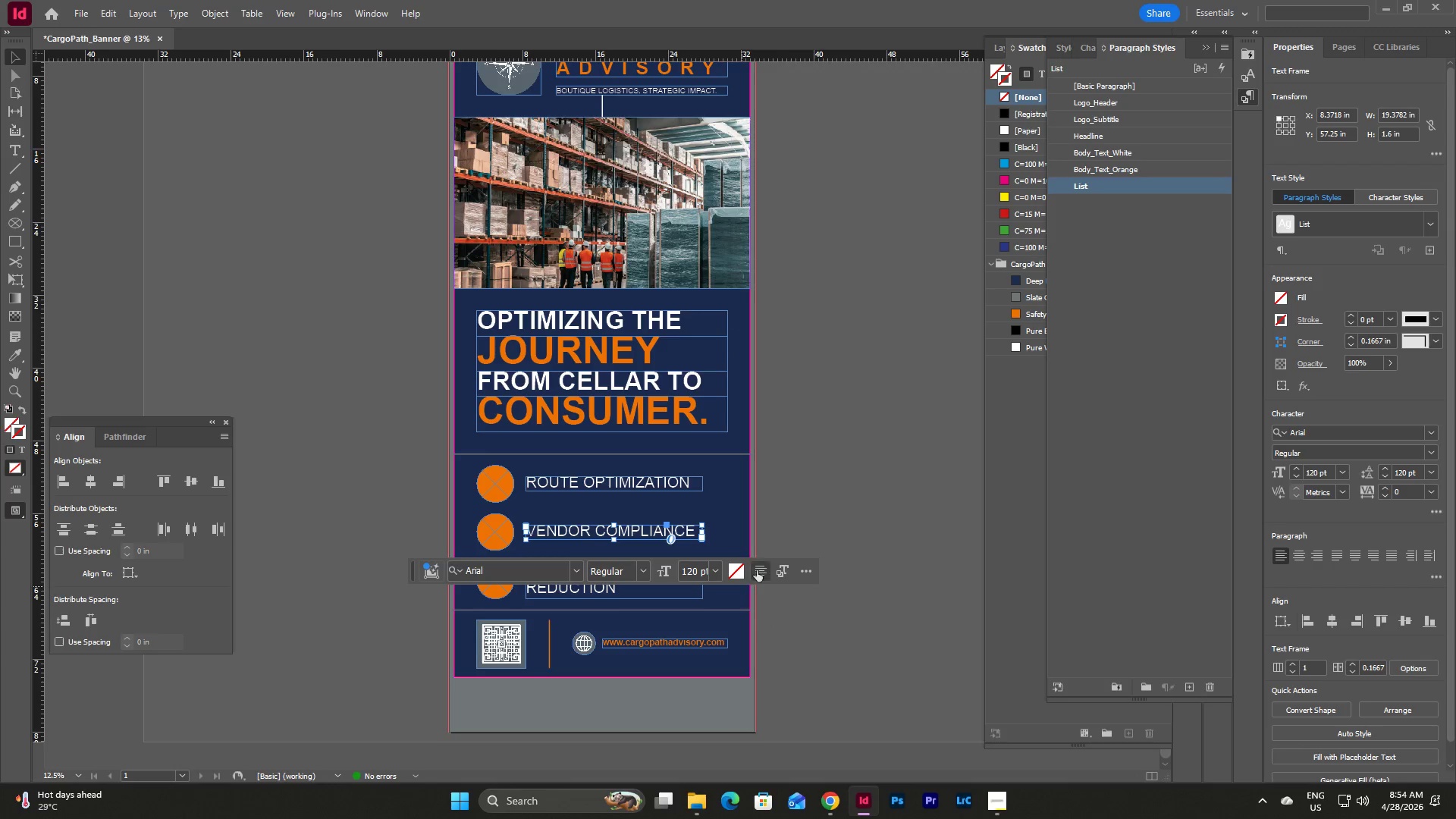 
left_click([803, 510])
 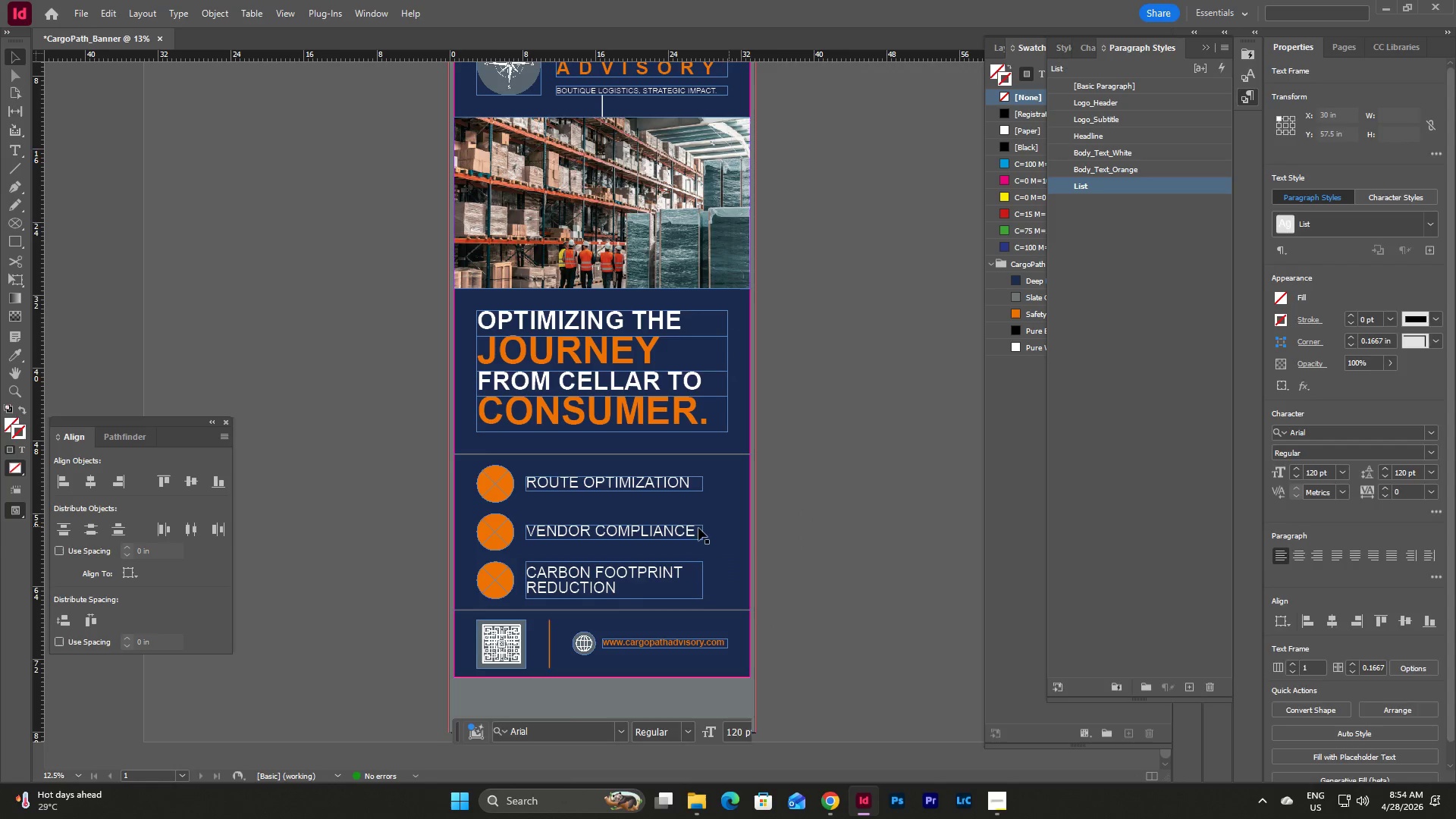 
left_click([679, 529])
 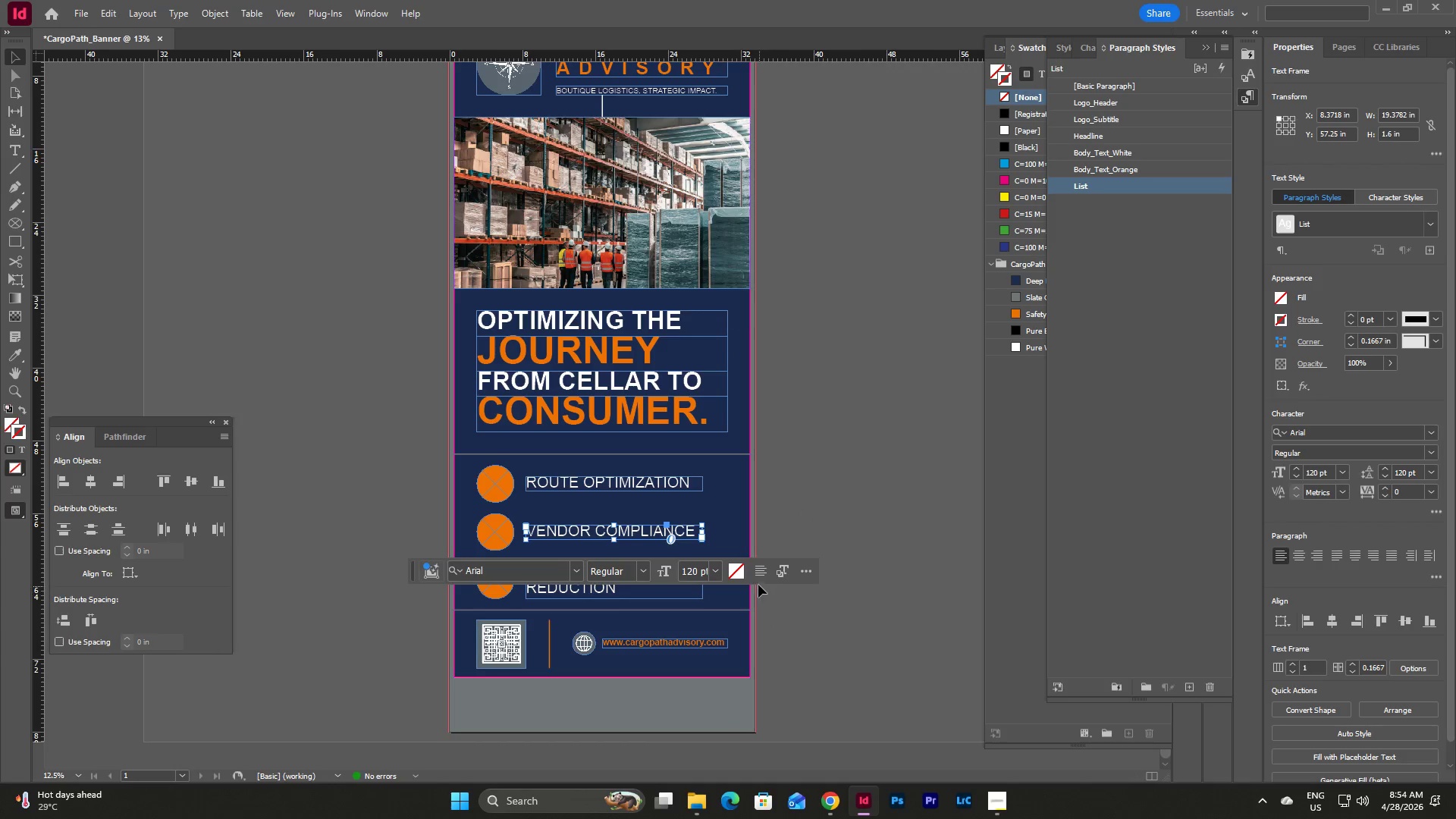 
left_click([757, 570])
 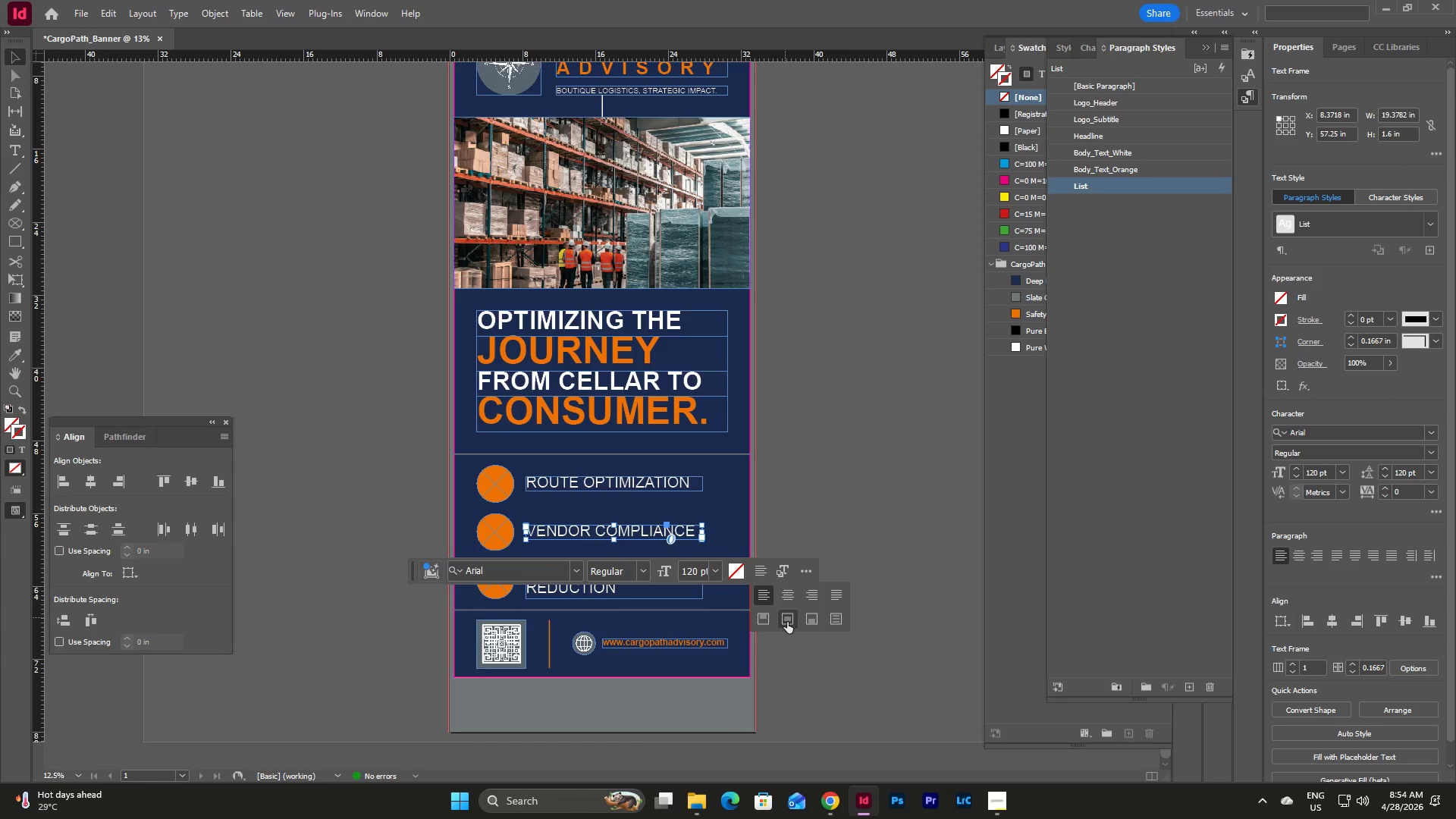 
left_click([787, 622])
 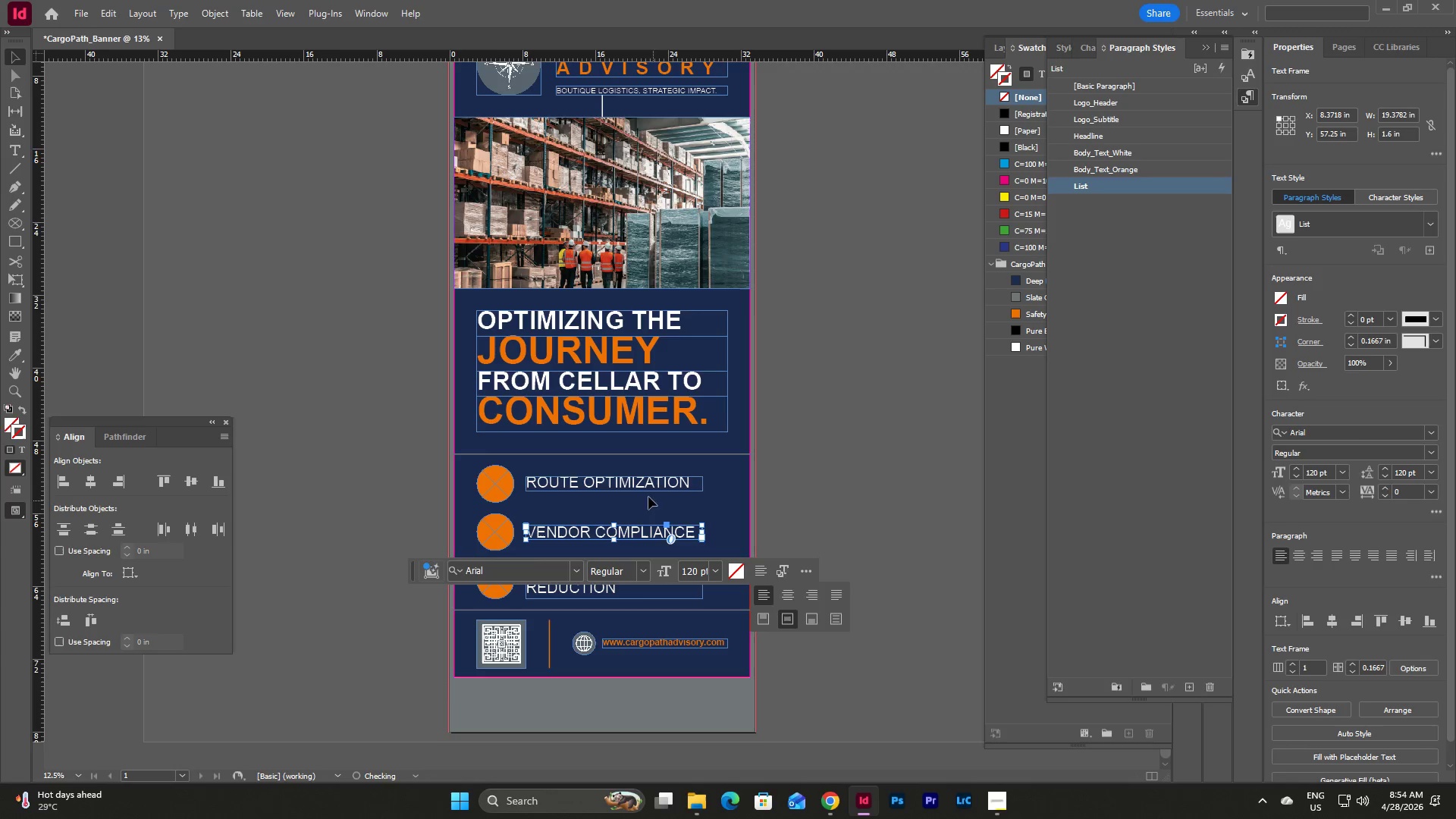 
left_click([639, 487])
 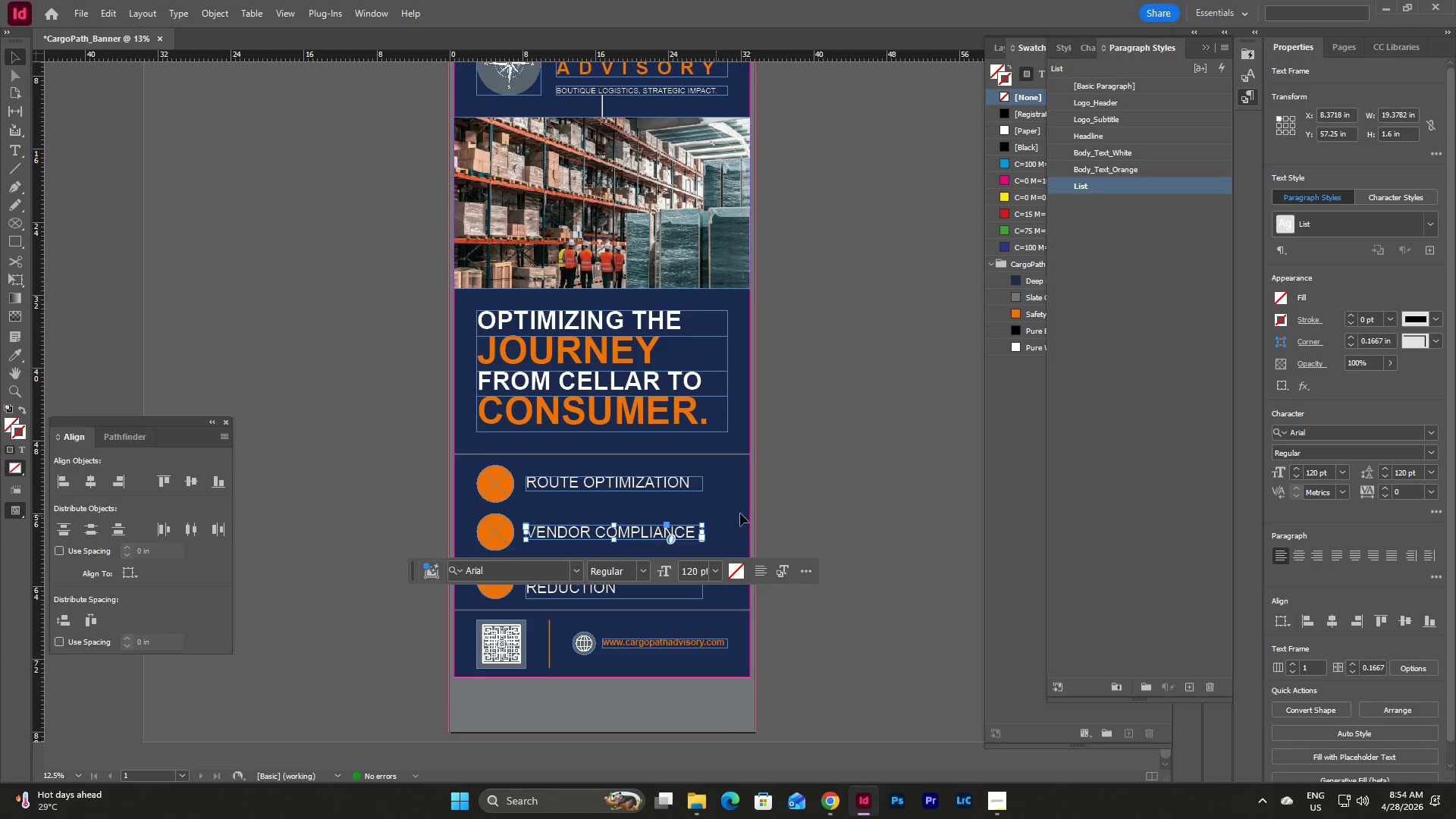 
left_click([799, 505])
 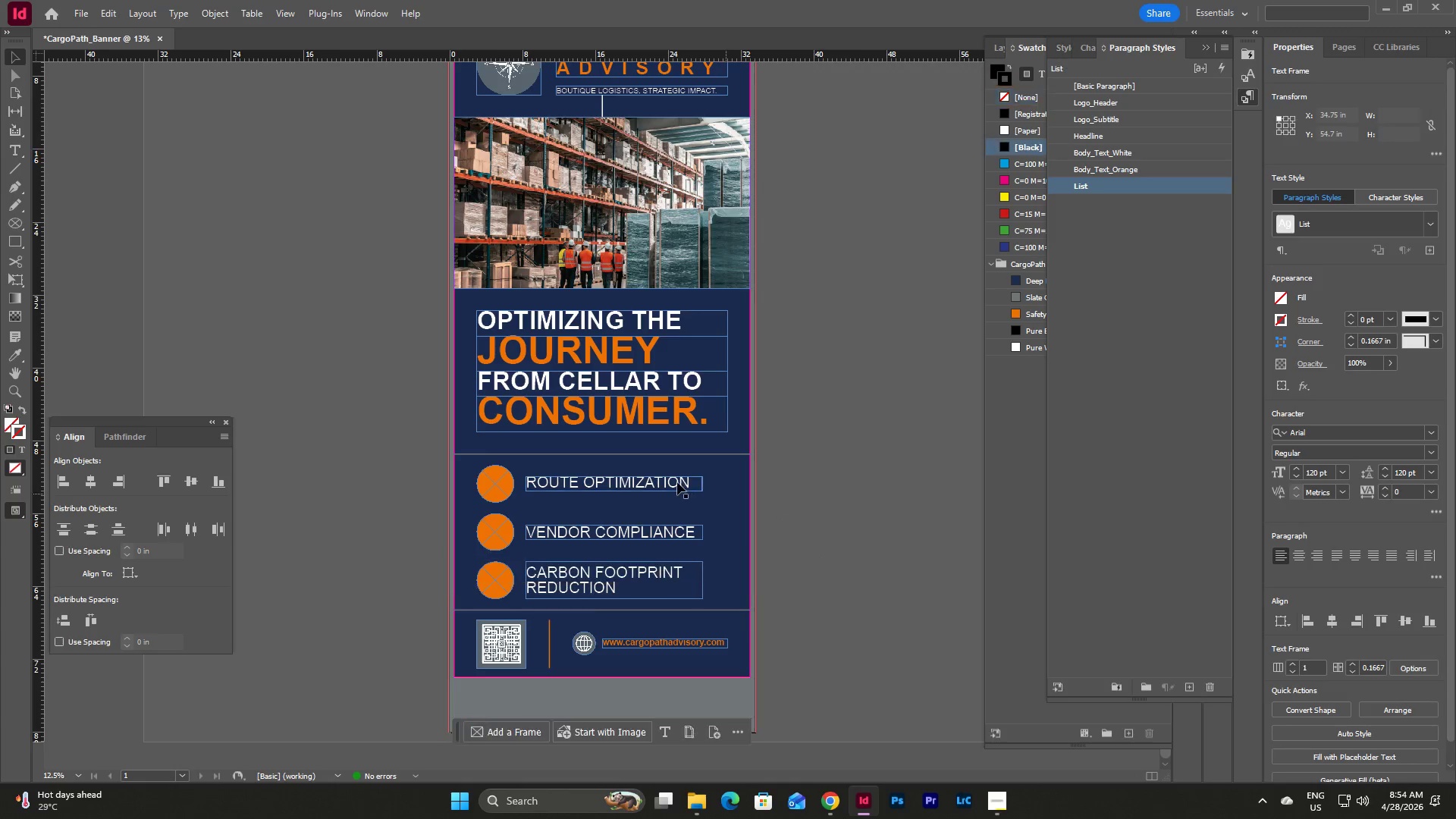 
left_click([677, 482])
 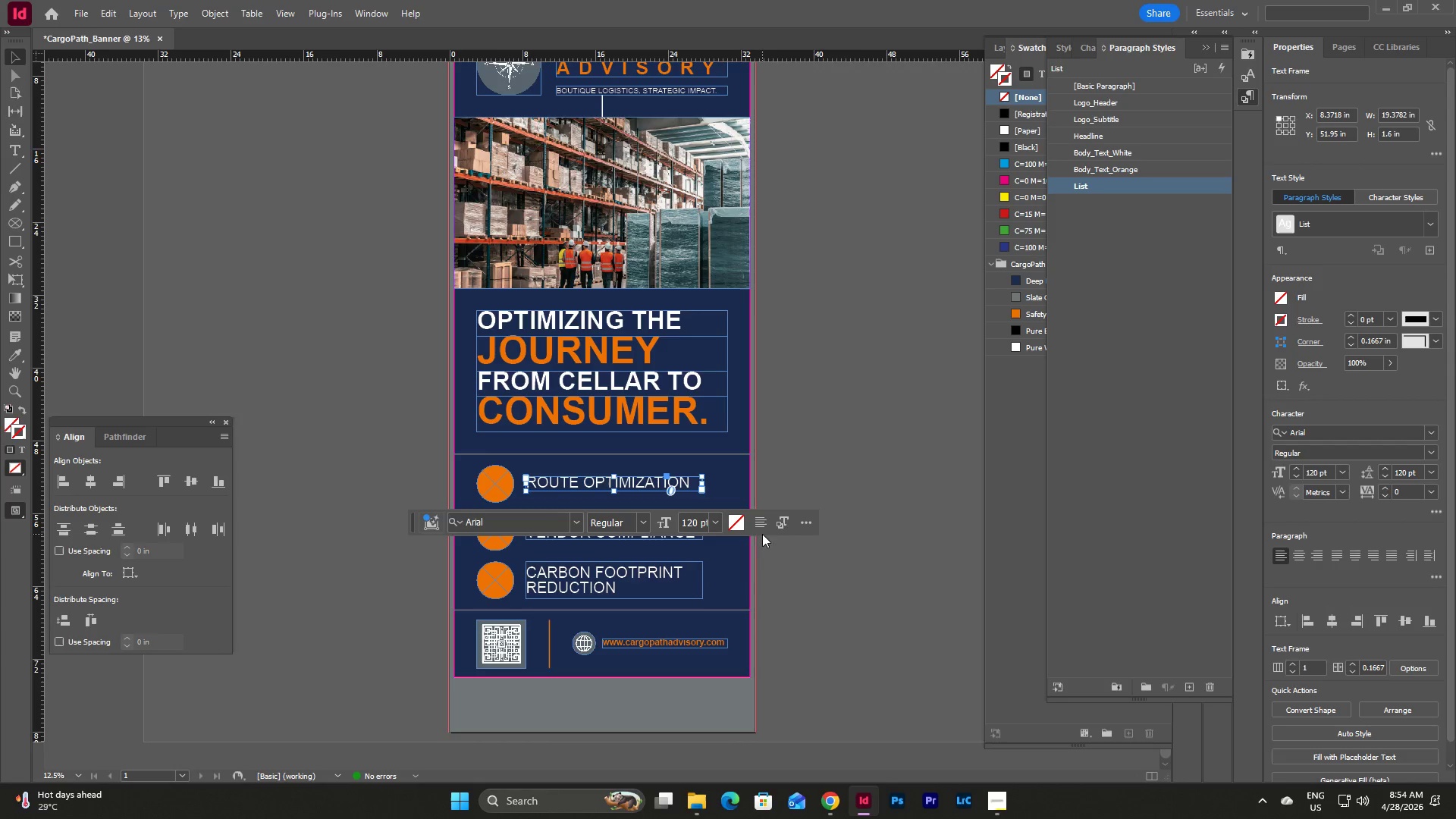 
left_click([768, 520])
 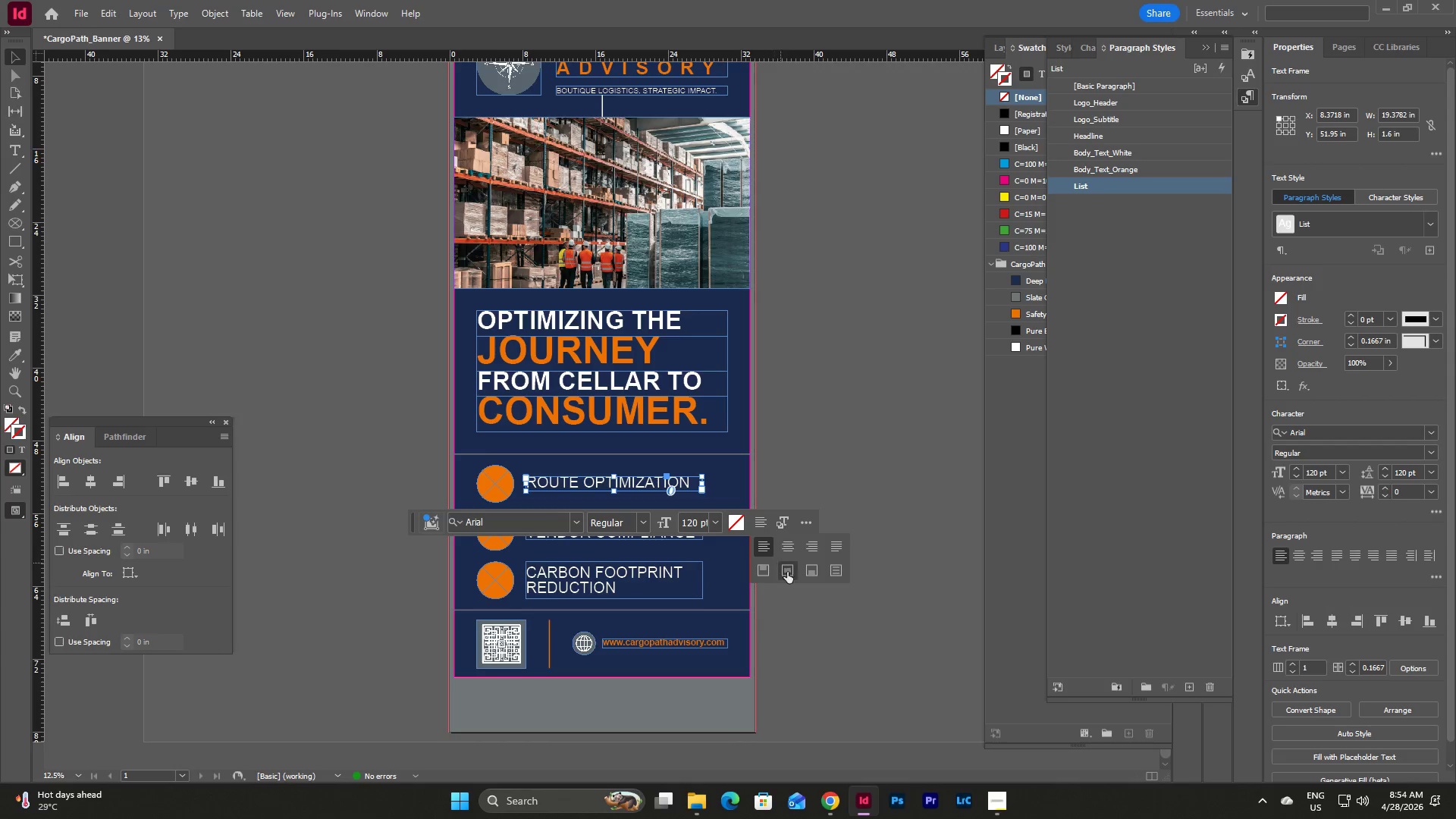 
left_click([788, 574])
 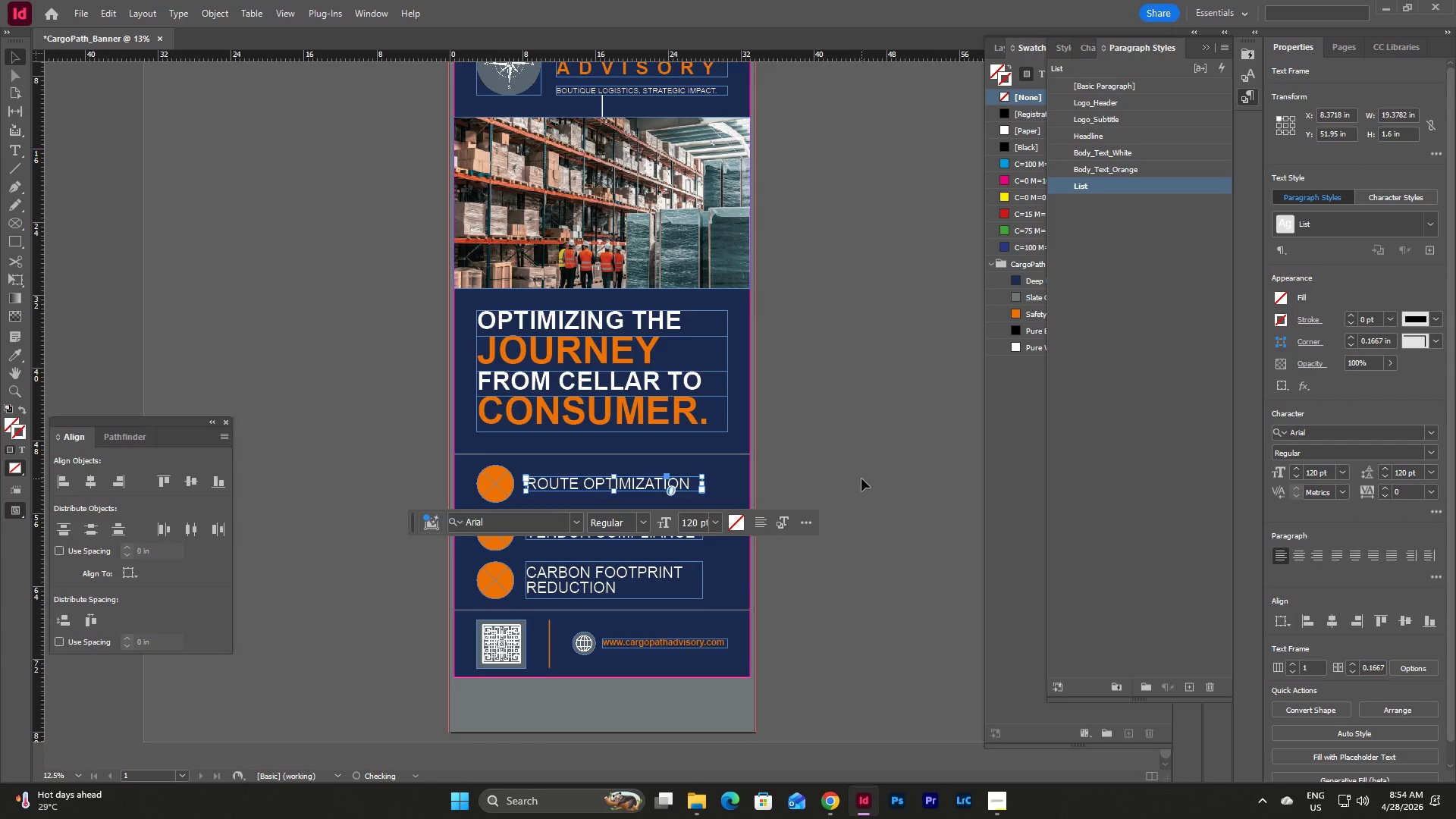 
double_click([861, 479])
 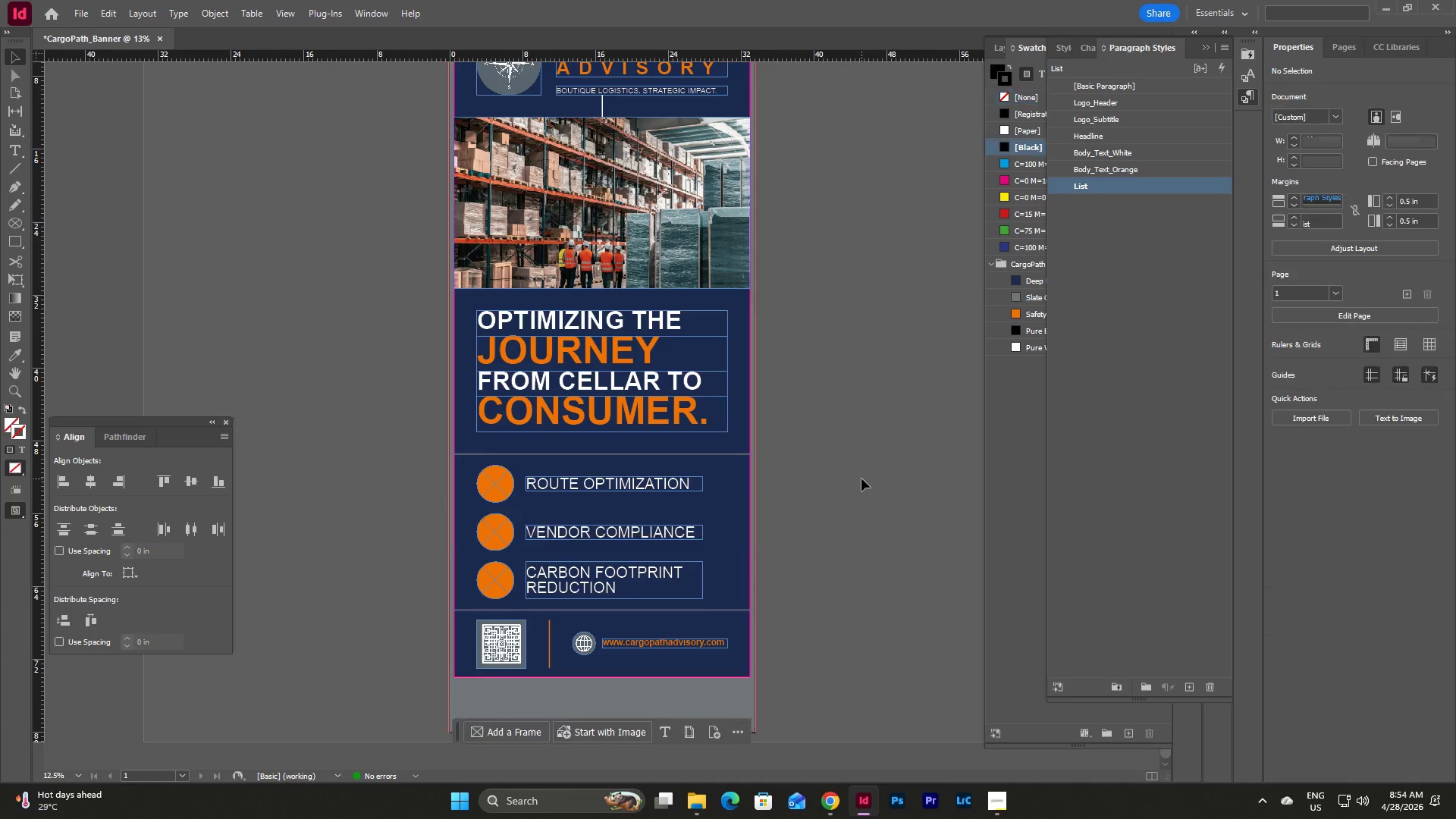 
triple_click([861, 479])
 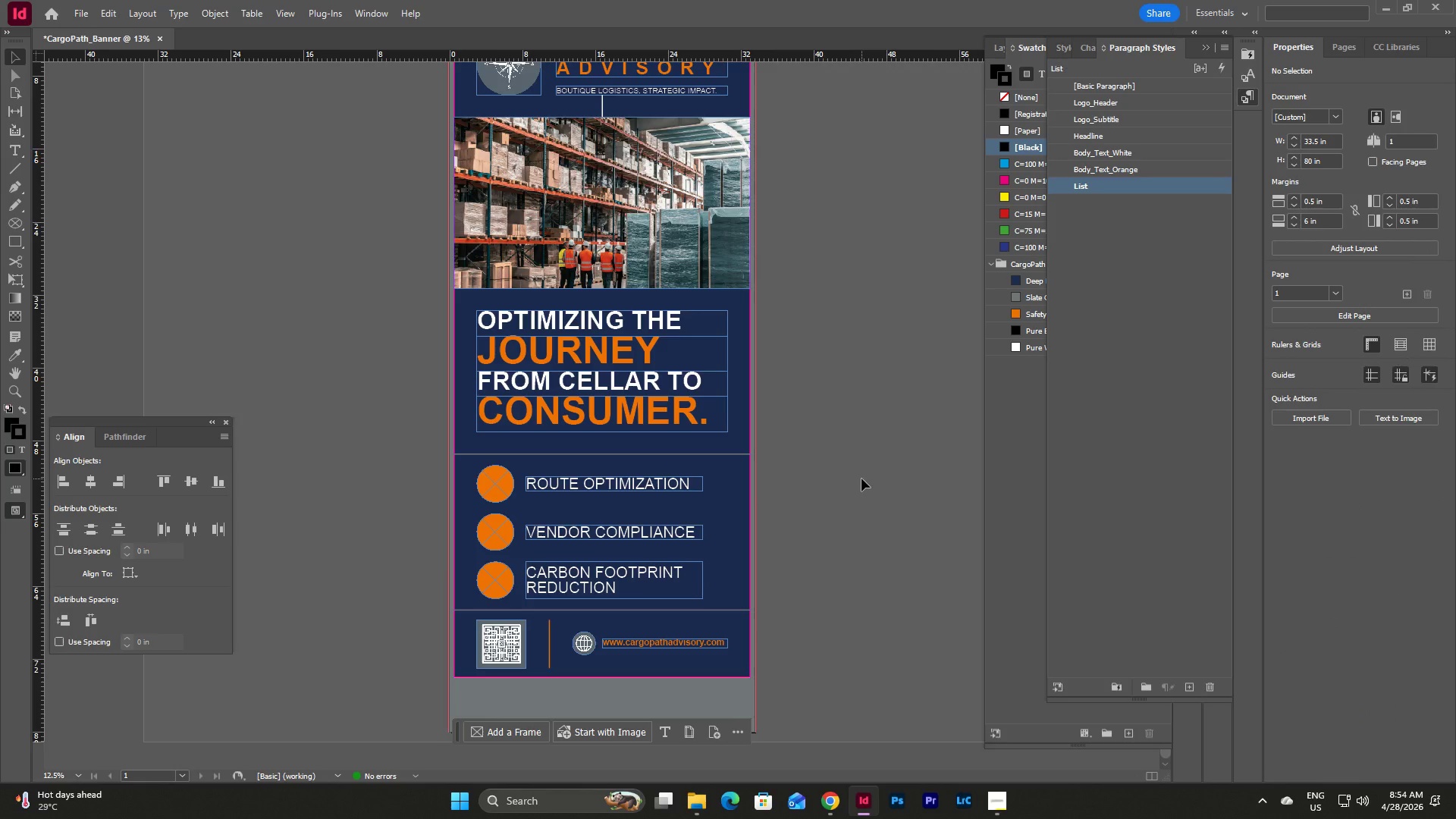 
key(W)
 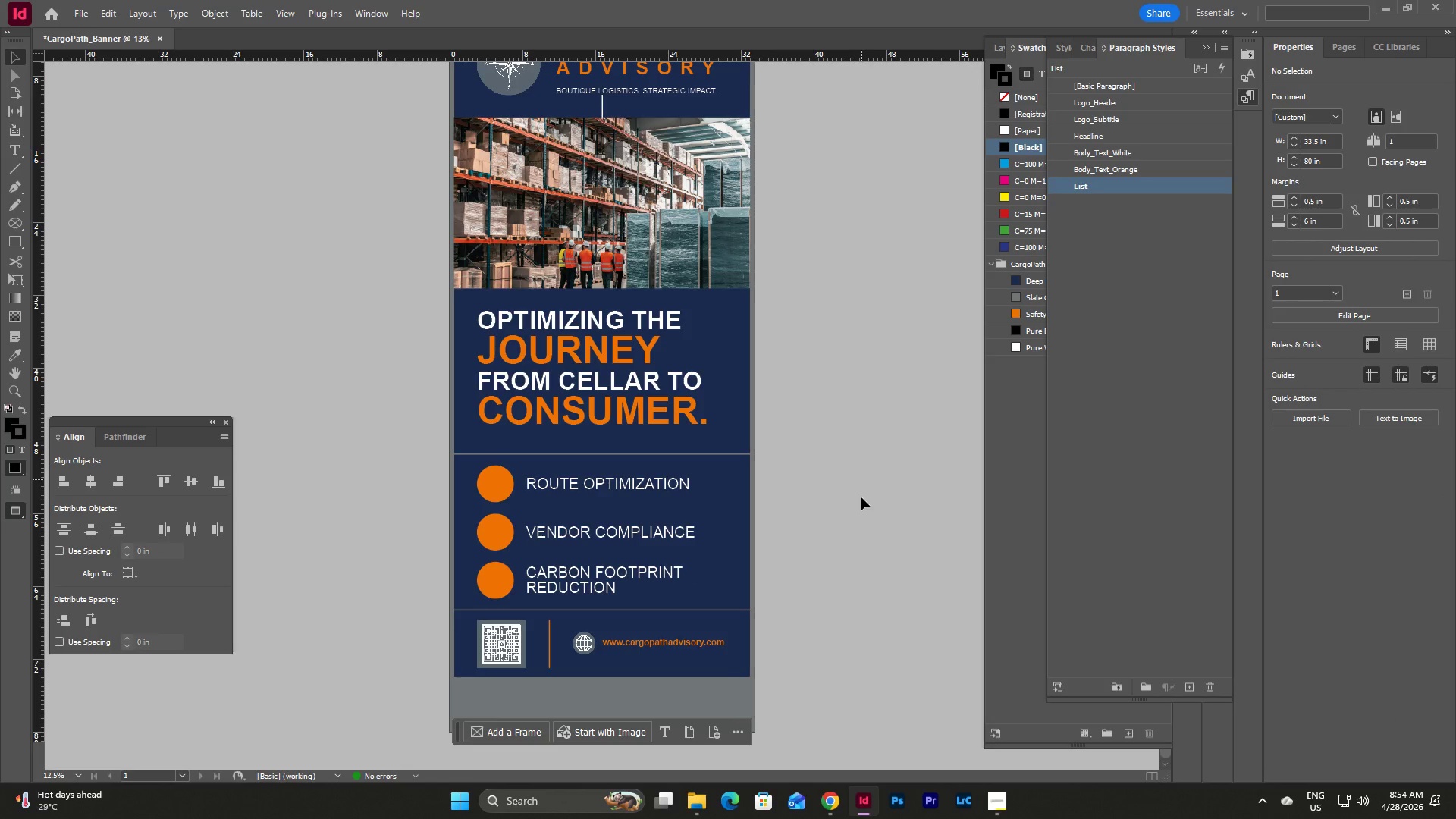 
key(W)
 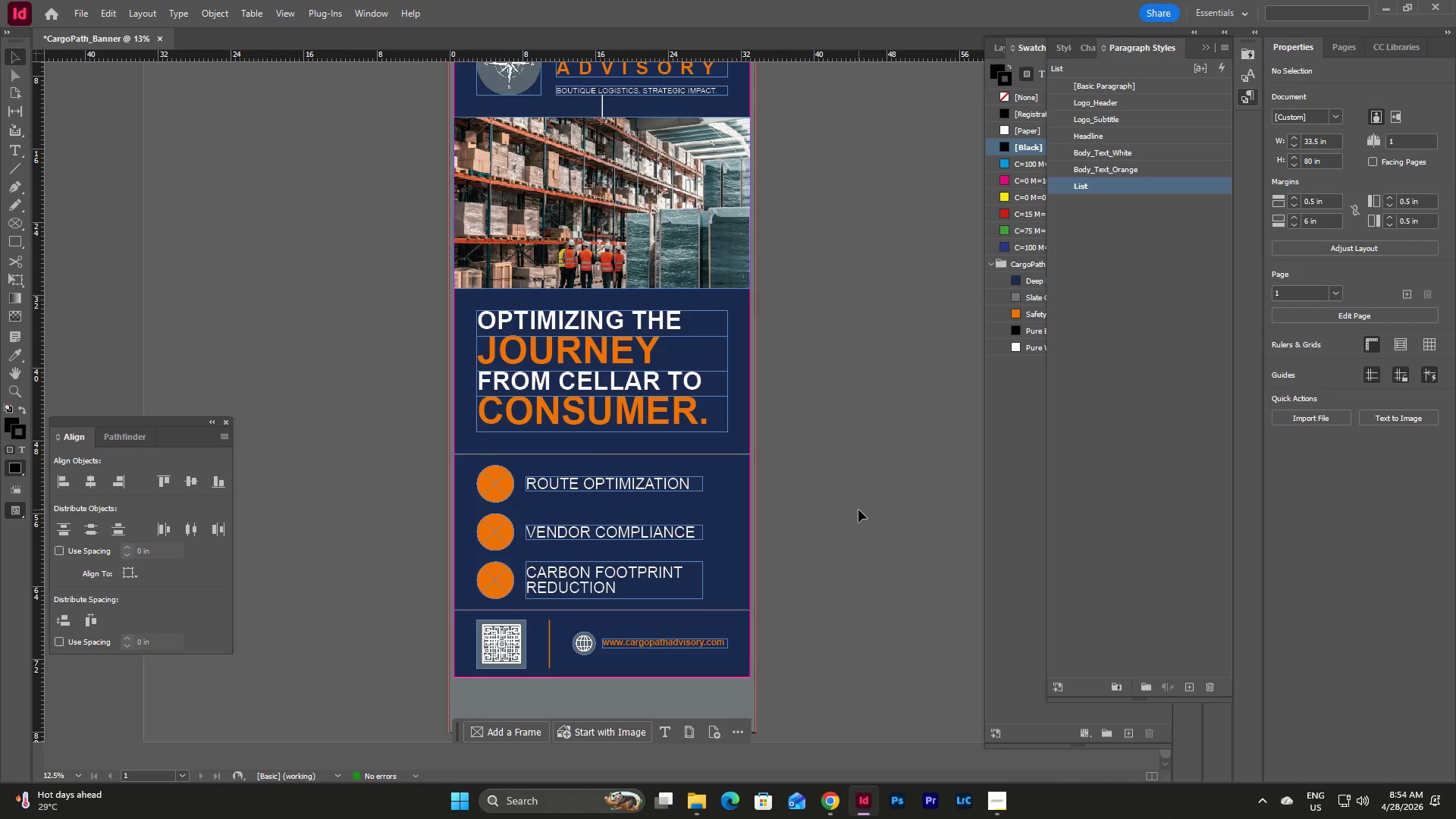 
left_click([659, 488])
 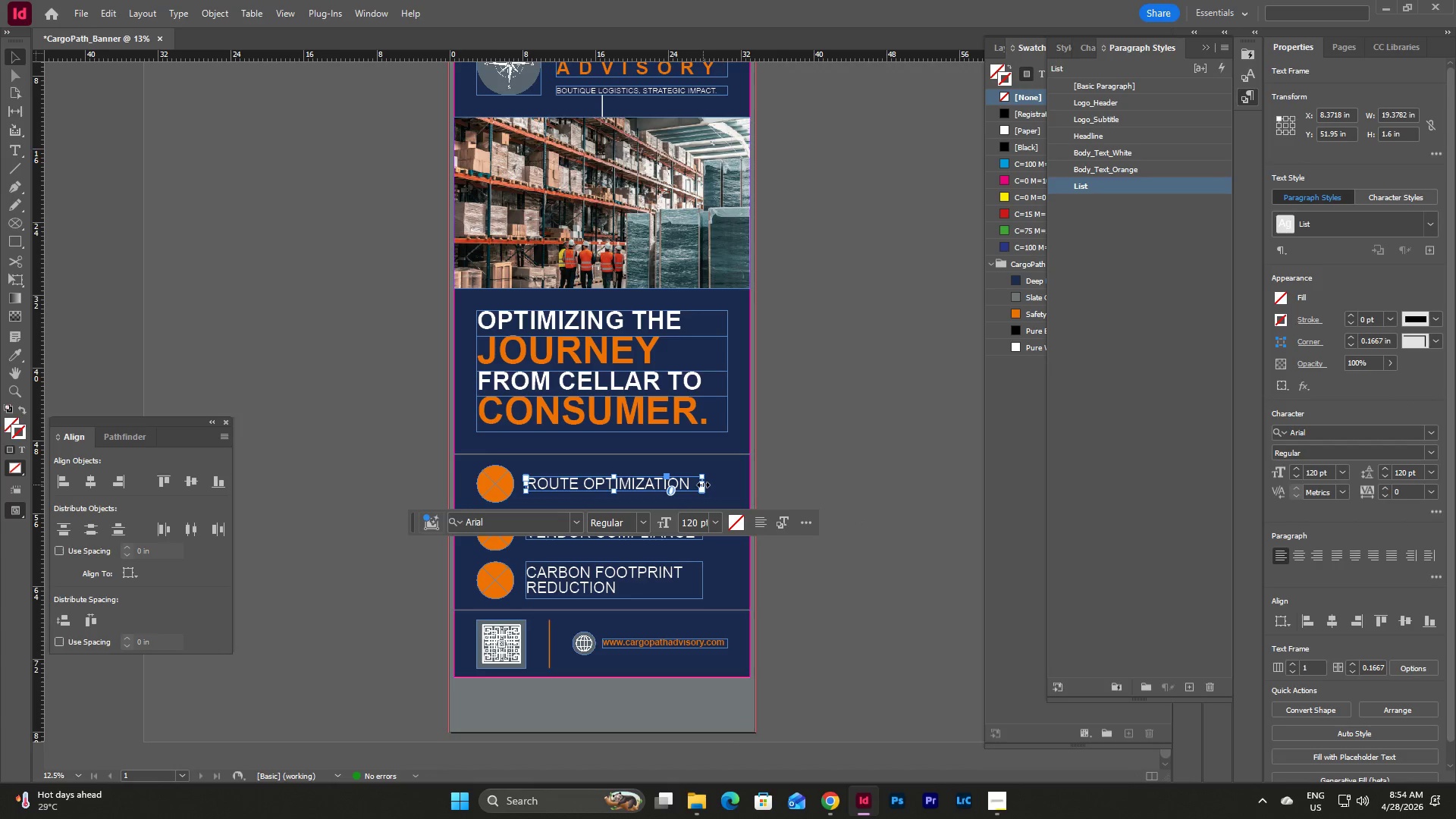 
left_click_drag(start_coordinate=[703, 485], to_coordinate=[726, 485])
 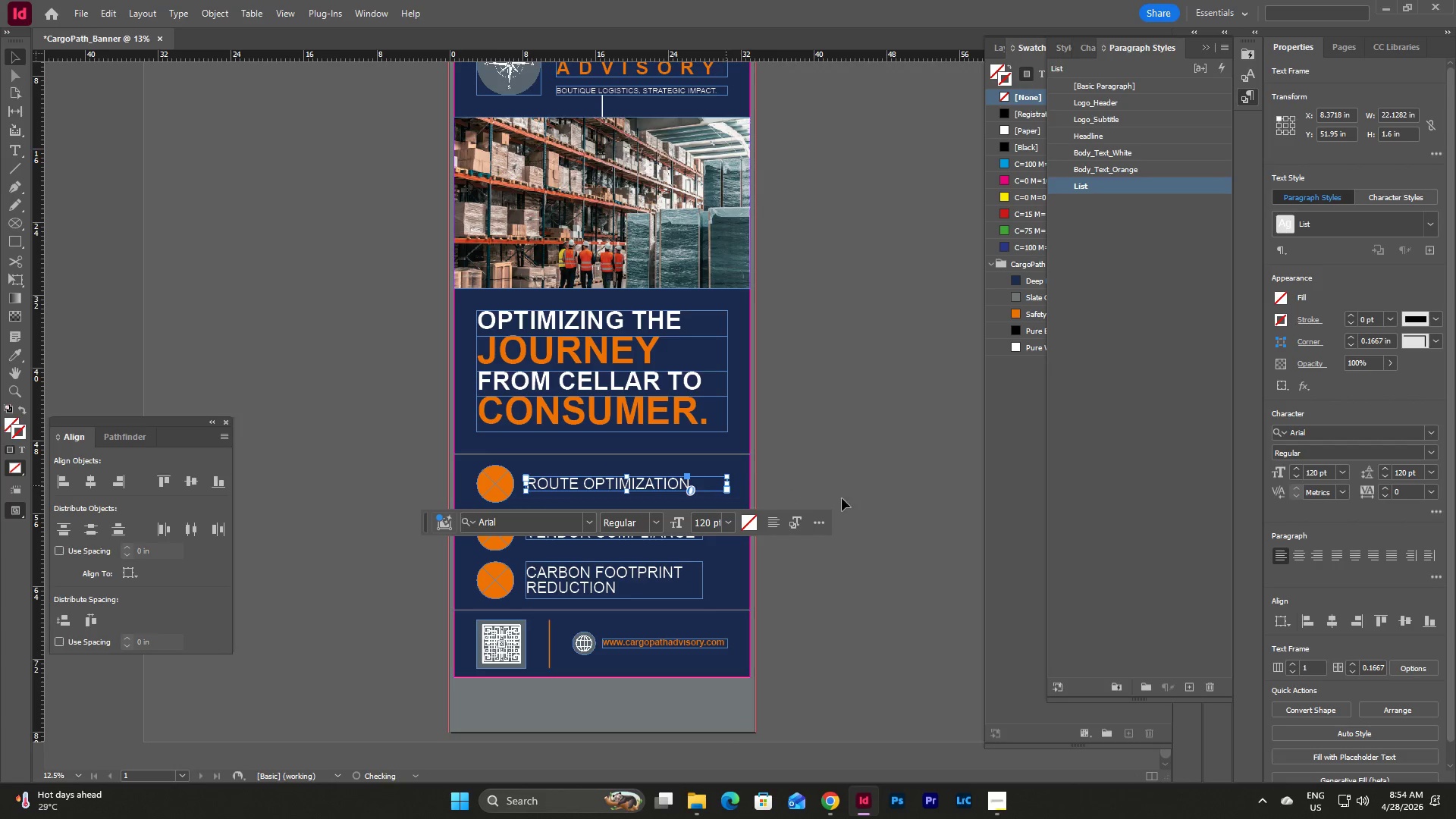 
left_click([846, 497])
 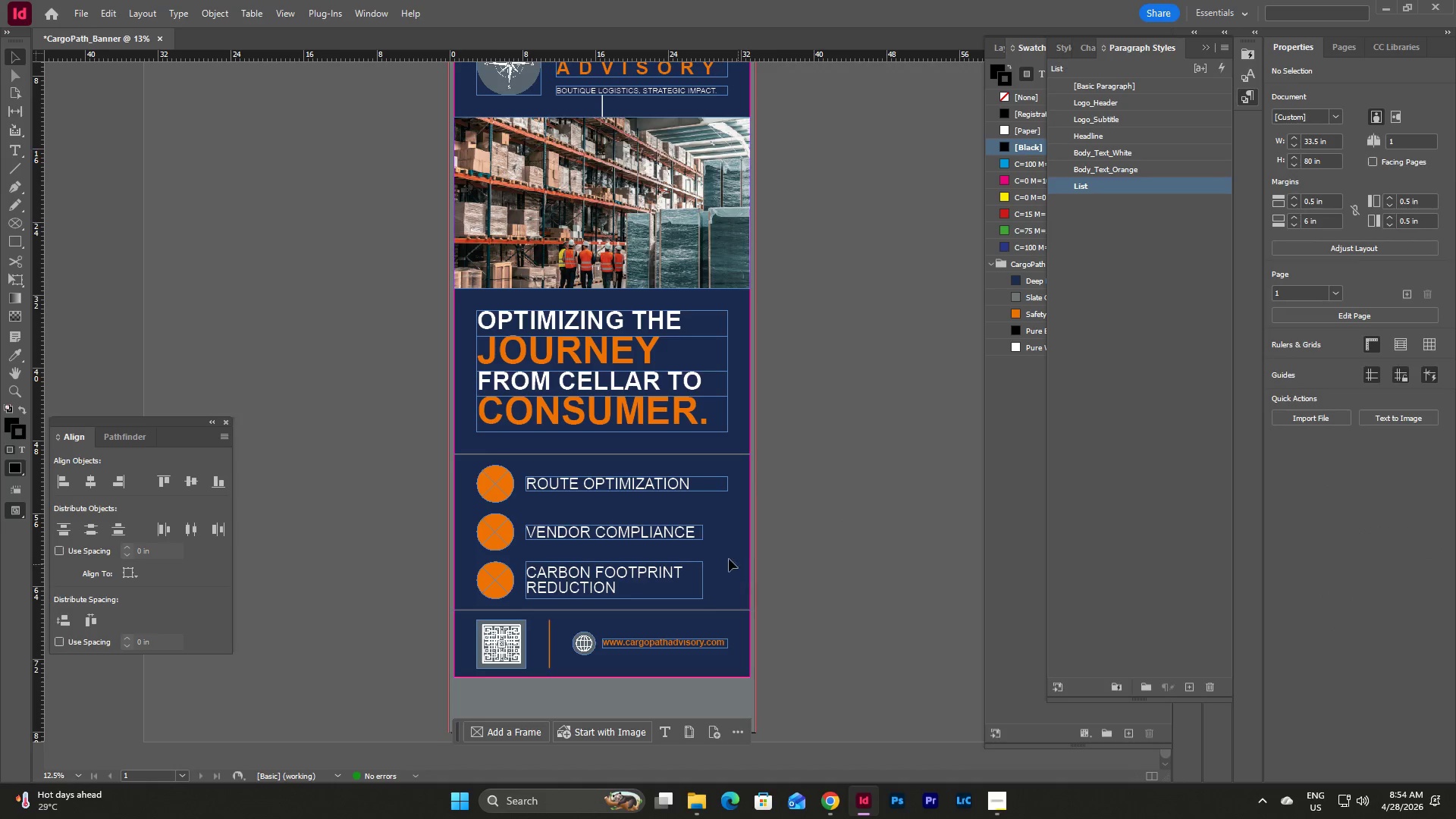 
left_click([692, 533])
 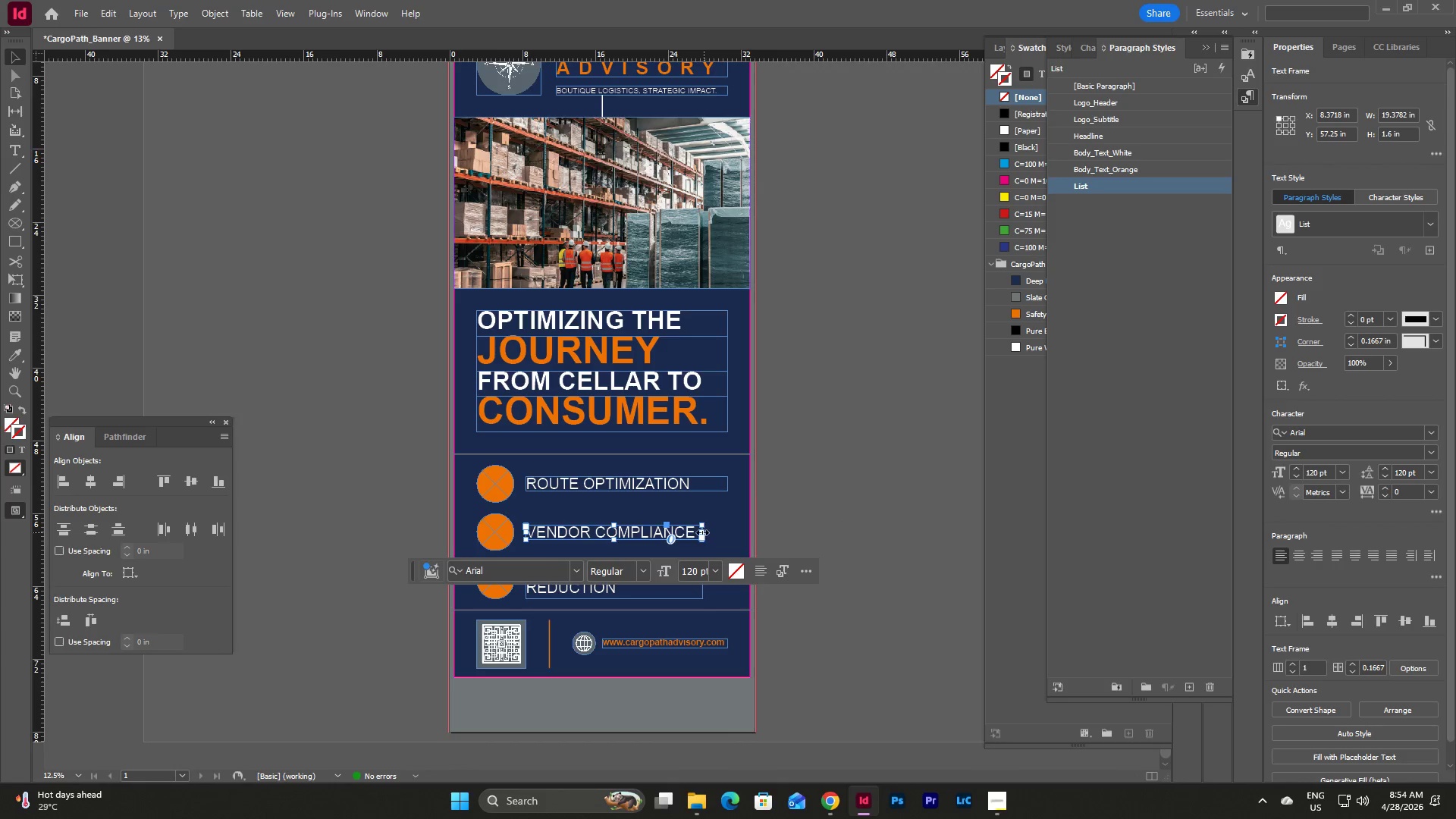 
left_click_drag(start_coordinate=[702, 532], to_coordinate=[726, 535])
 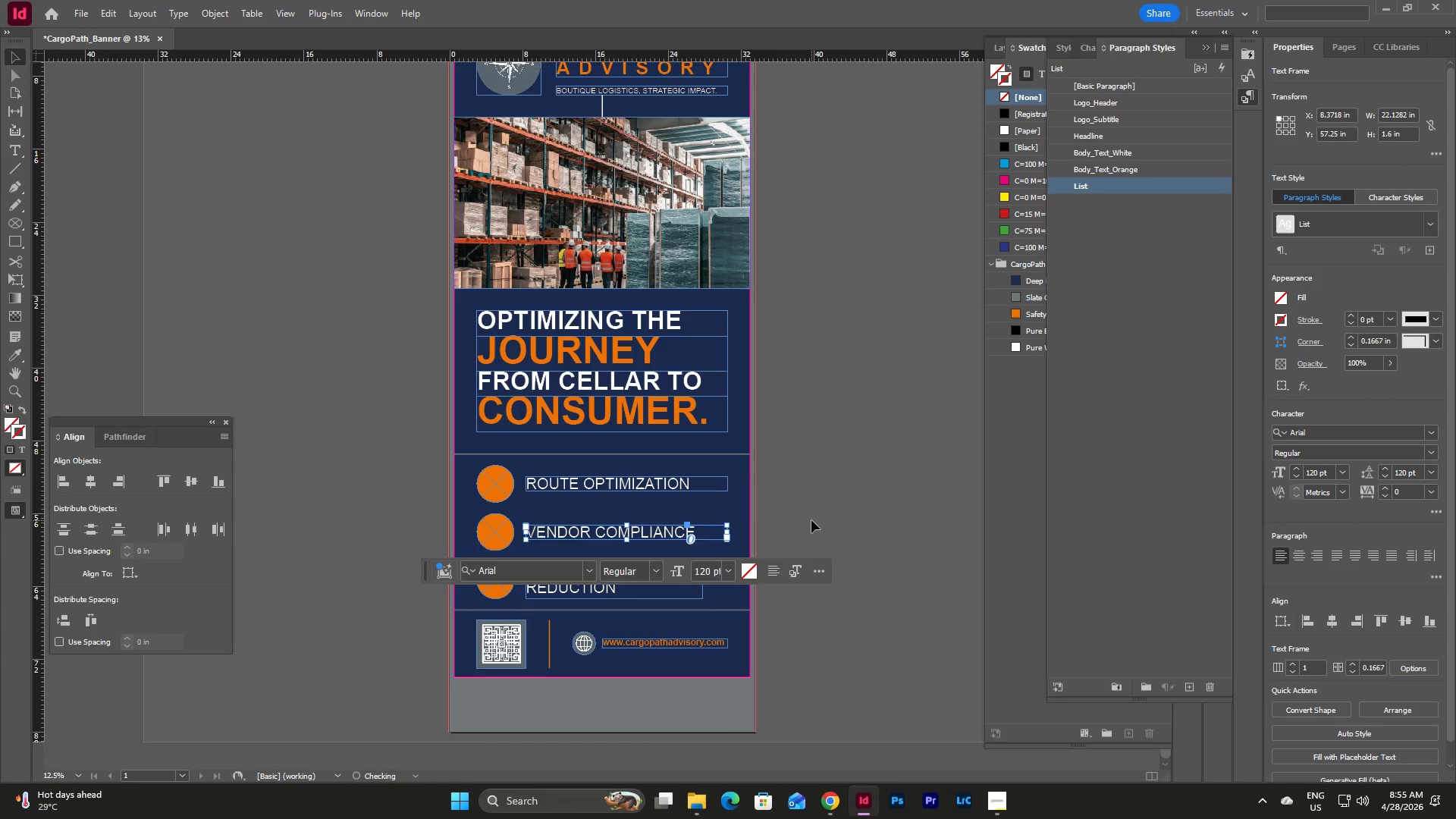 
left_click([811, 520])
 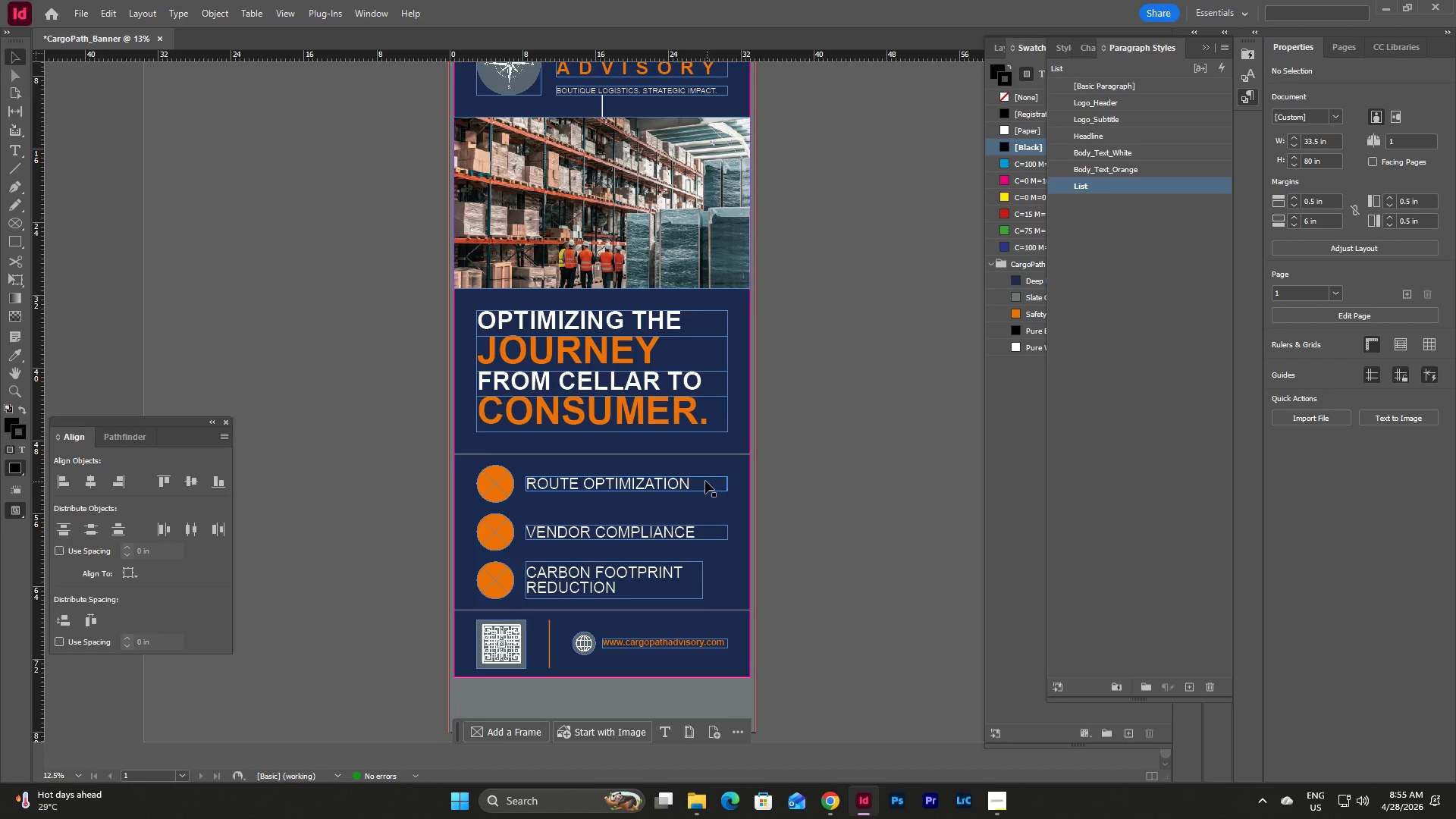 
key(Control+Z)
 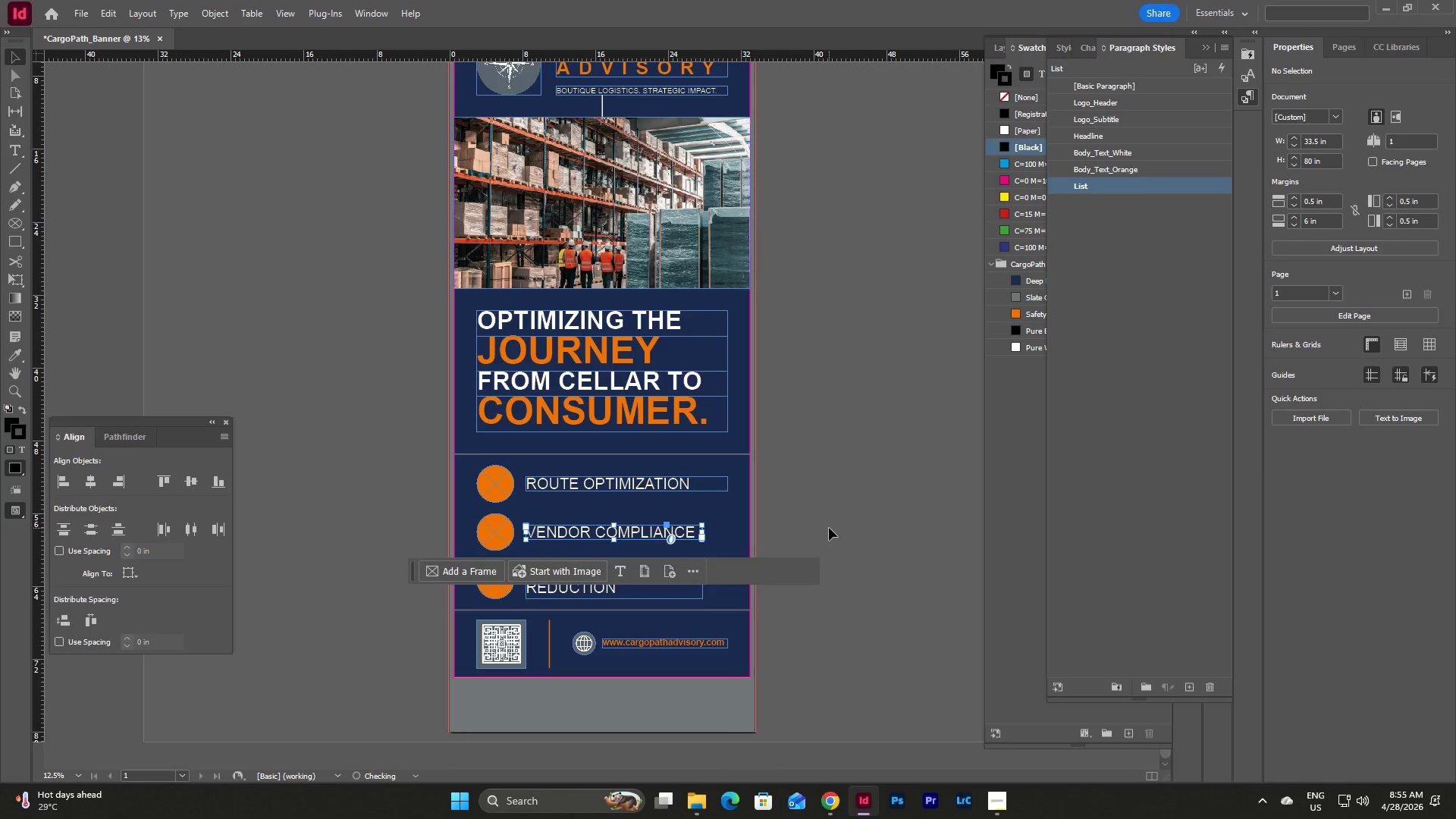 
key(Control+Z)
 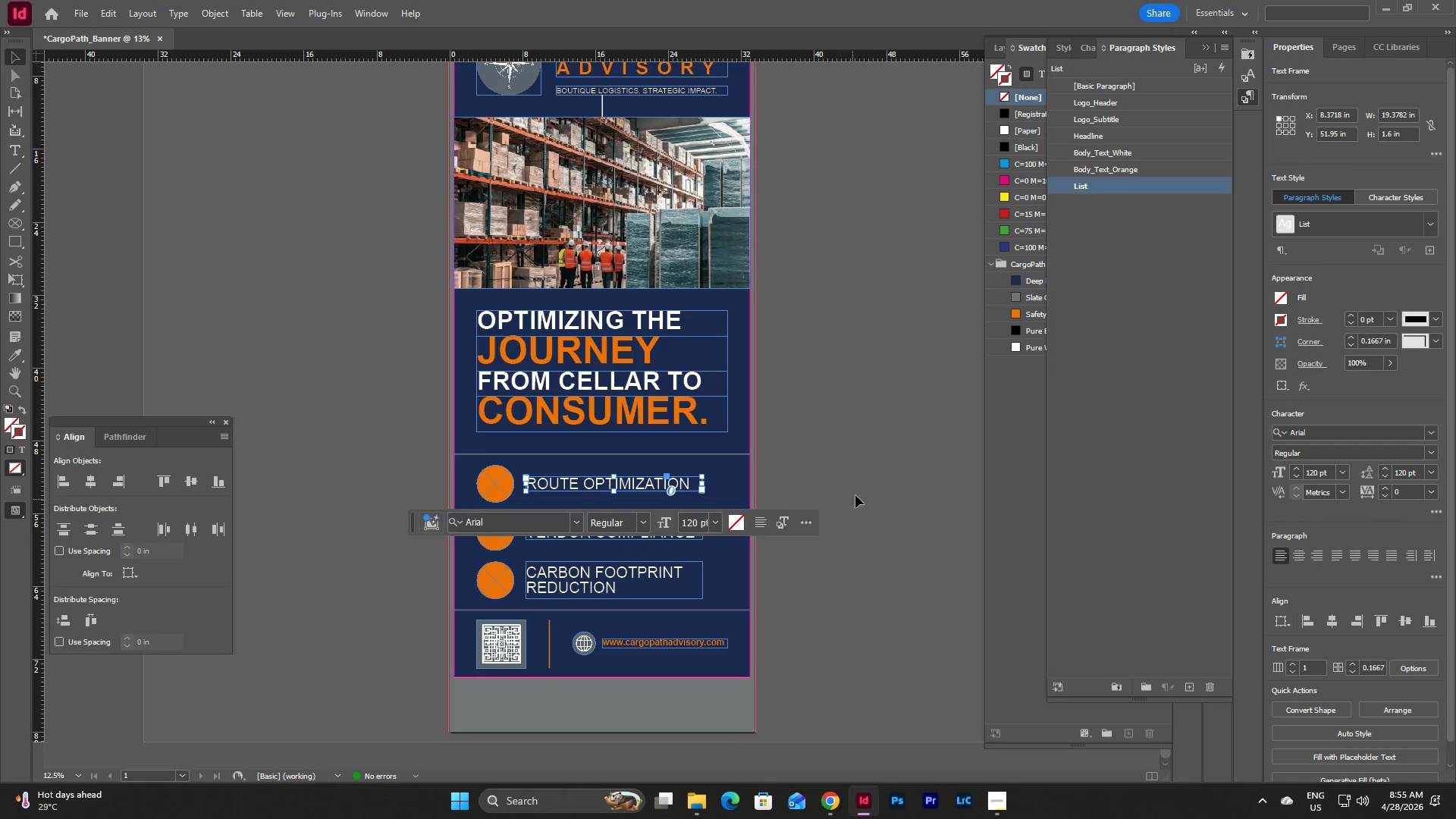 
left_click([869, 476])
 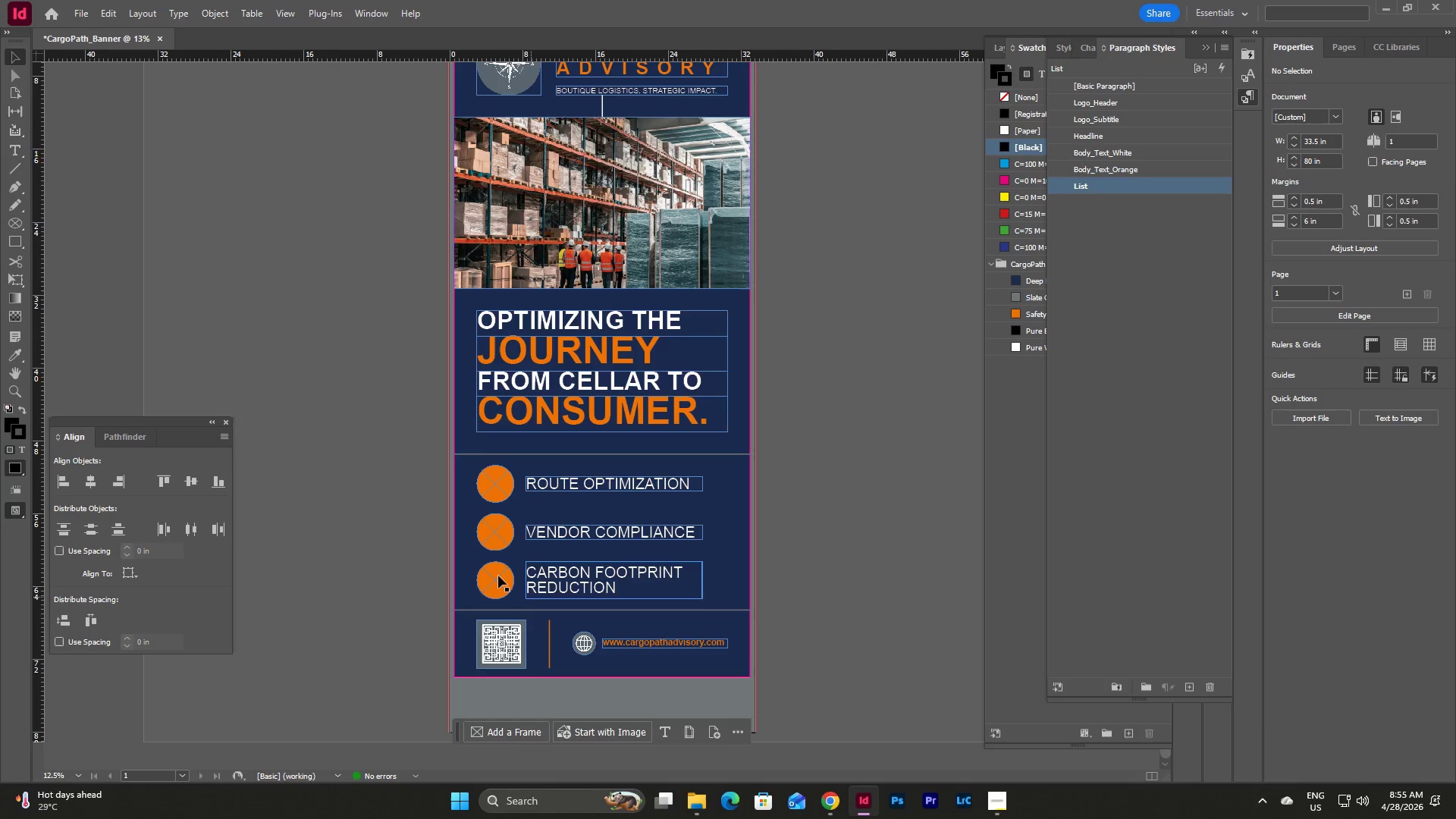 
mouse_move([74, 821])
 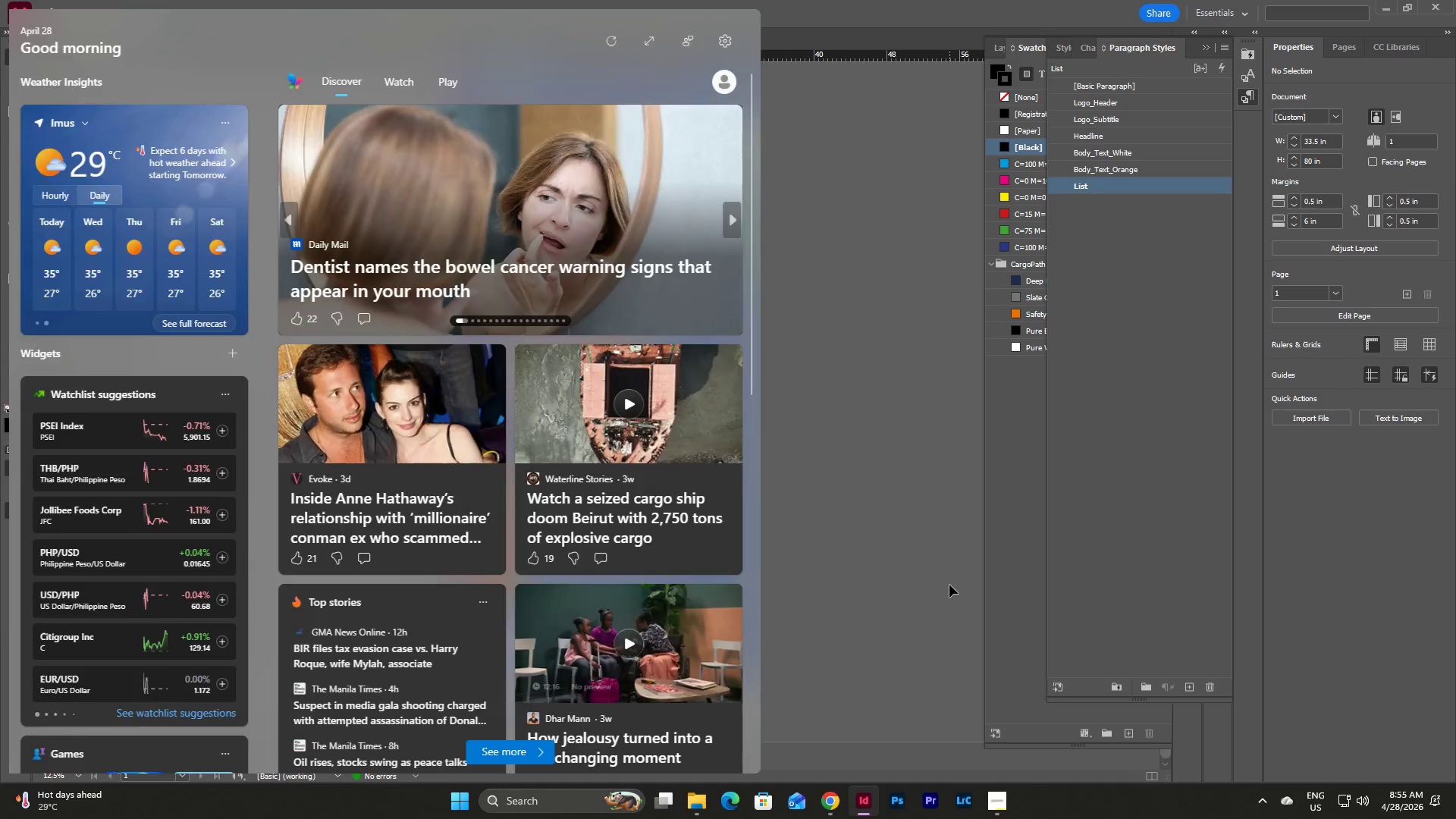 
left_click([949, 585])
 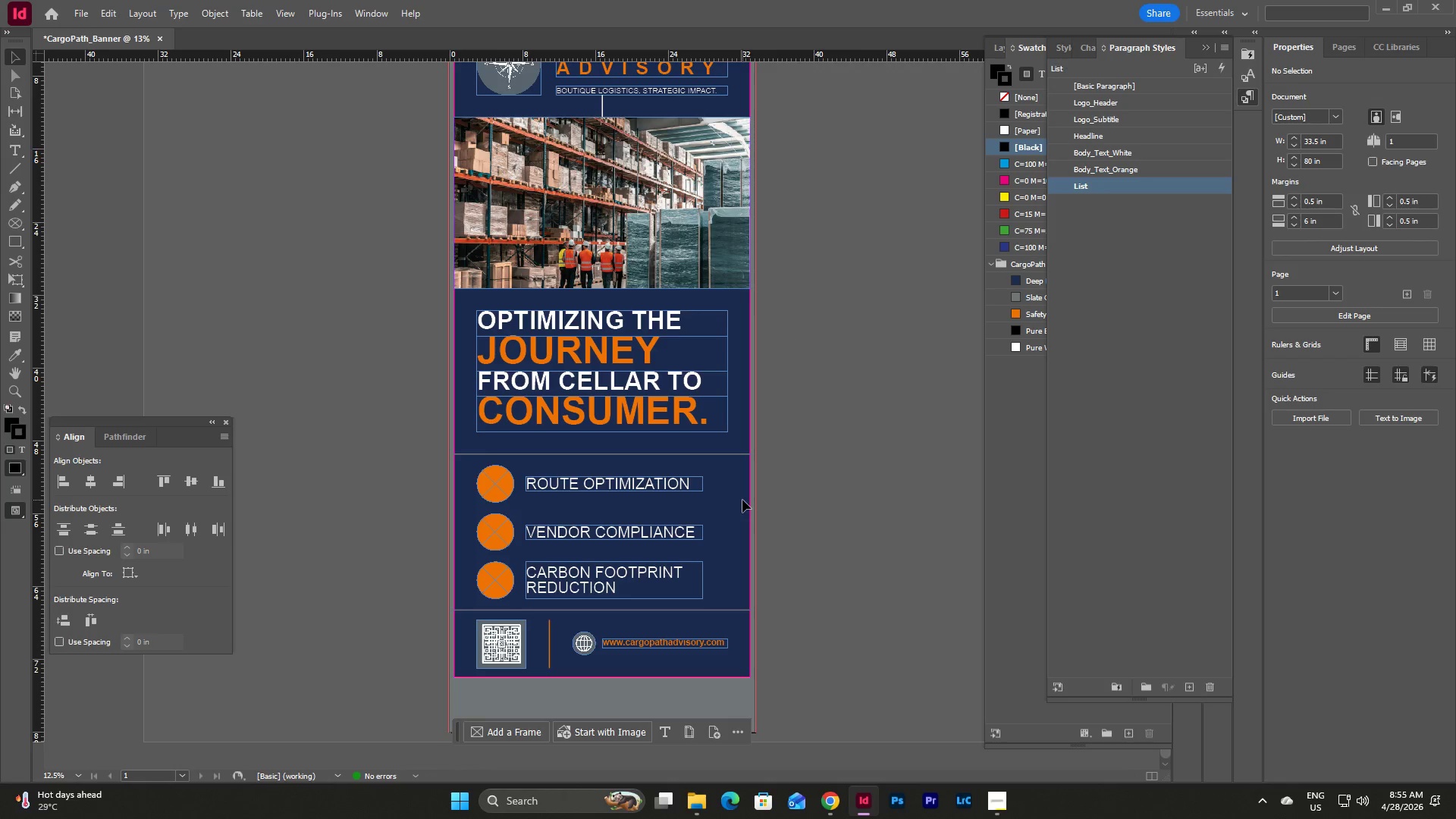 
wait(7.3)
 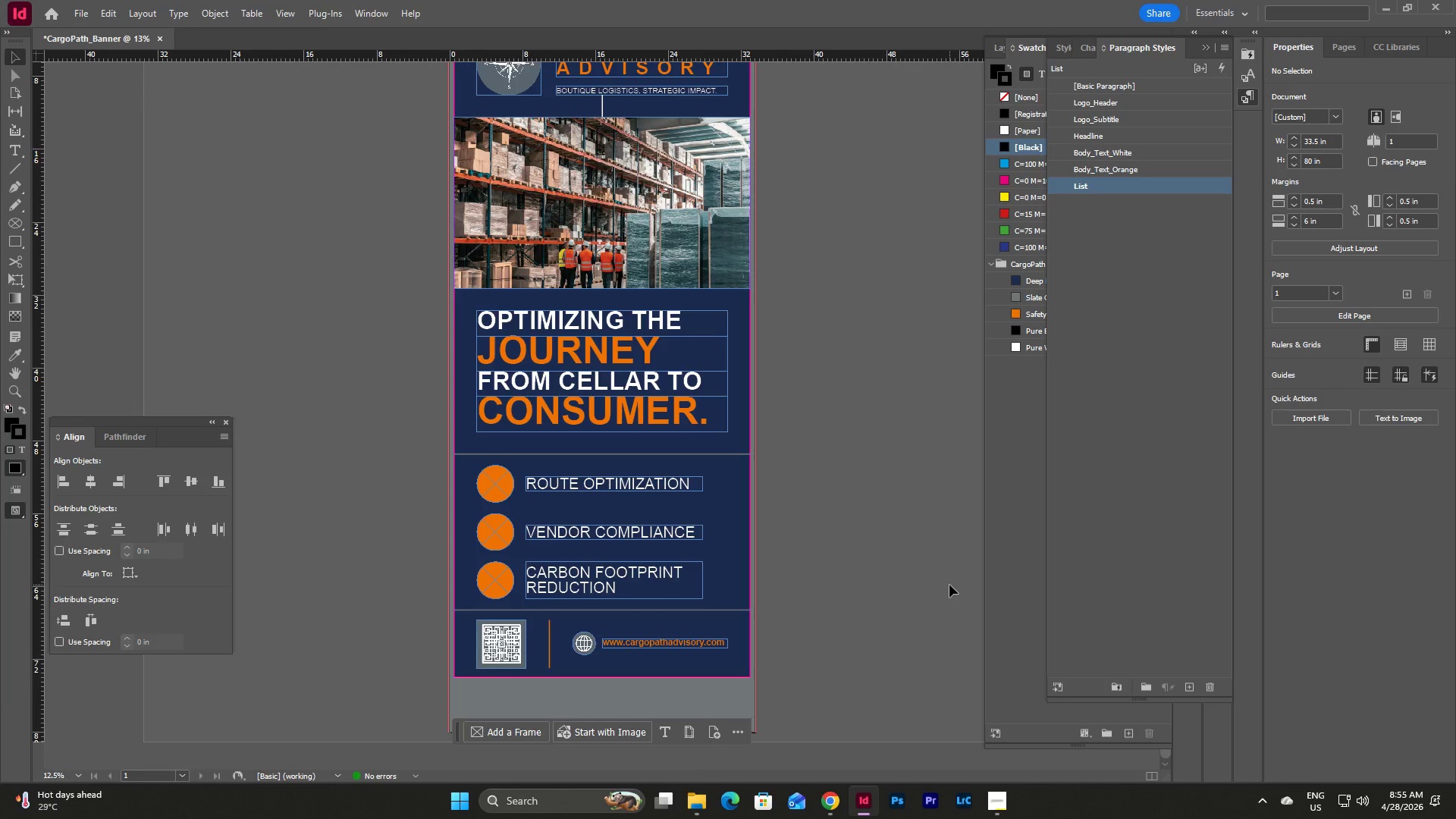 
scroll: coordinate [769, 518], scroll_direction: down, amount: 2.0
 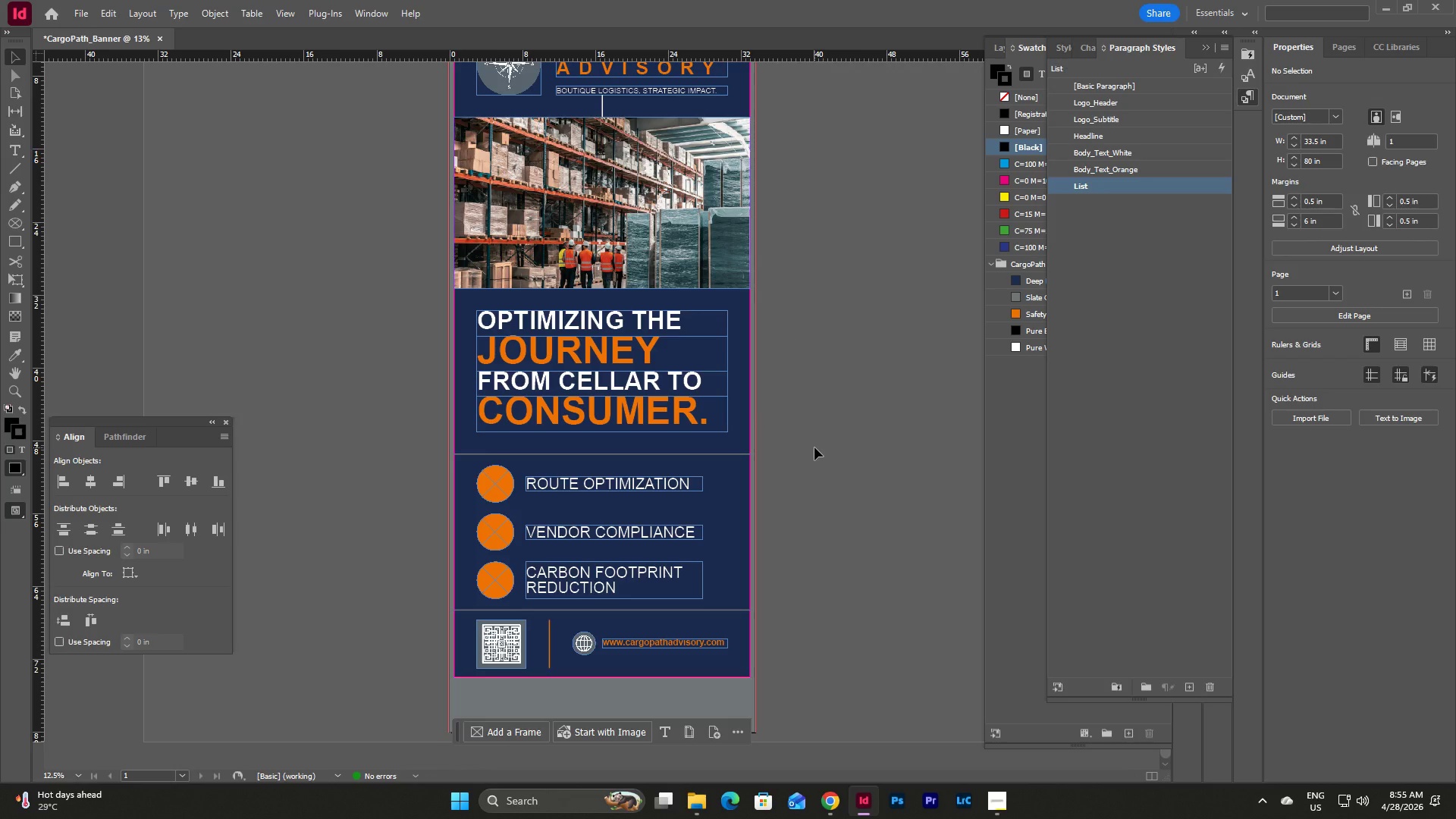 
scroll: coordinate [814, 447], scroll_direction: up, amount: 3.0
 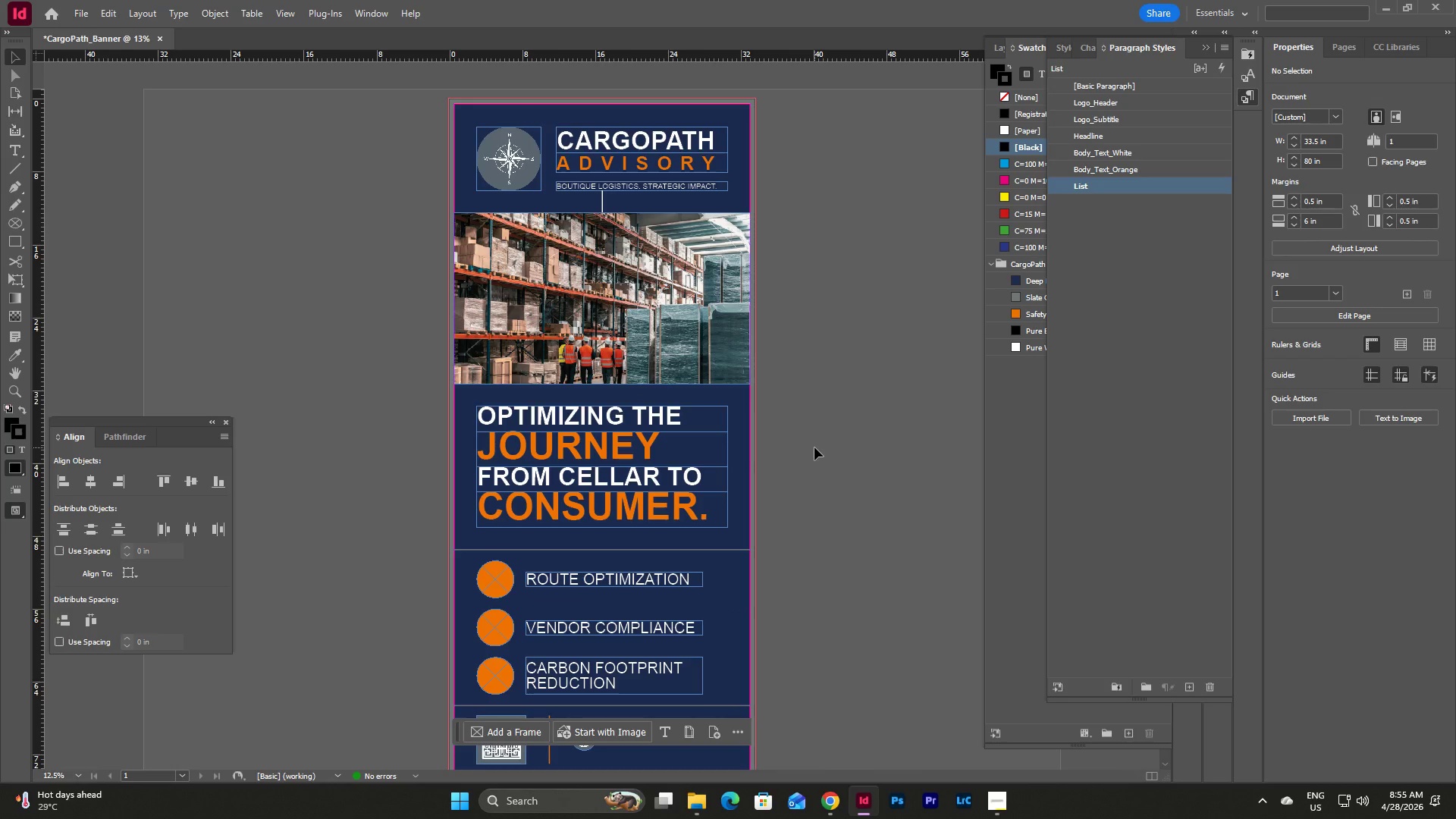 
scroll: coordinate [814, 447], scroll_direction: down, amount: 3.0
 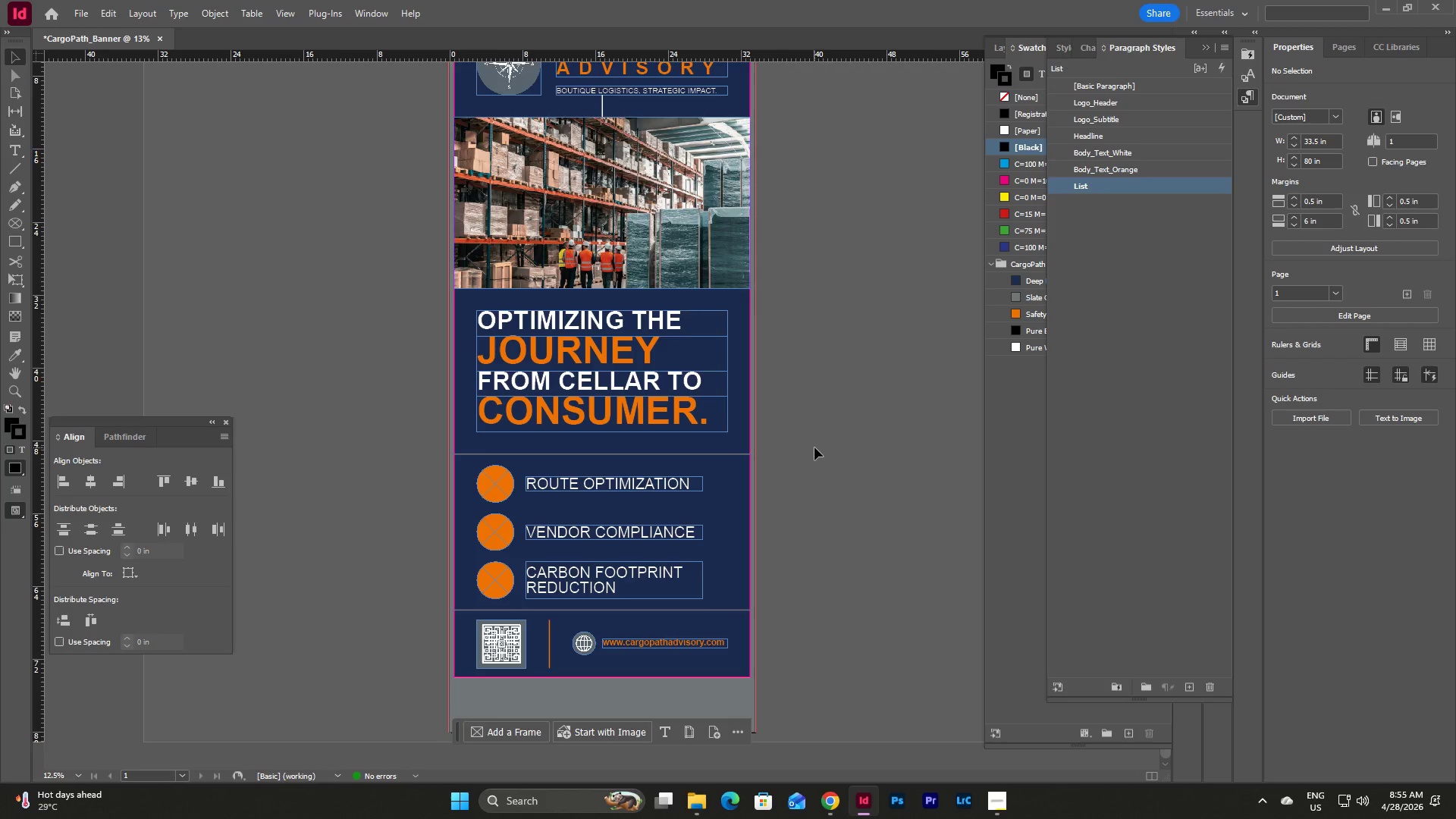 
wait(5.65)
 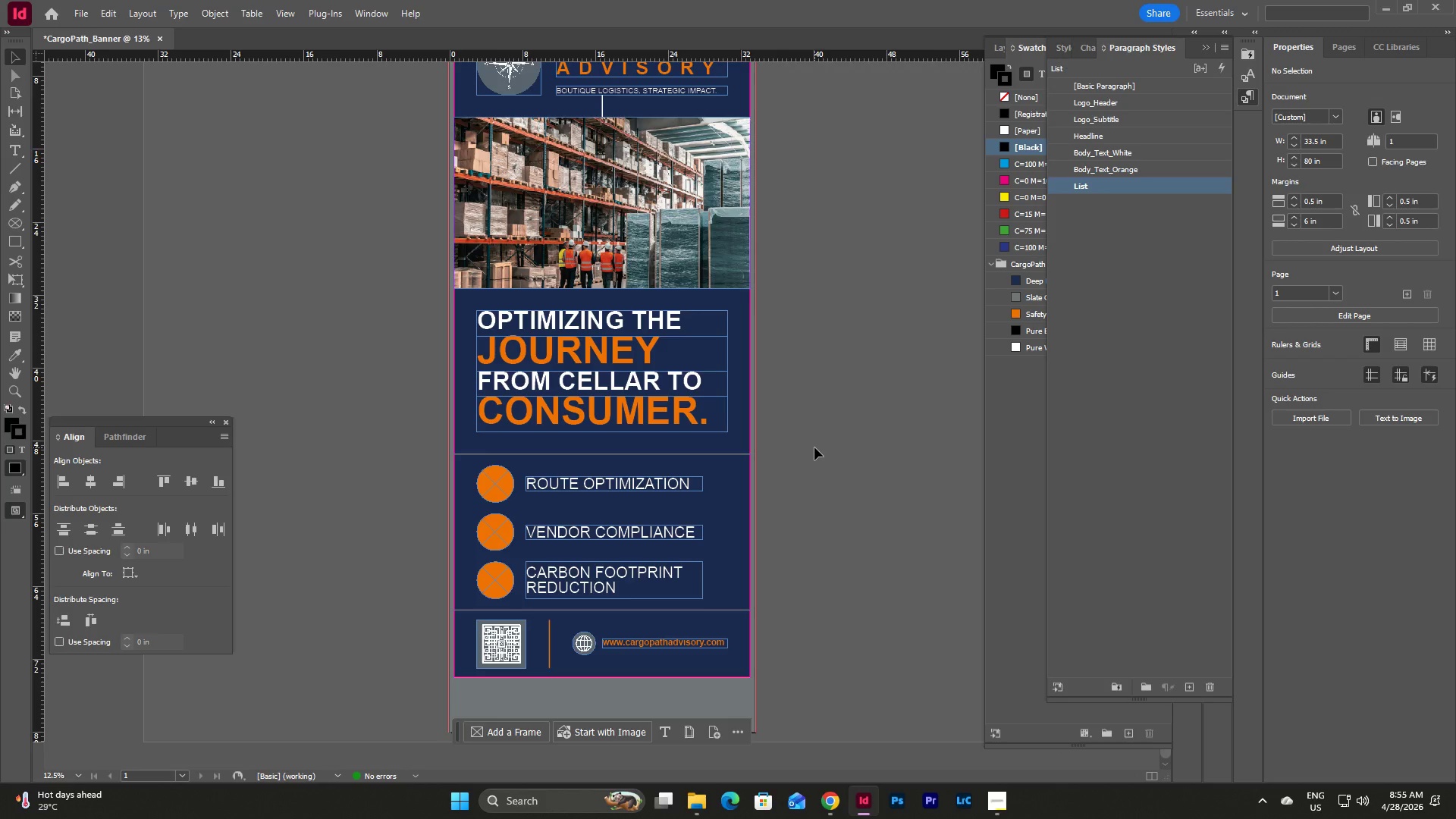 
left_click([833, 484])
 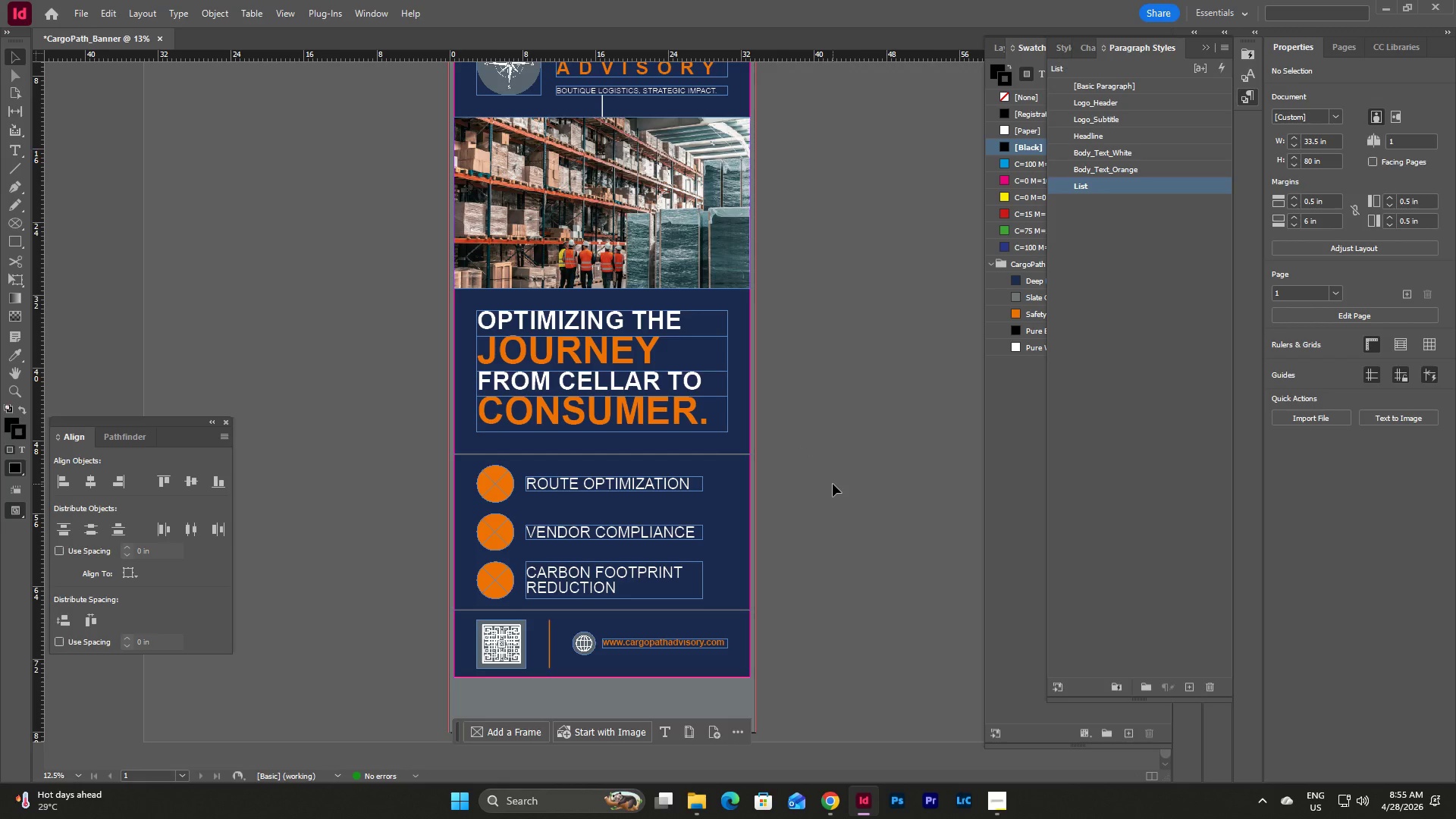 
type(ww)
 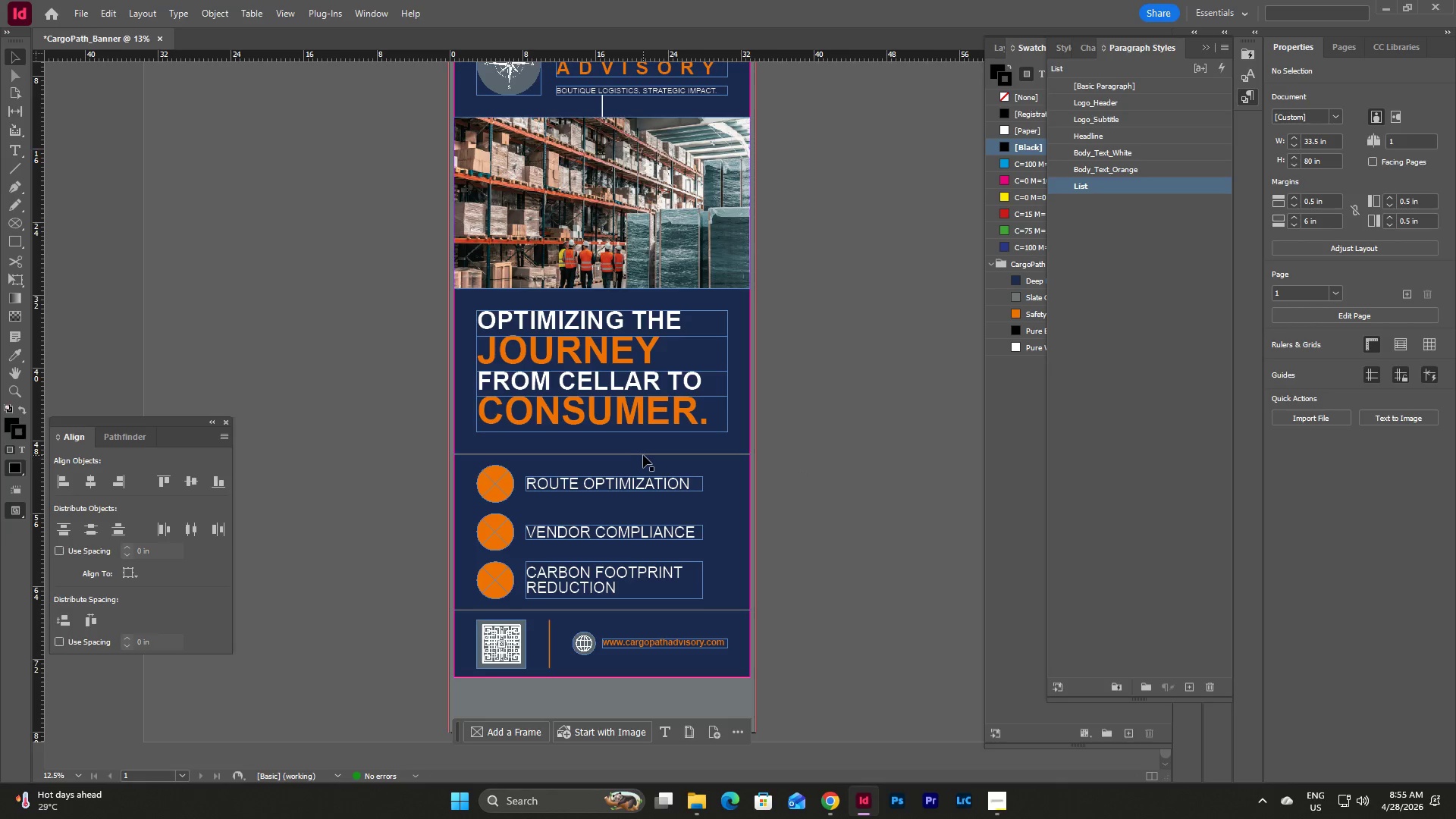 
left_click([643, 455])
 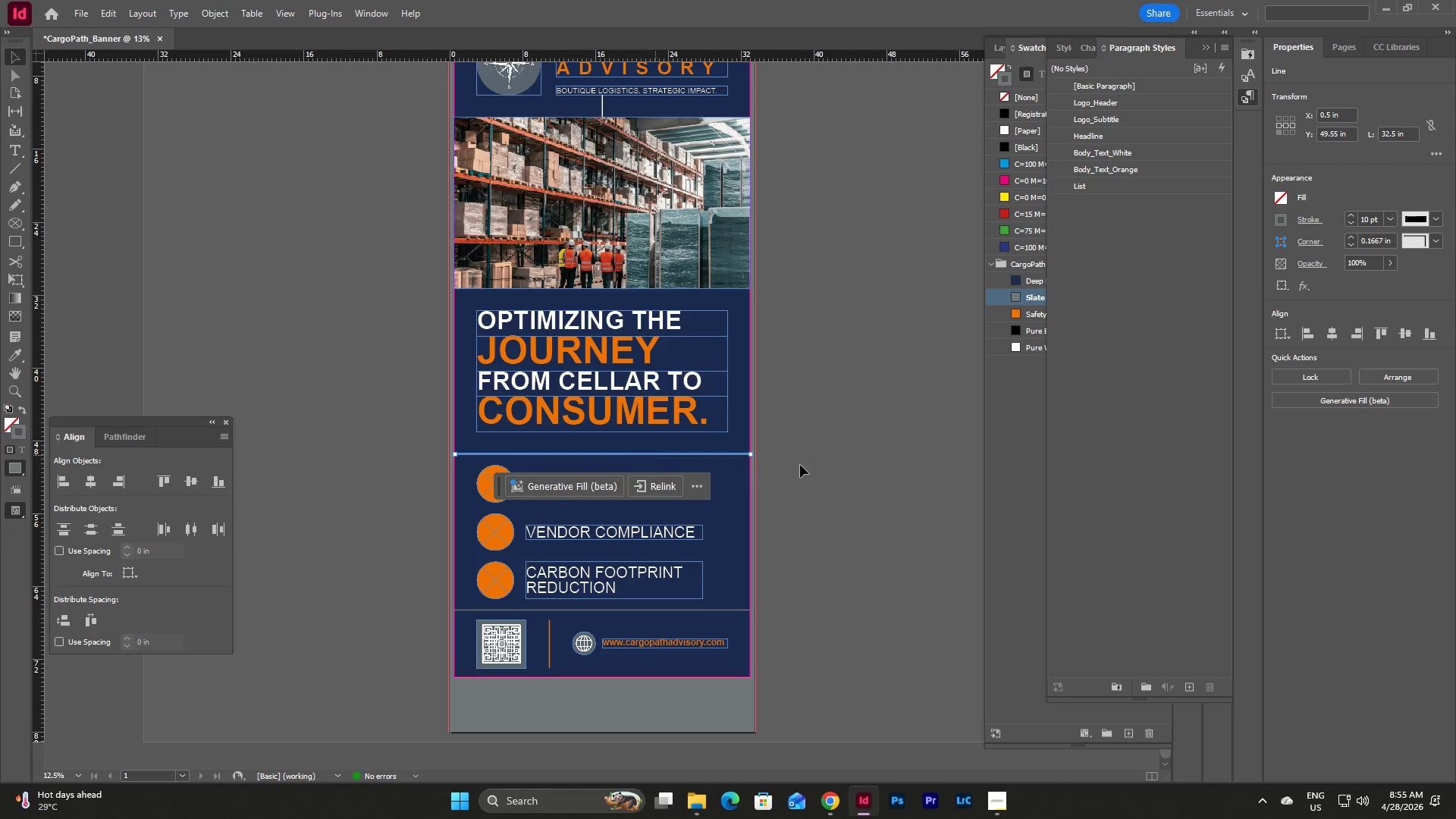 
left_click([865, 469])
 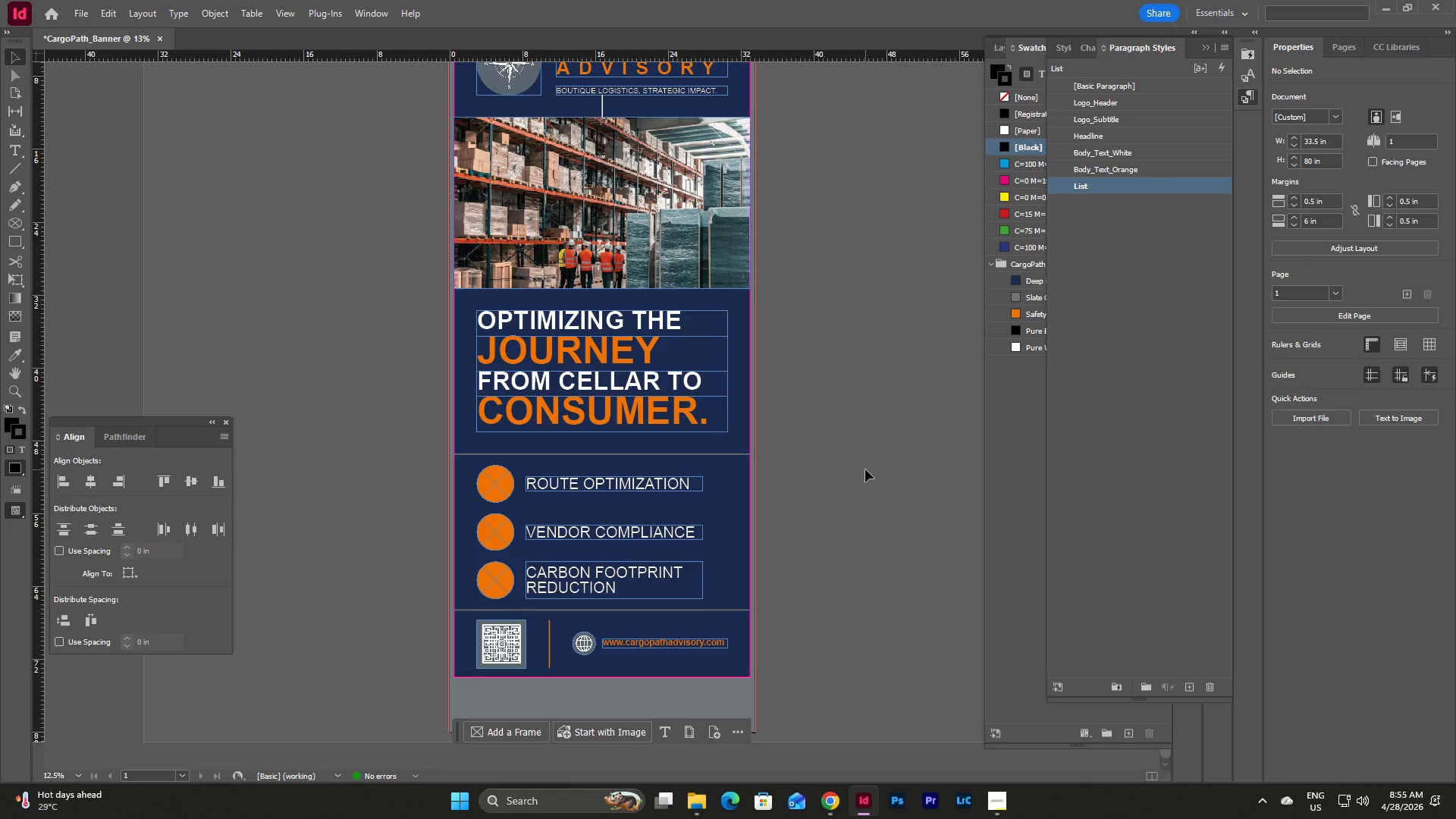 
type(ww)
 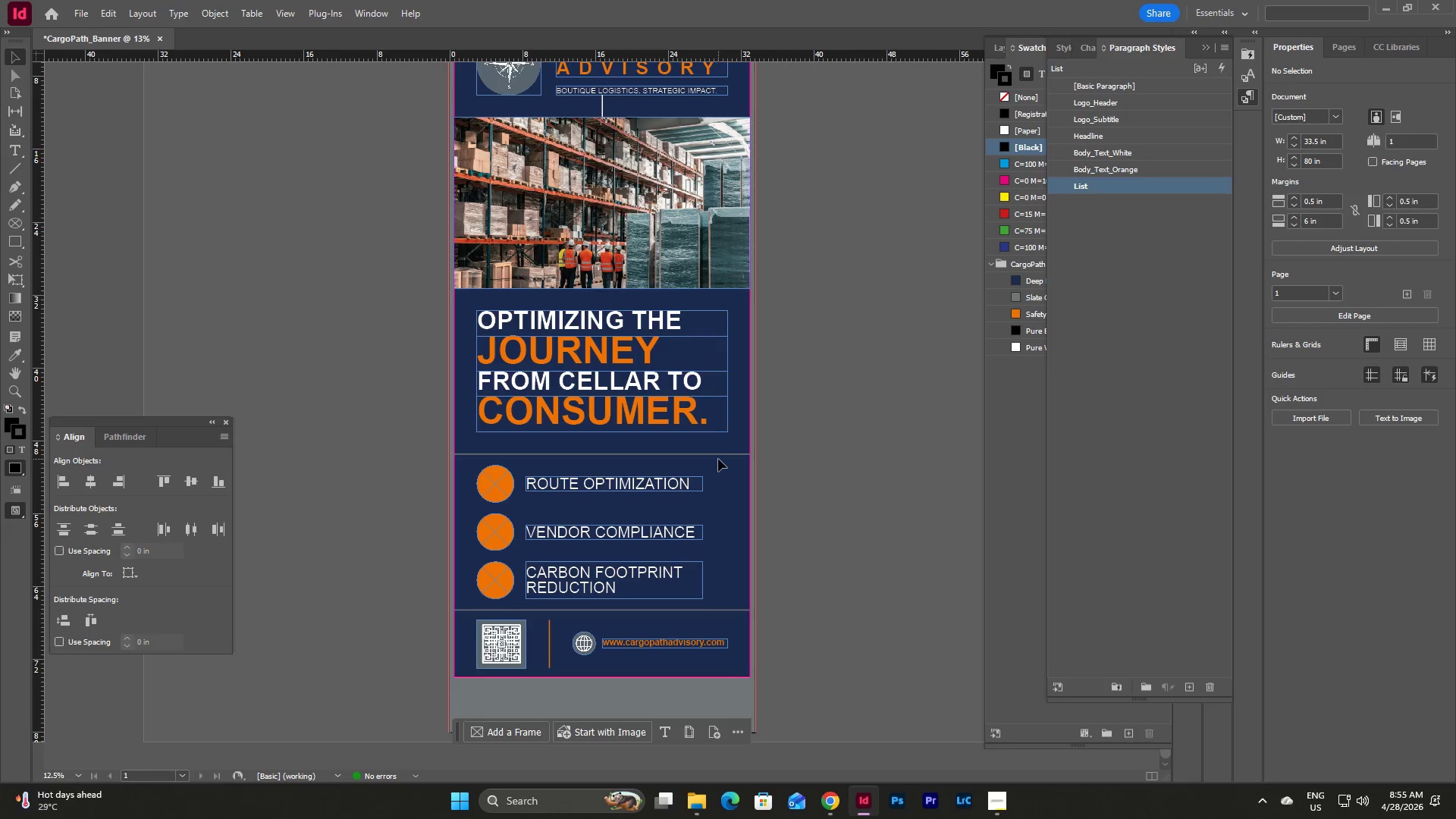 
left_click([717, 457])
 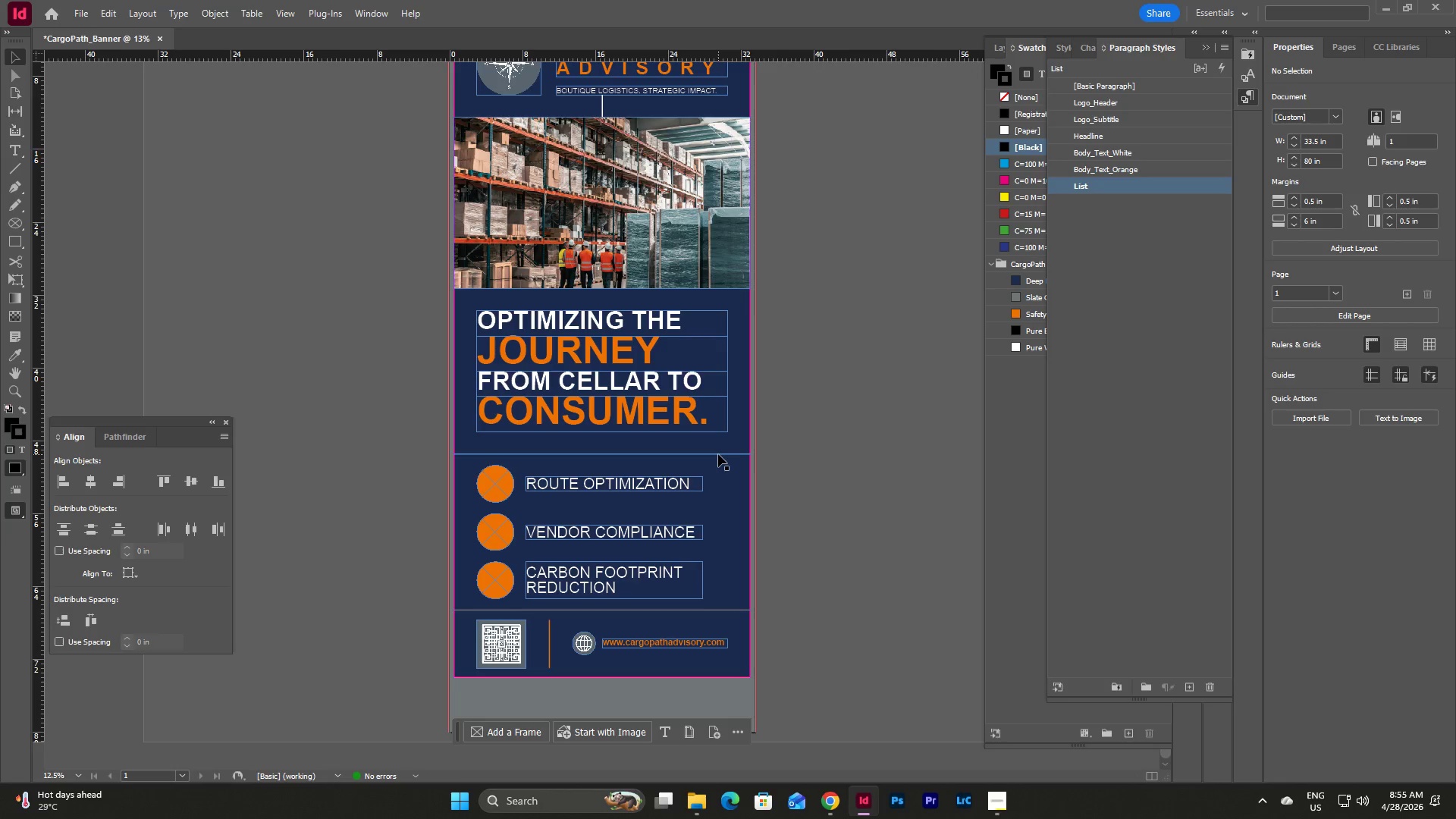 
left_click([718, 454])
 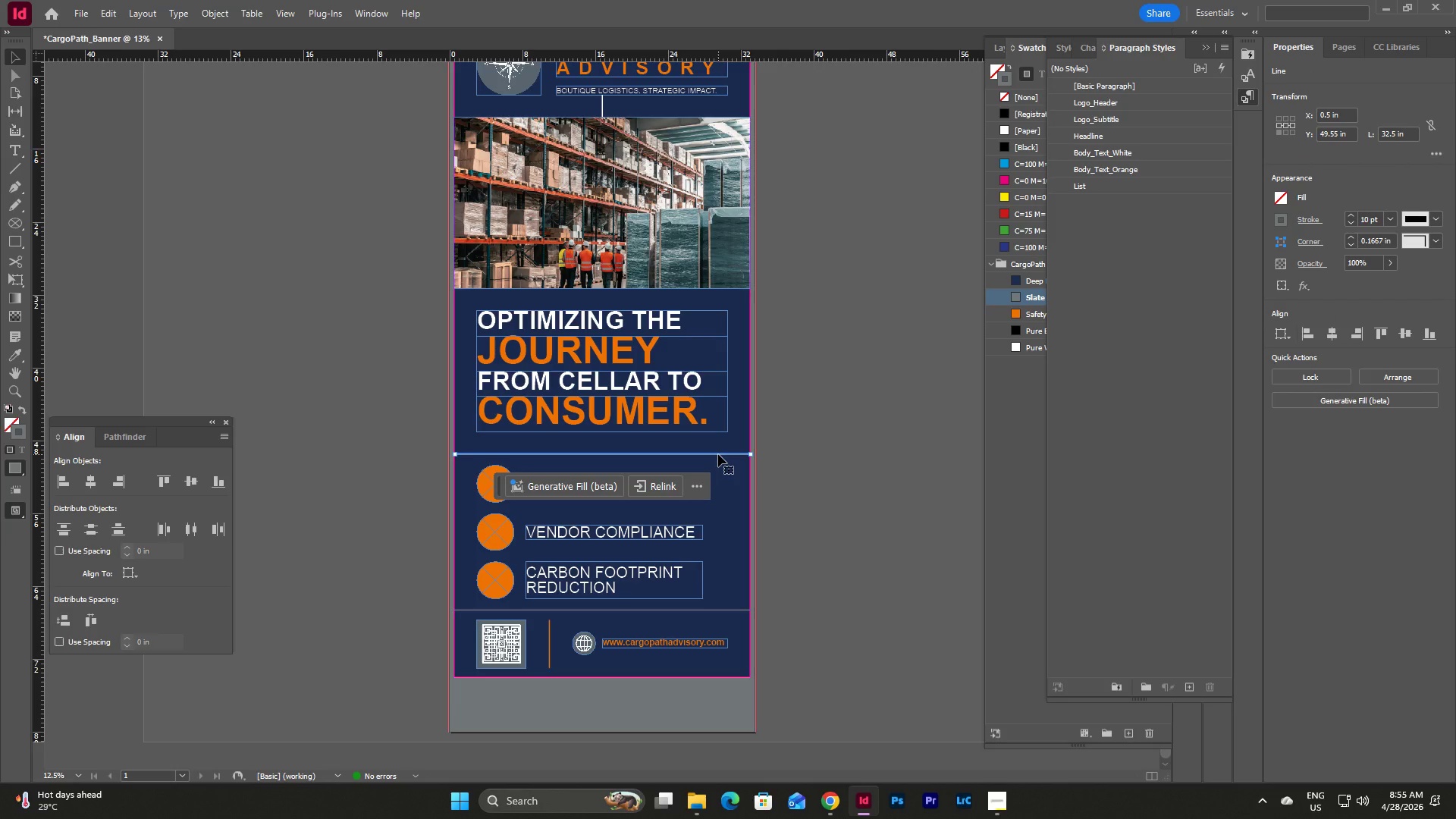 
key(Control+C)
 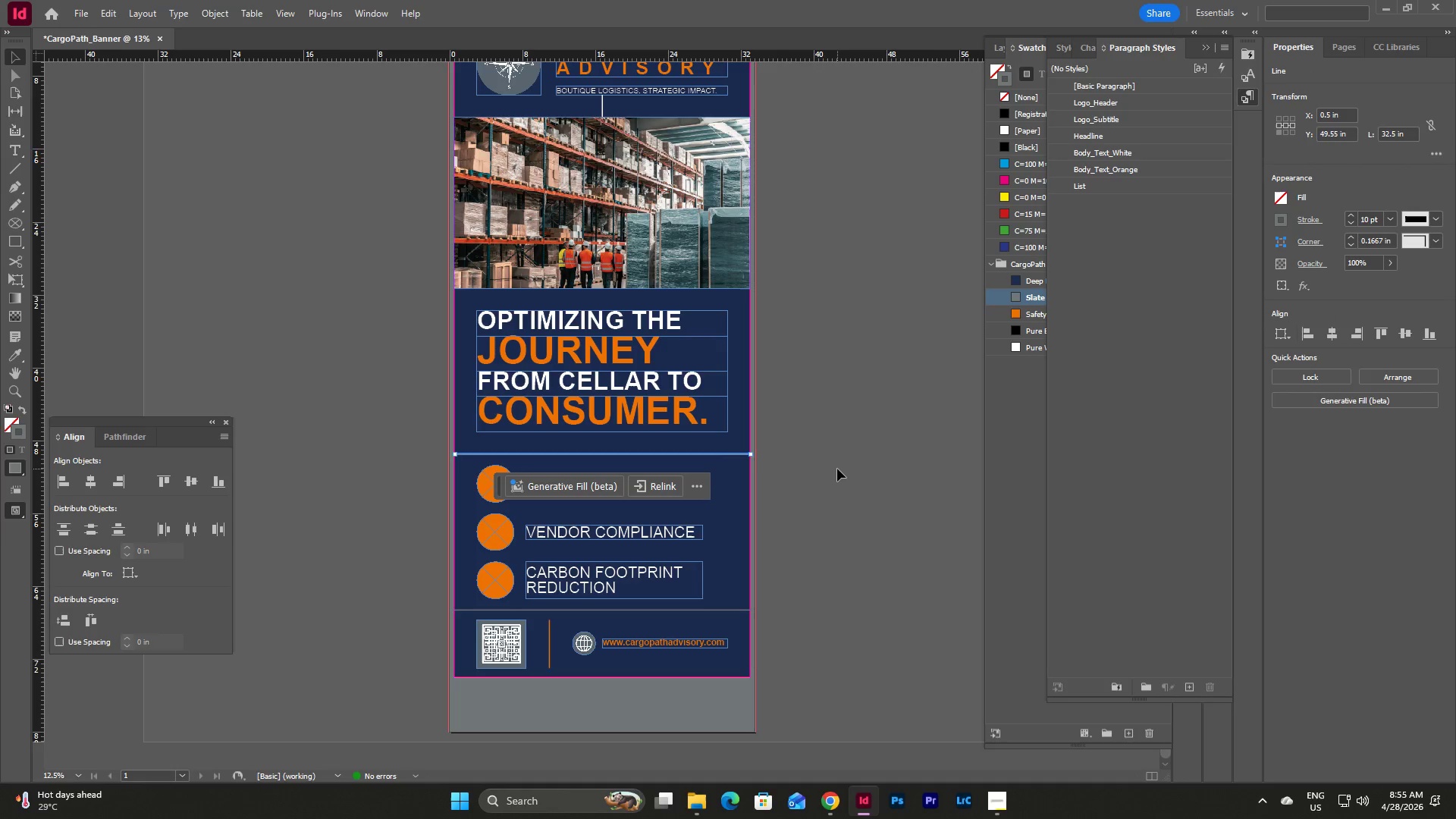 
left_click([837, 469])
 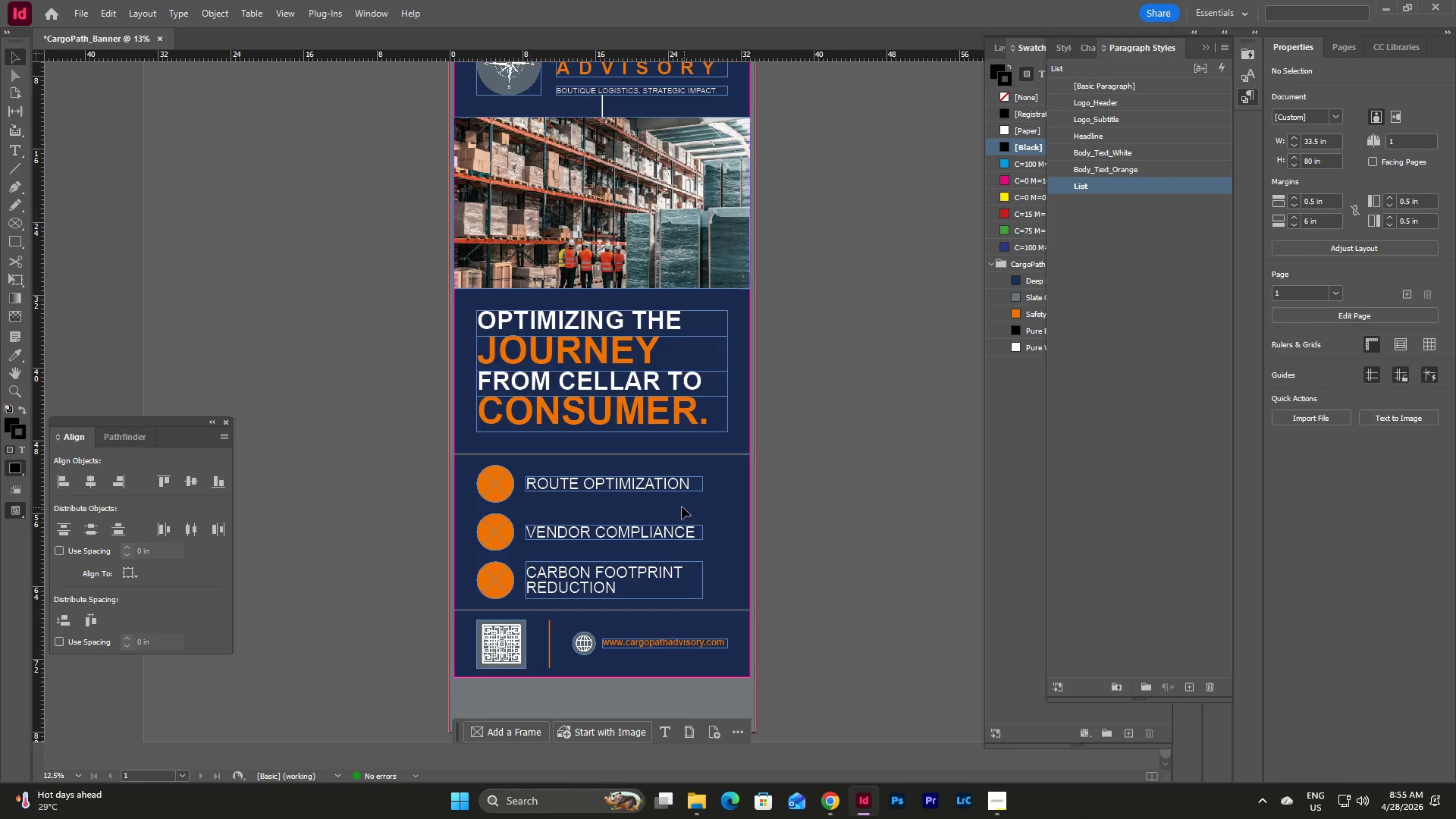 
left_click([679, 507])
 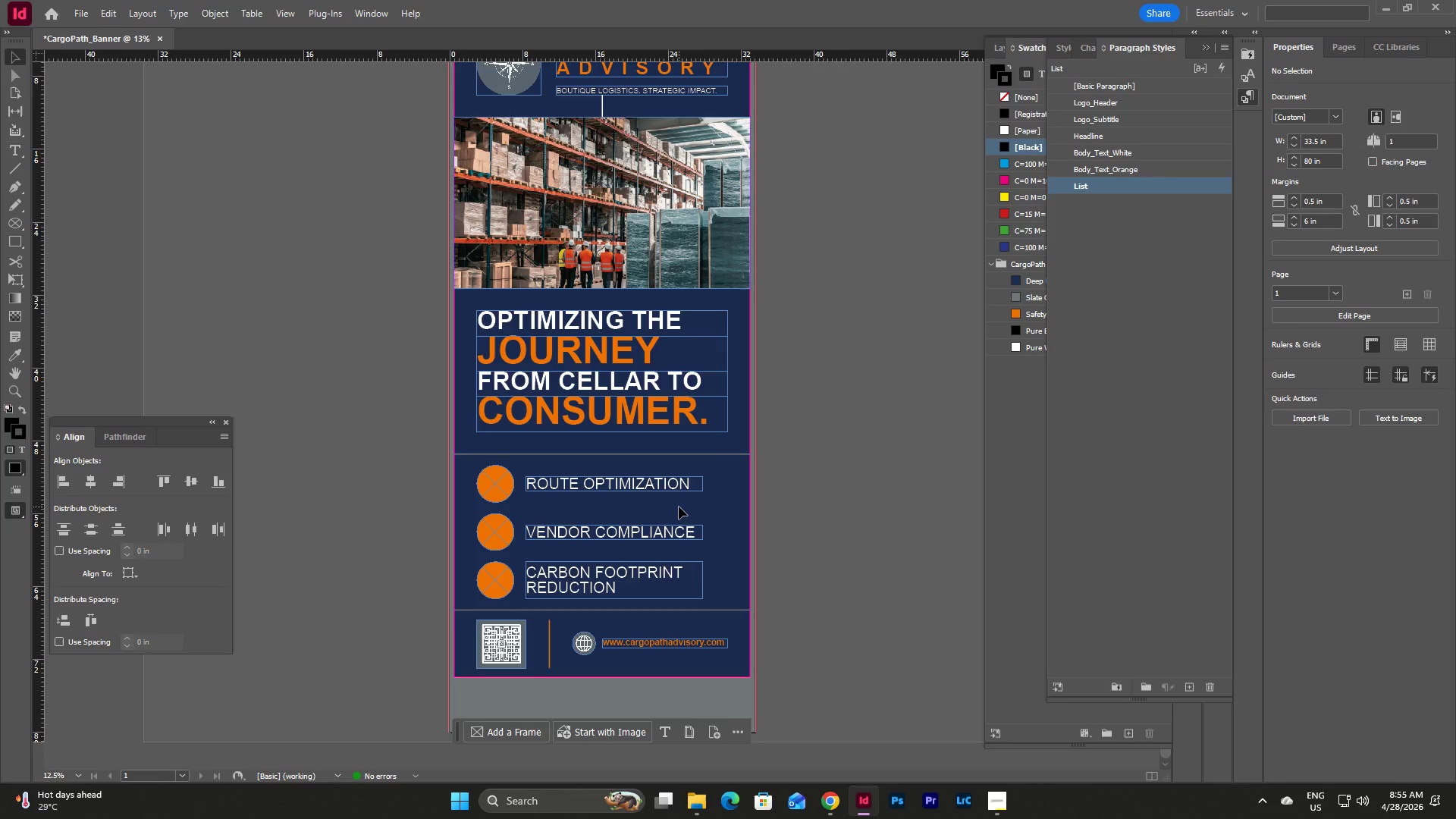 
key(Control+V)
 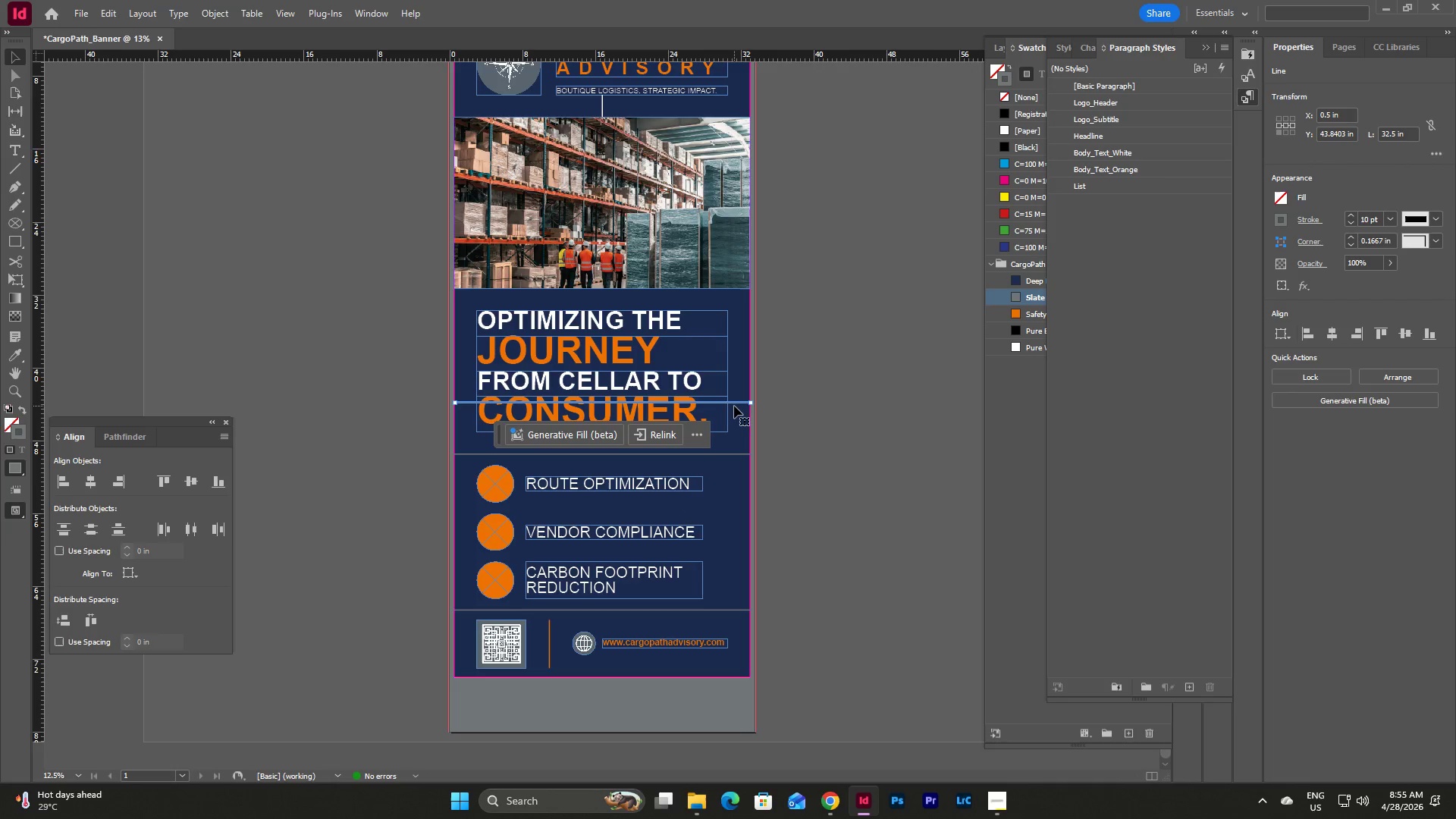 
left_click_drag(start_coordinate=[734, 405], to_coordinate=[805, 508])
 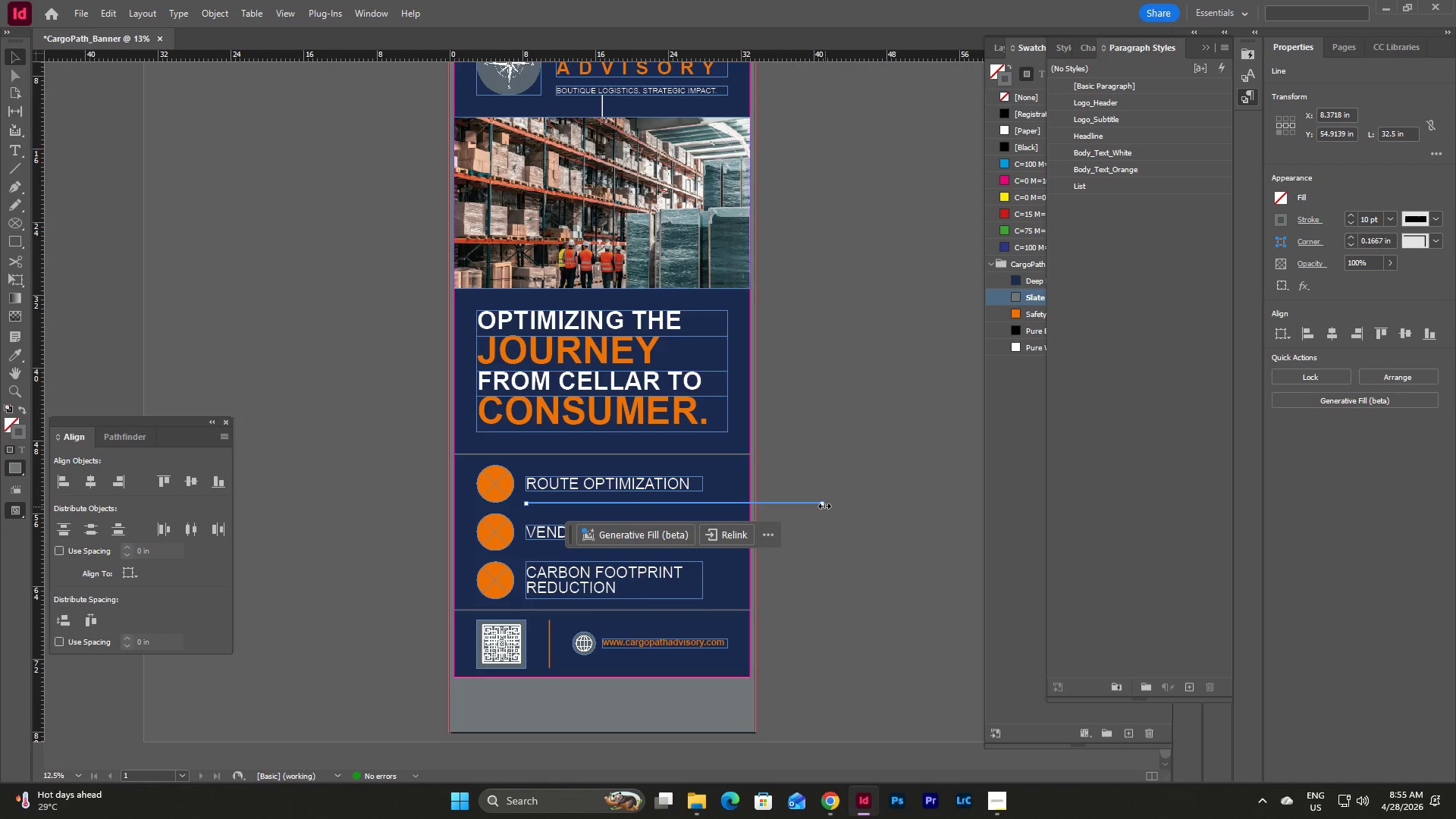 
left_click_drag(start_coordinate=[824, 506], to_coordinate=[726, 506])
 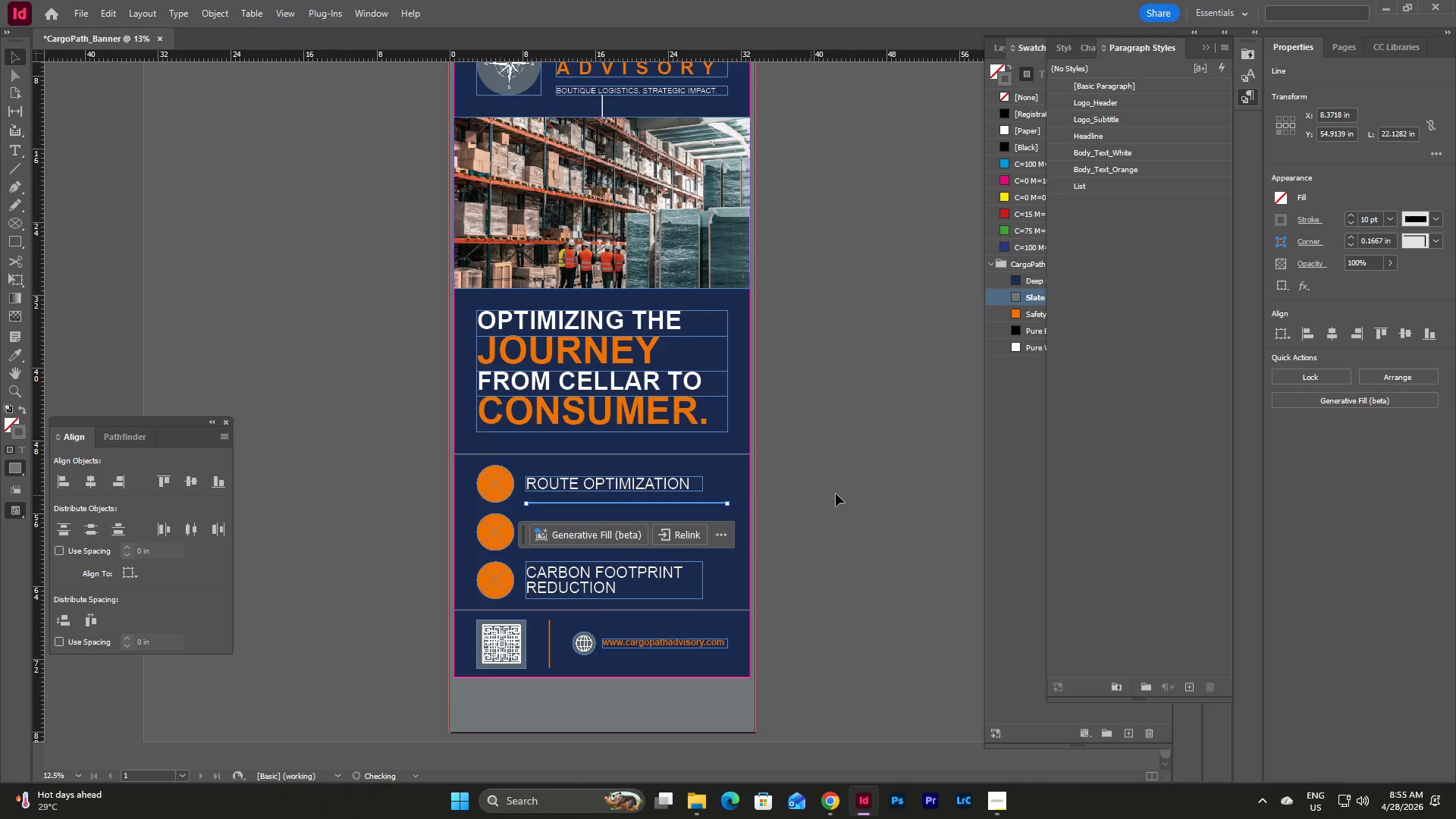 
left_click([838, 494])
 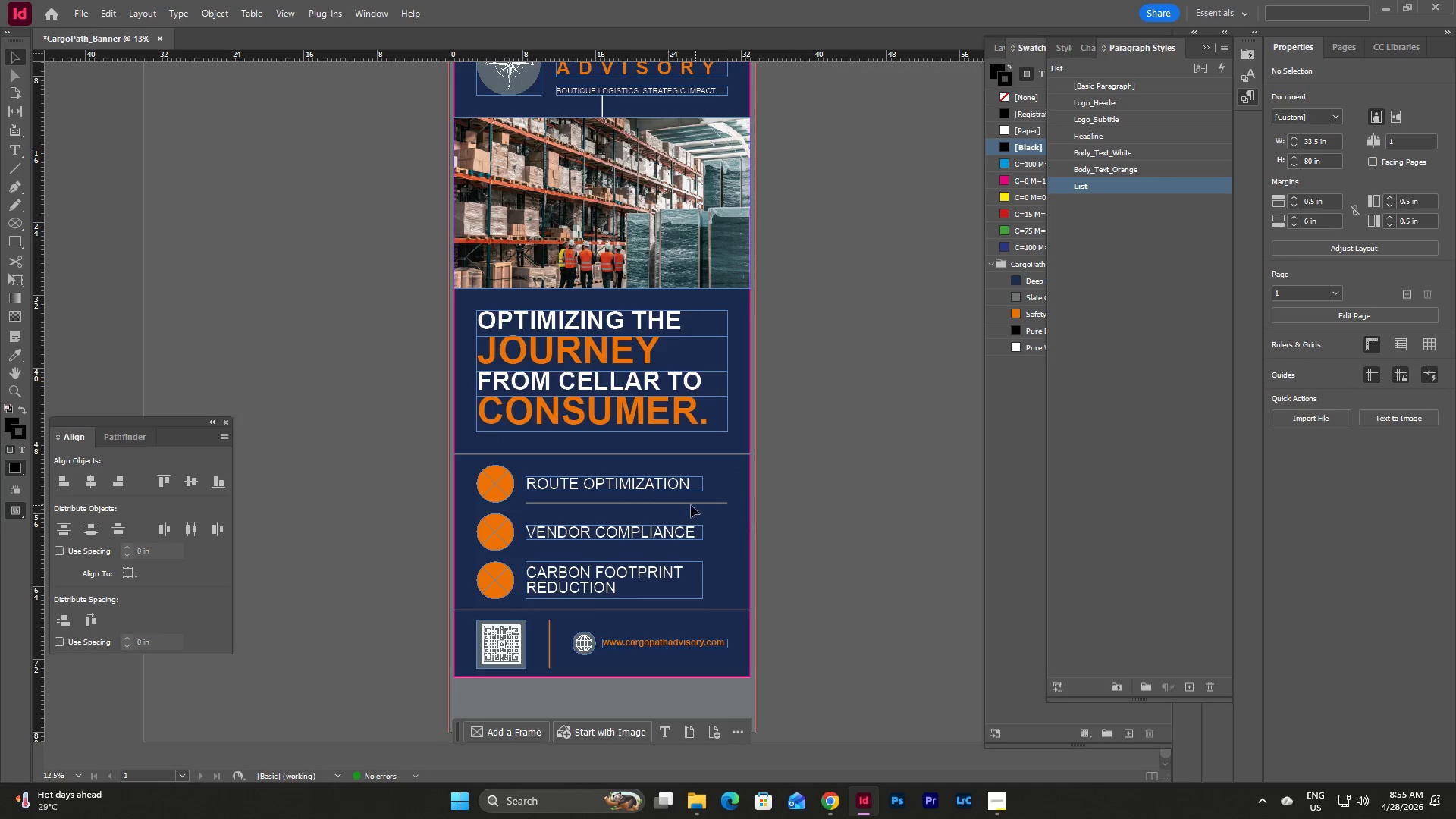 
left_click([687, 505])
 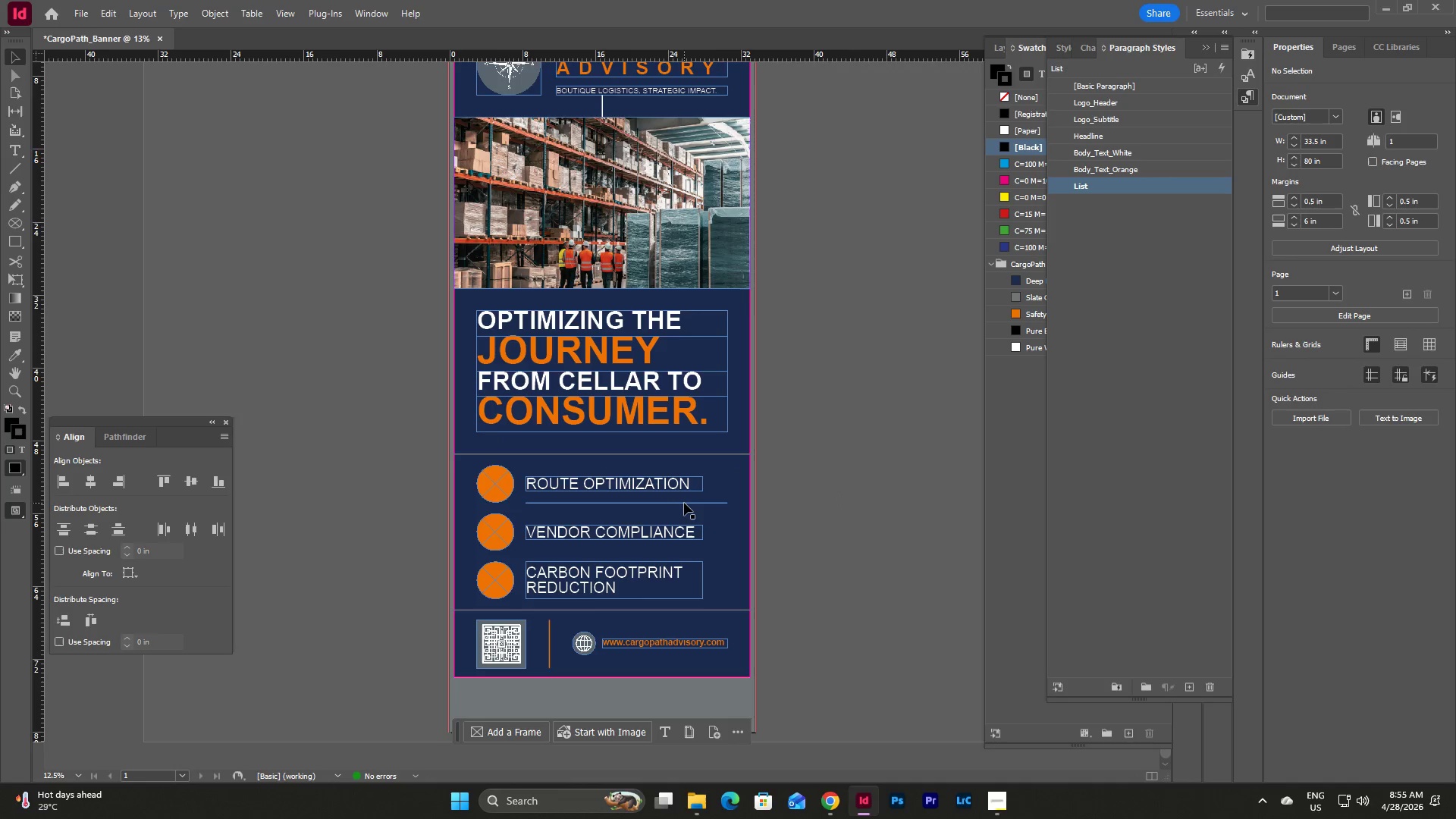 
left_click([684, 503])
 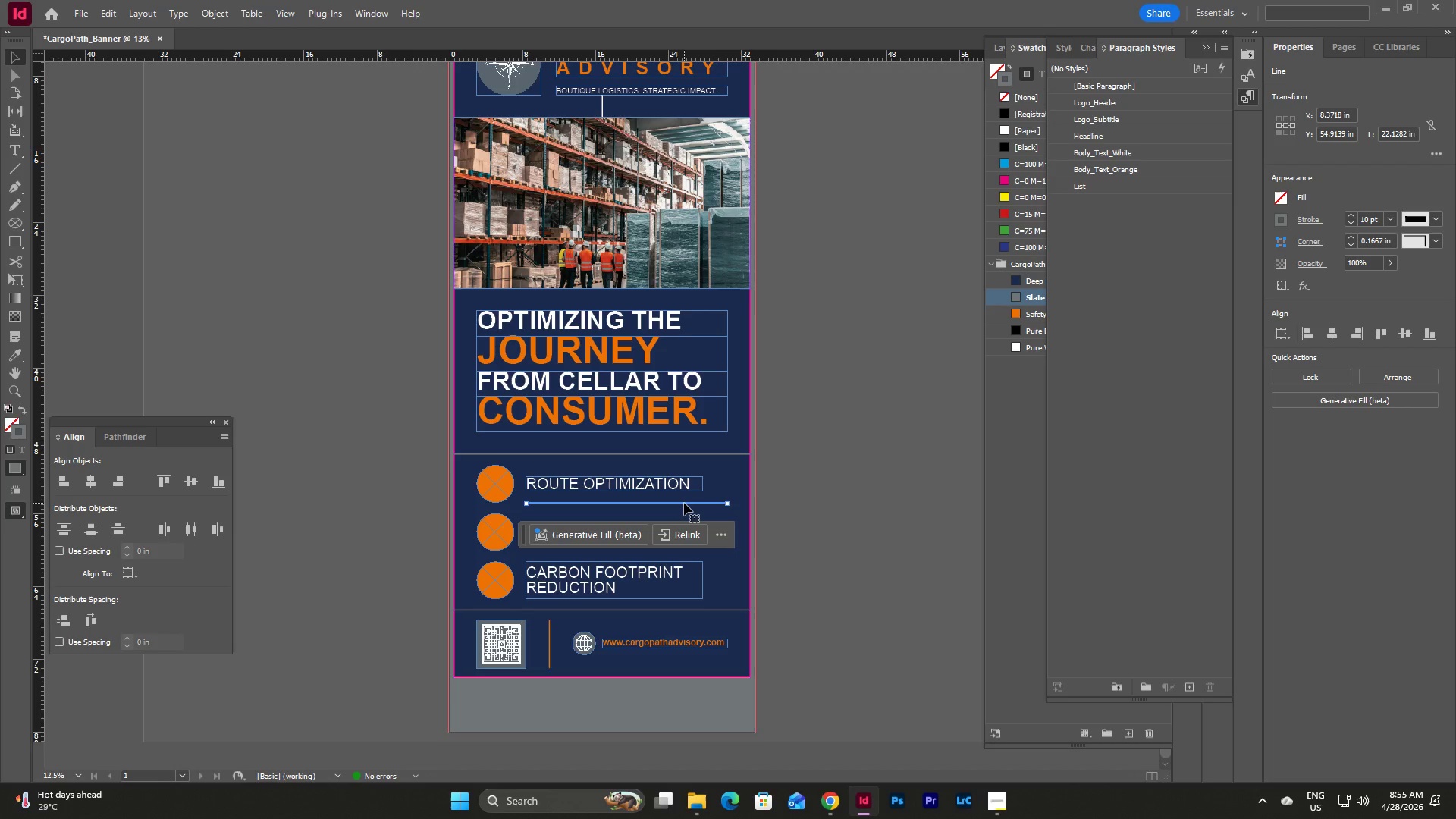 
key(Control+V)
 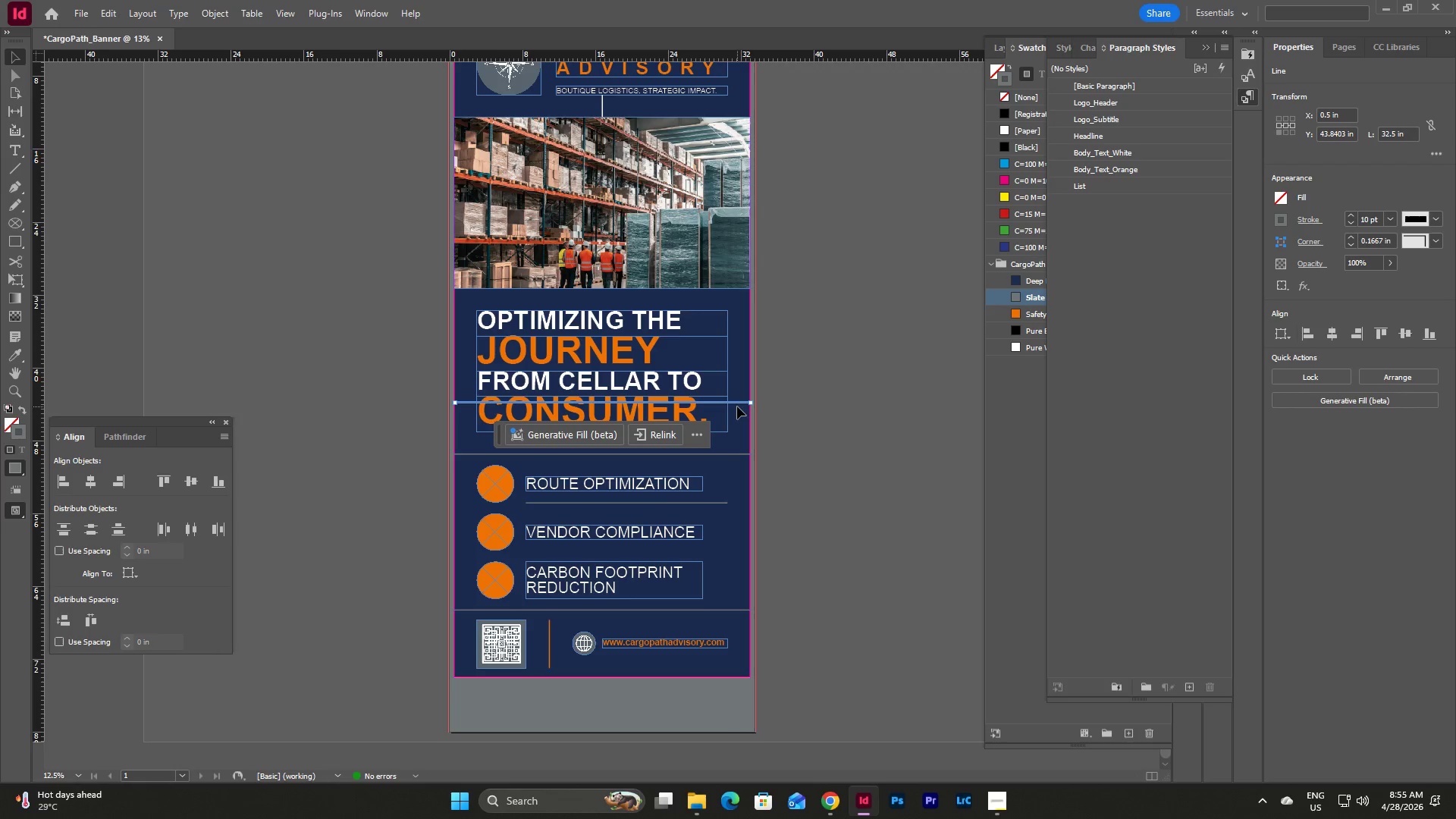 
key(Control+Z)
 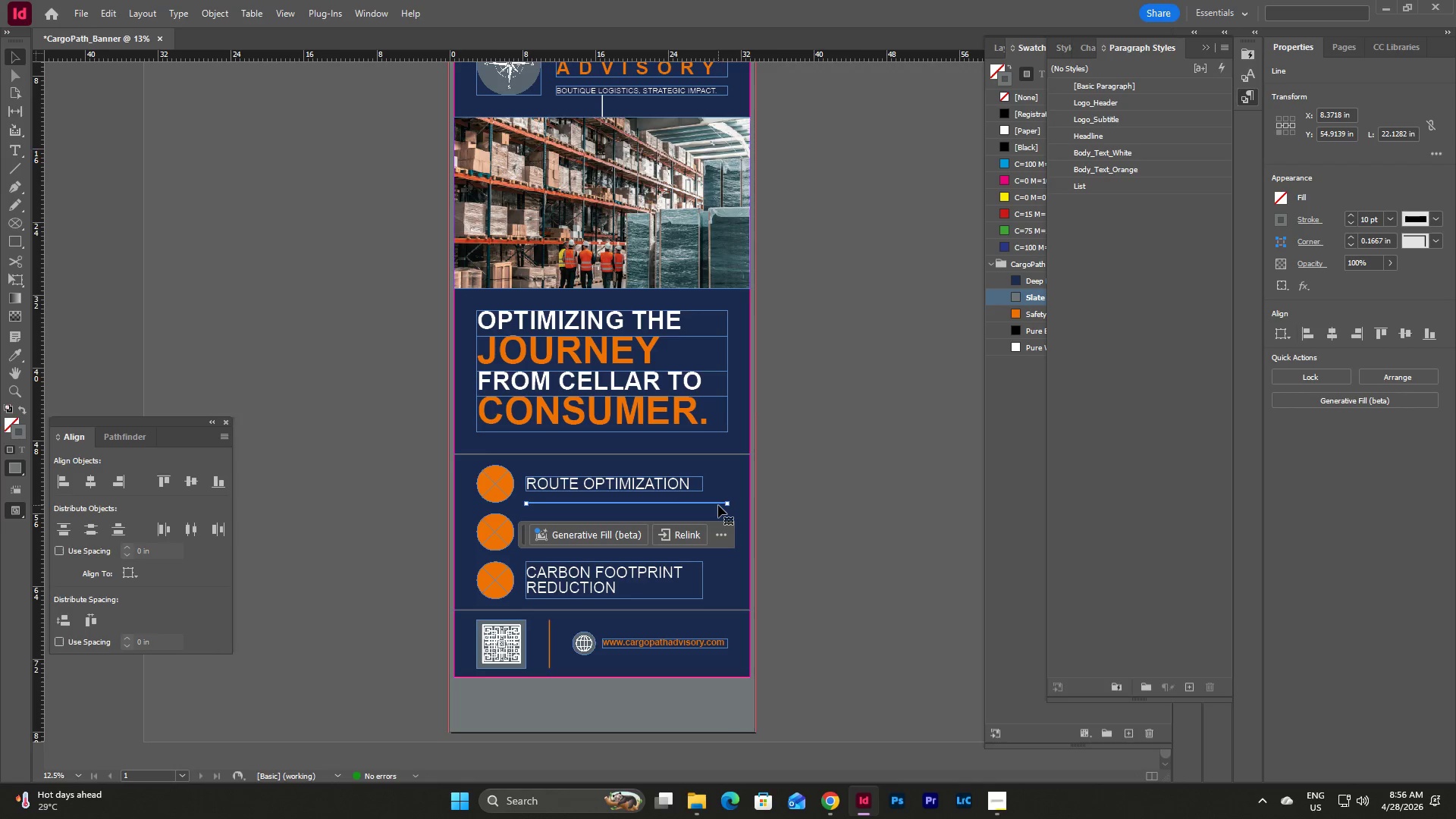 
key(Control+C)
 